 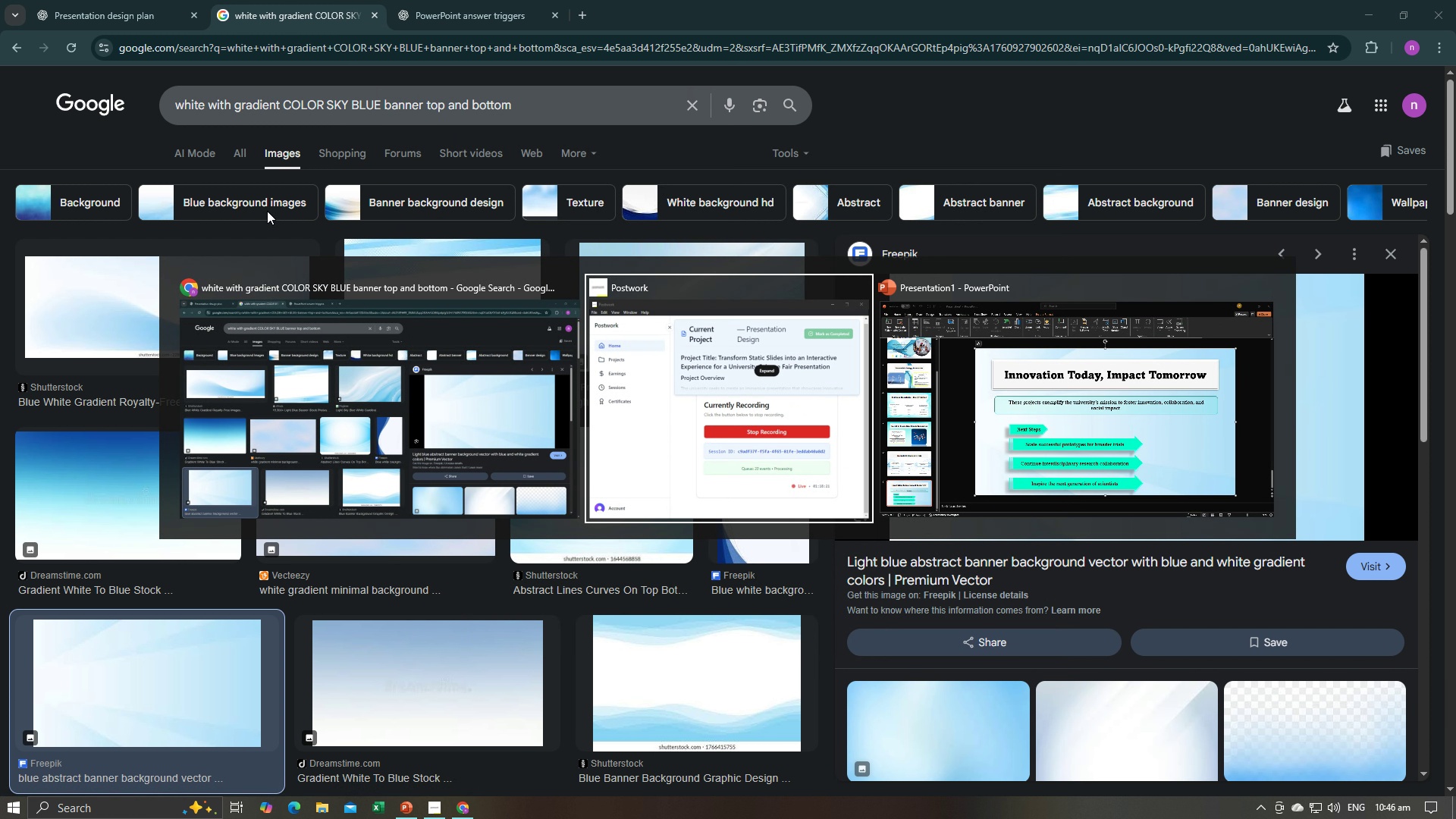 
left_click([442, 354])
 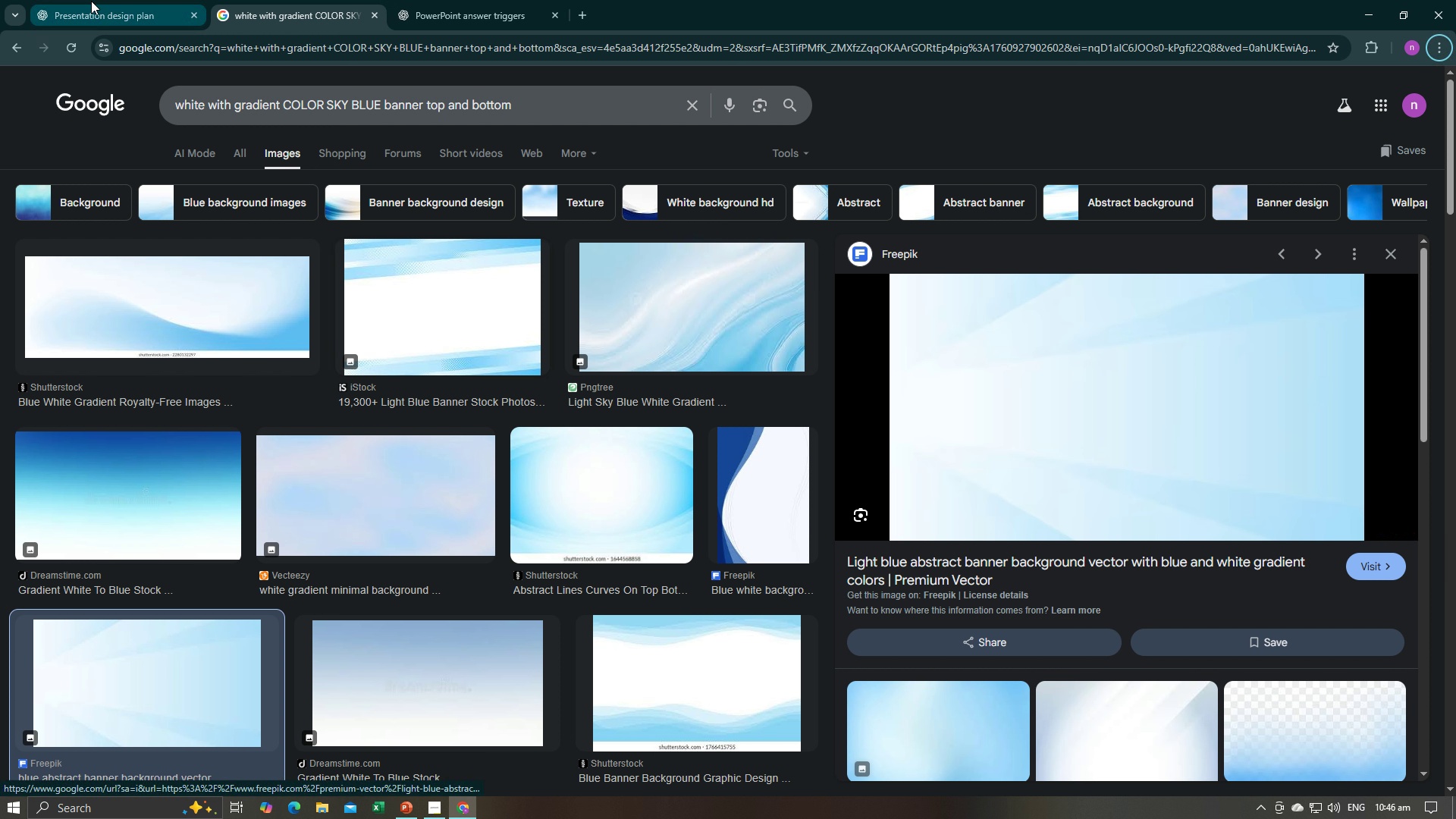 
left_click([91, 1])
 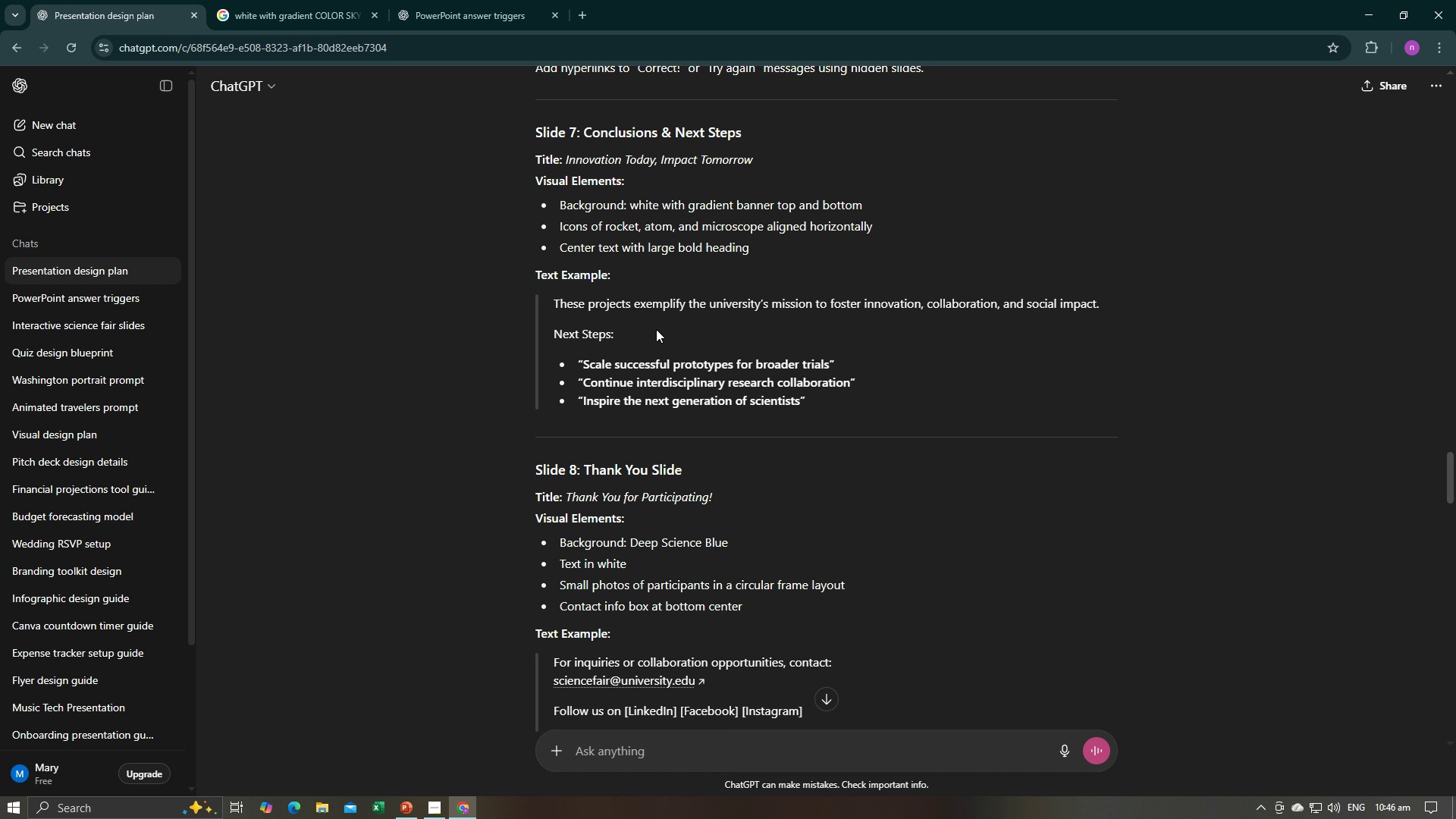 
wait(9.54)
 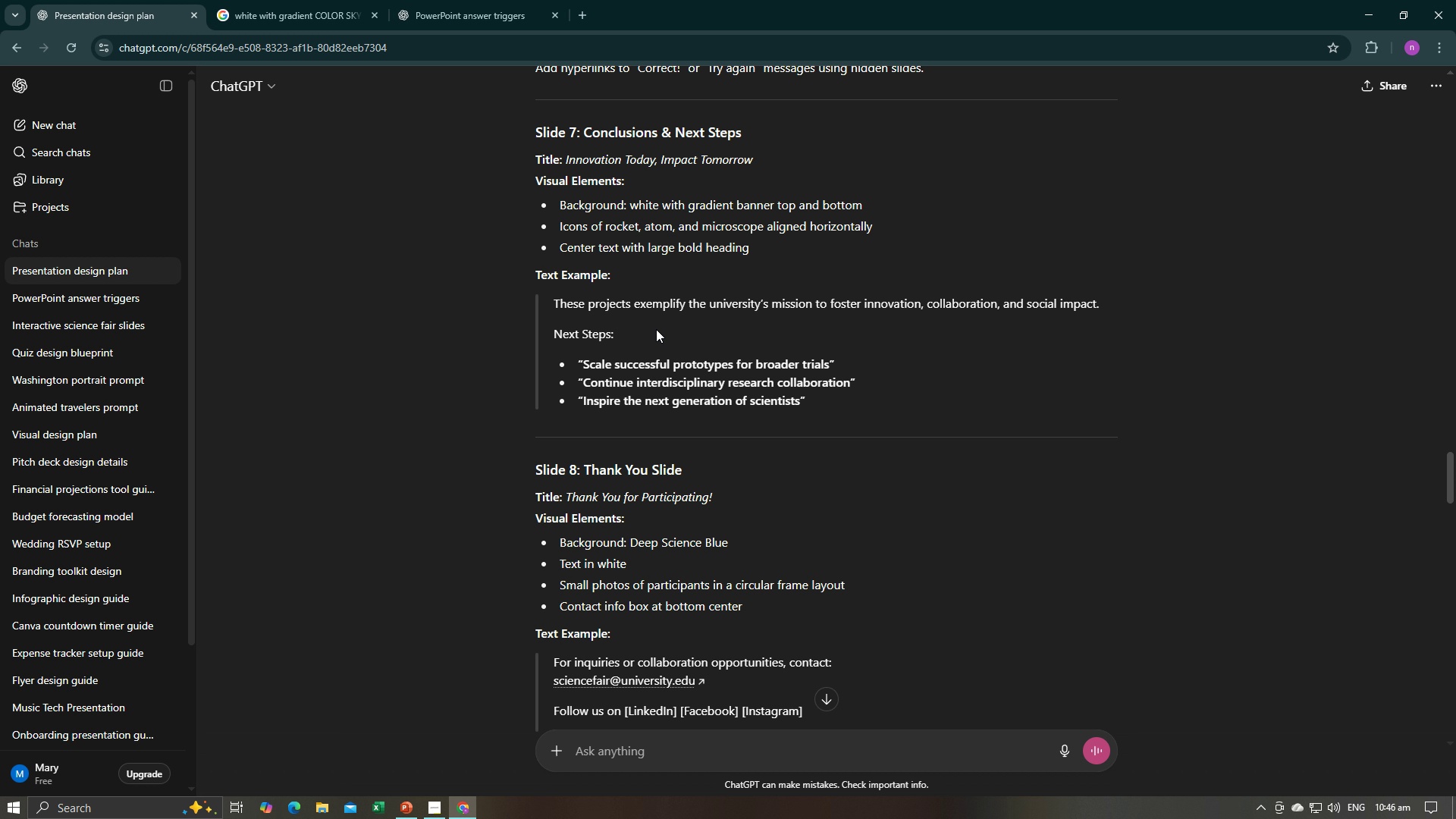 
key(Alt+Tab)
 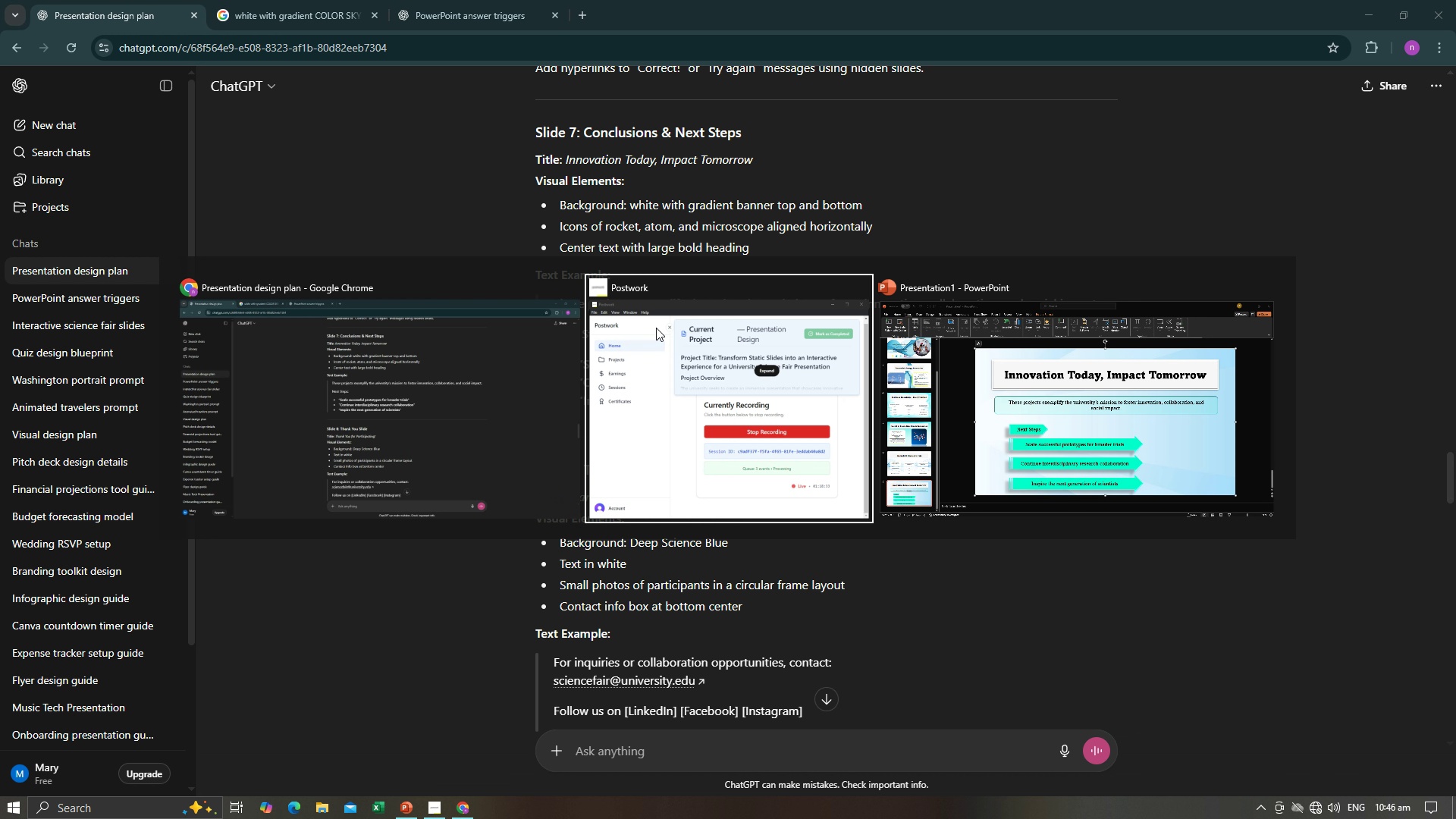 
key(Alt+Tab)
 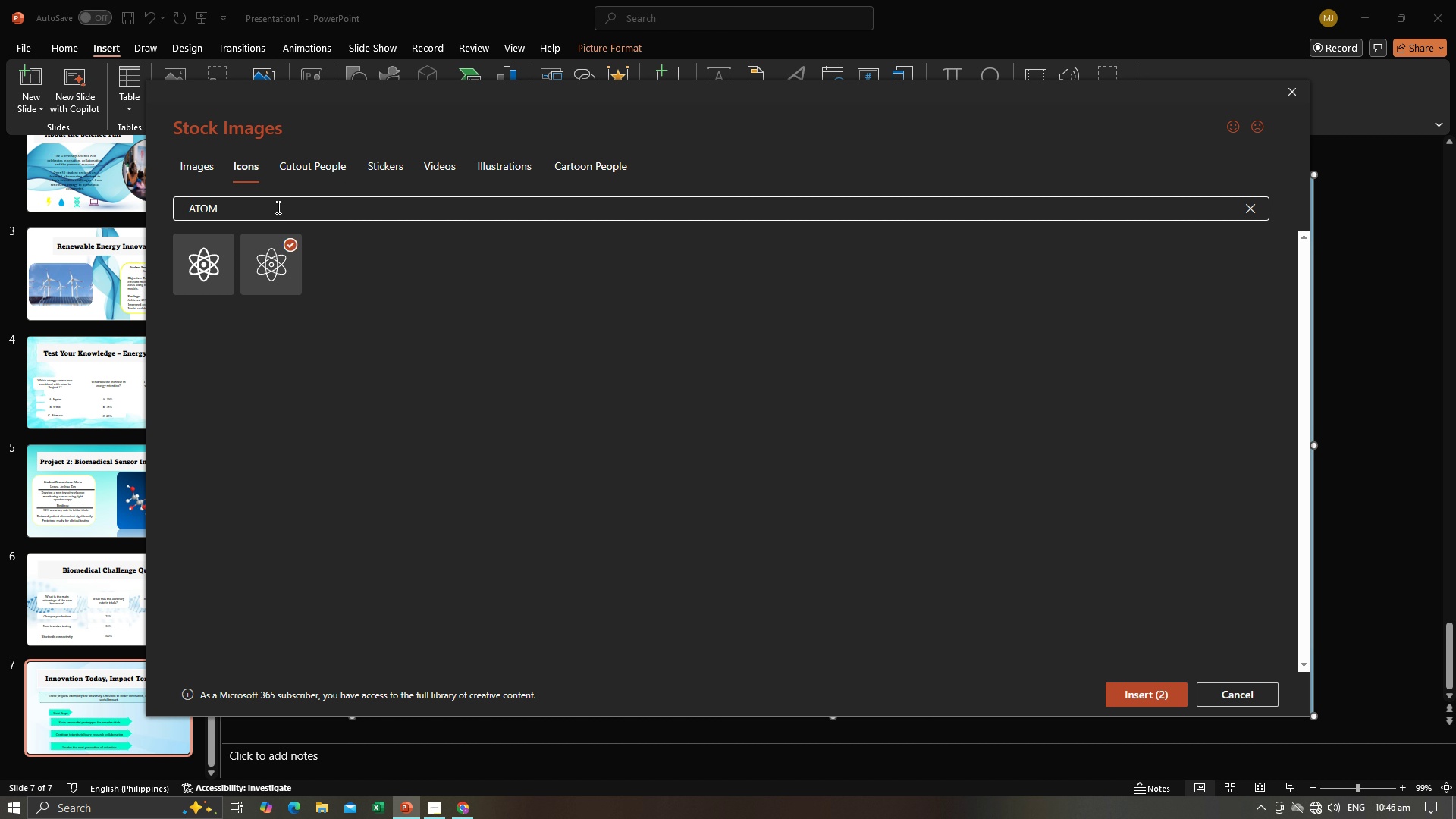 
left_click([277, 207])
 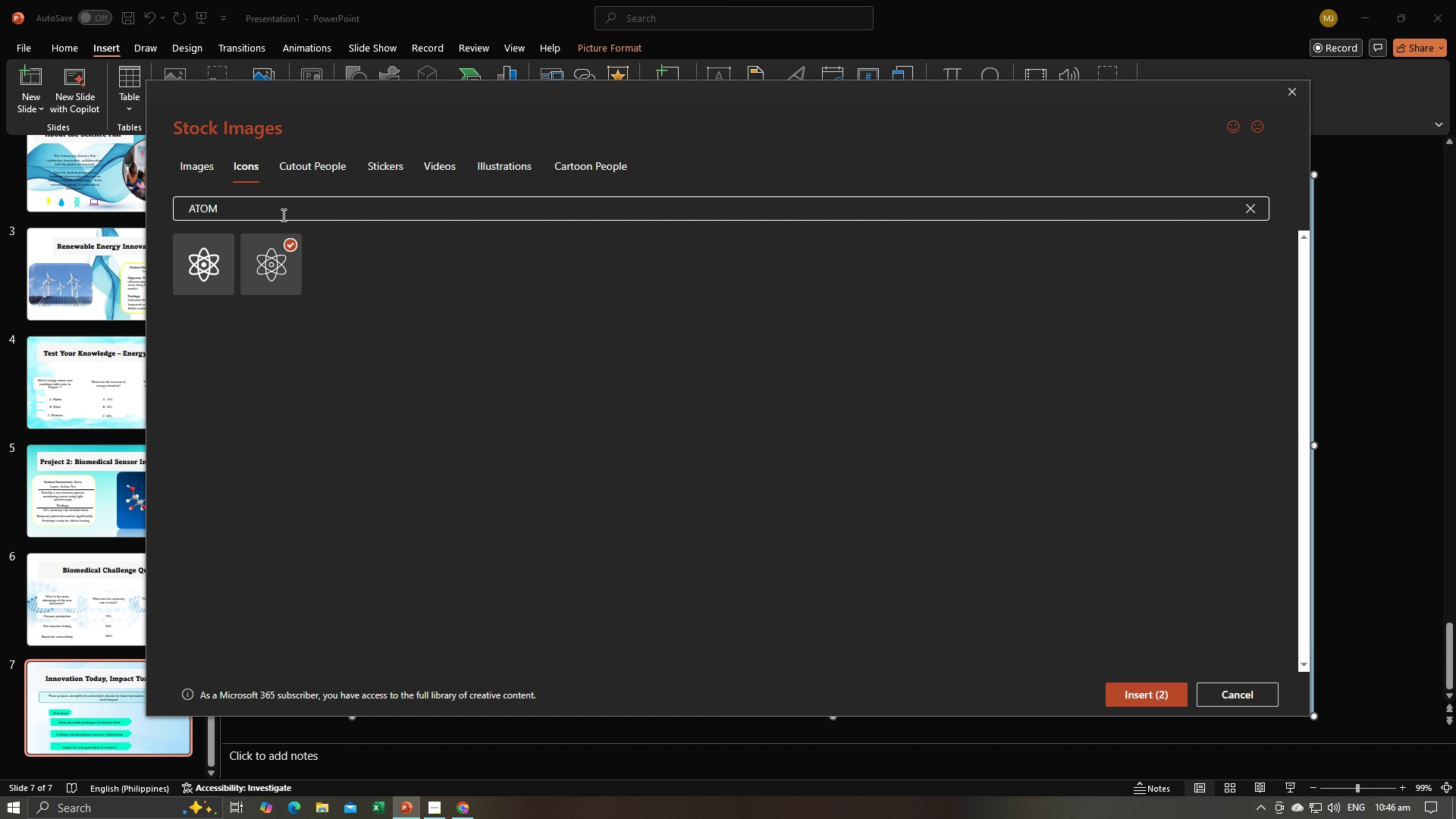 
key(Backspace)
 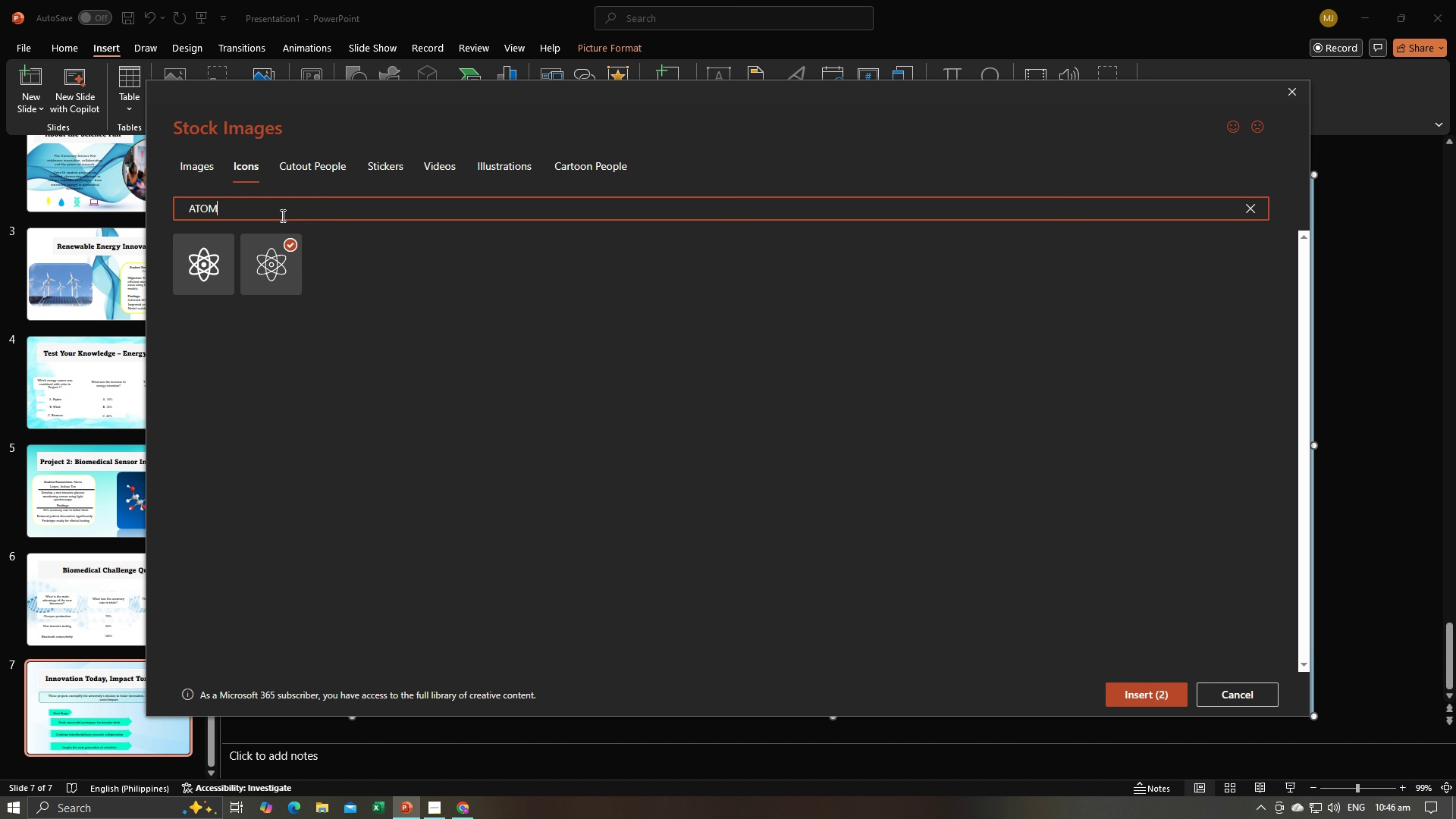 
left_click([281, 215])
 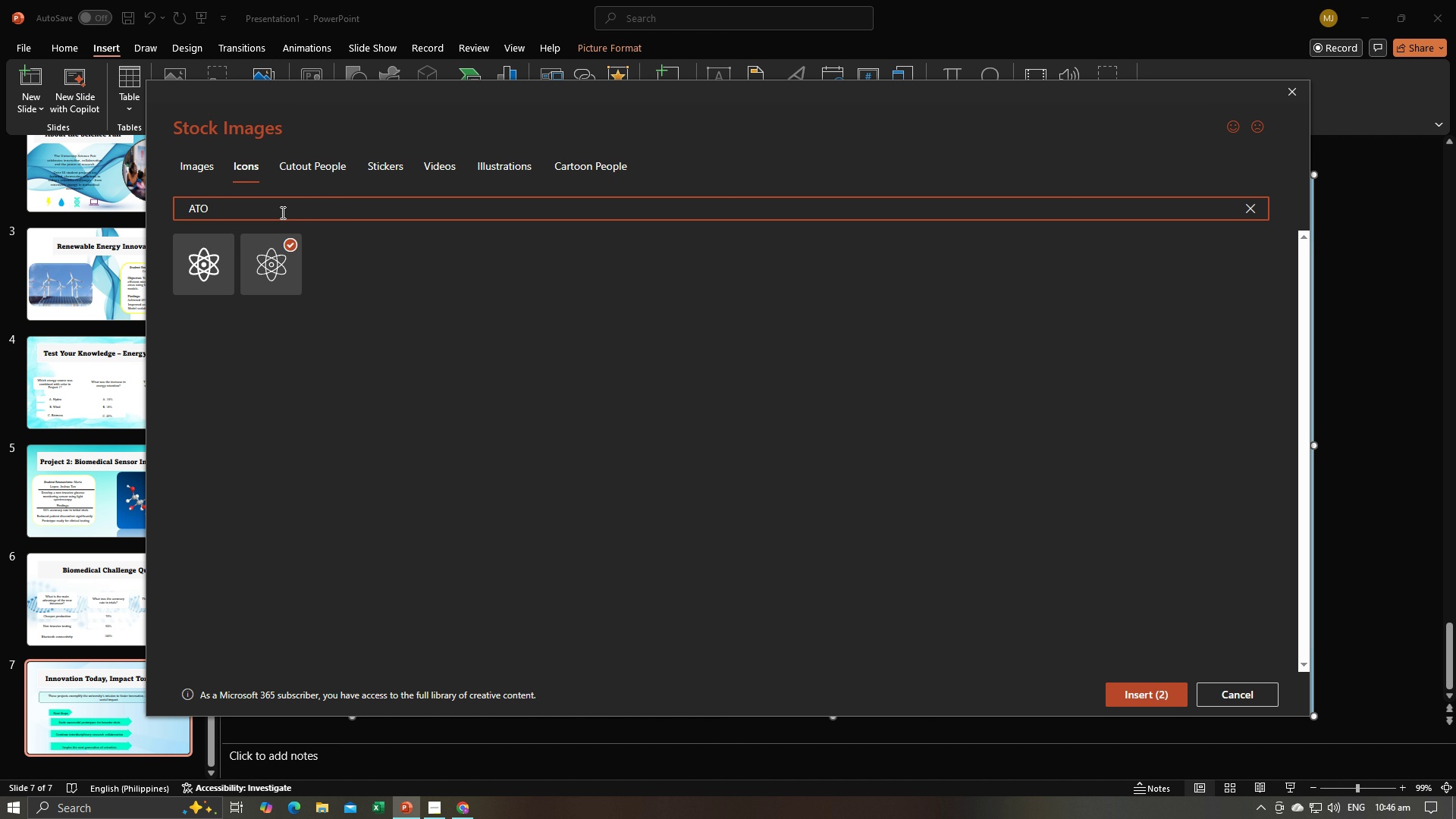 
key(Backspace)
key(Backspace)
key(Backspace)
key(Backspace)
key(Backspace)
type(MICROSCOPE)
 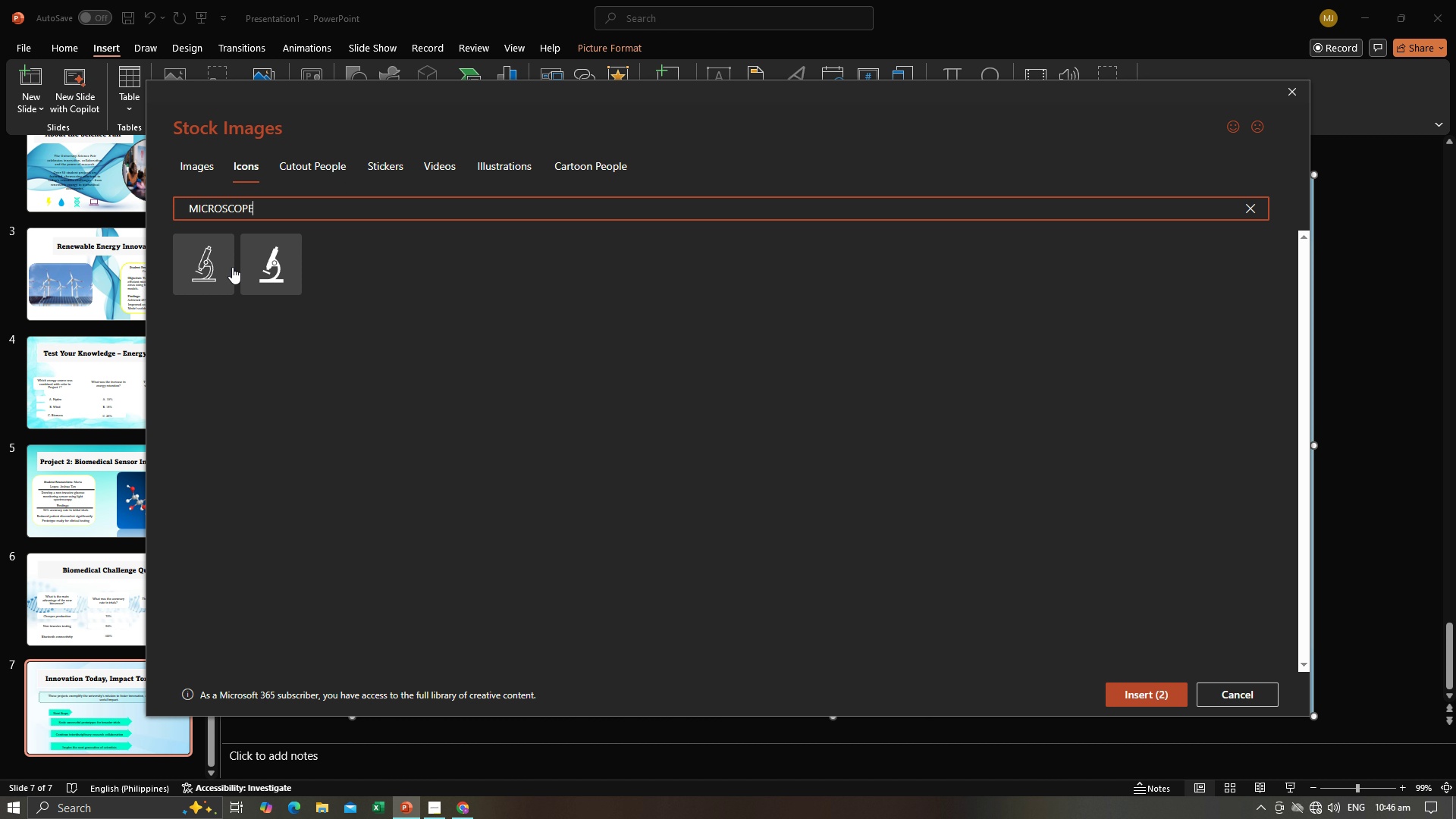 
left_click([223, 253])
 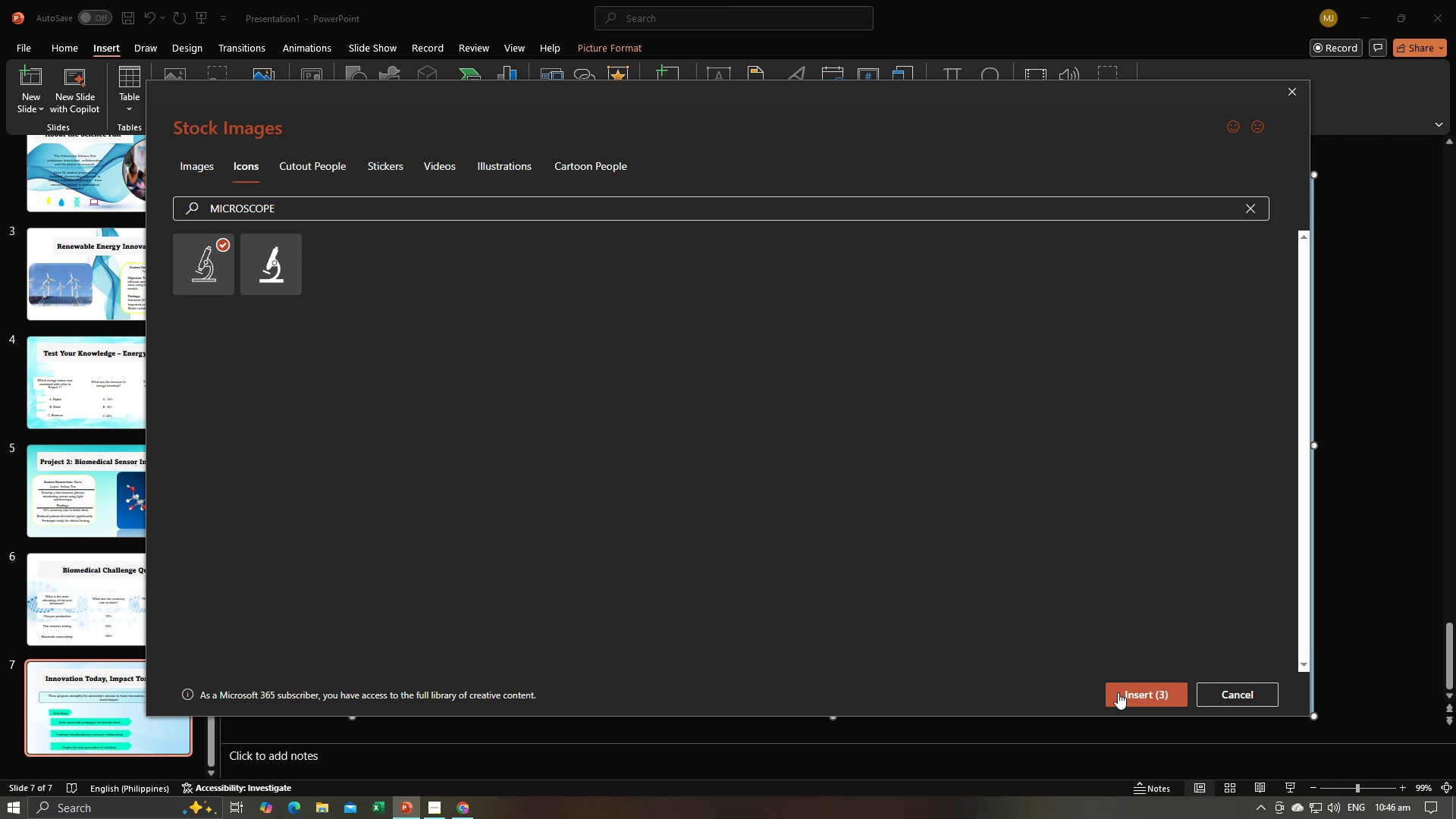 
left_click([1119, 692])
 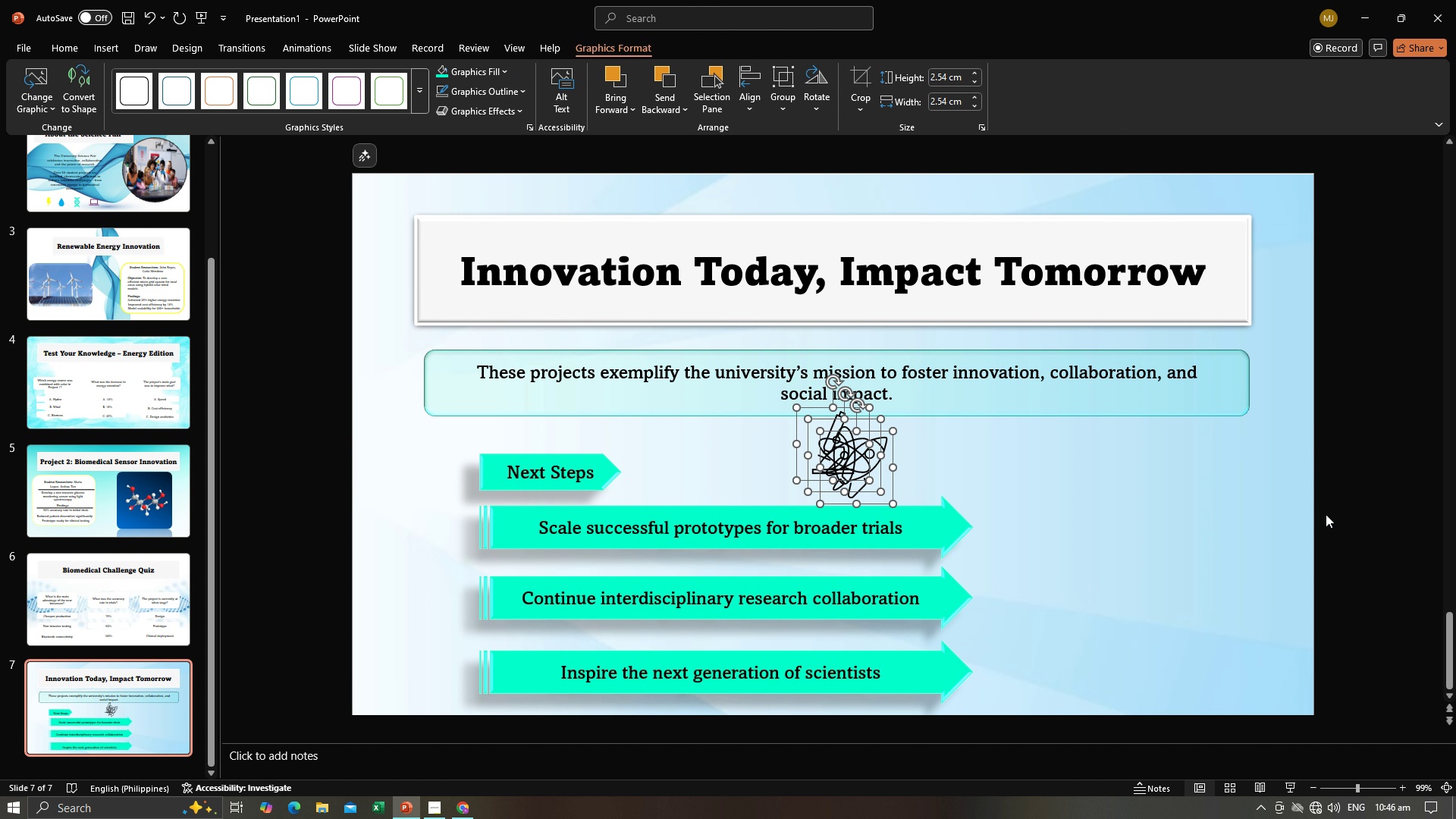 
left_click([1357, 546])
 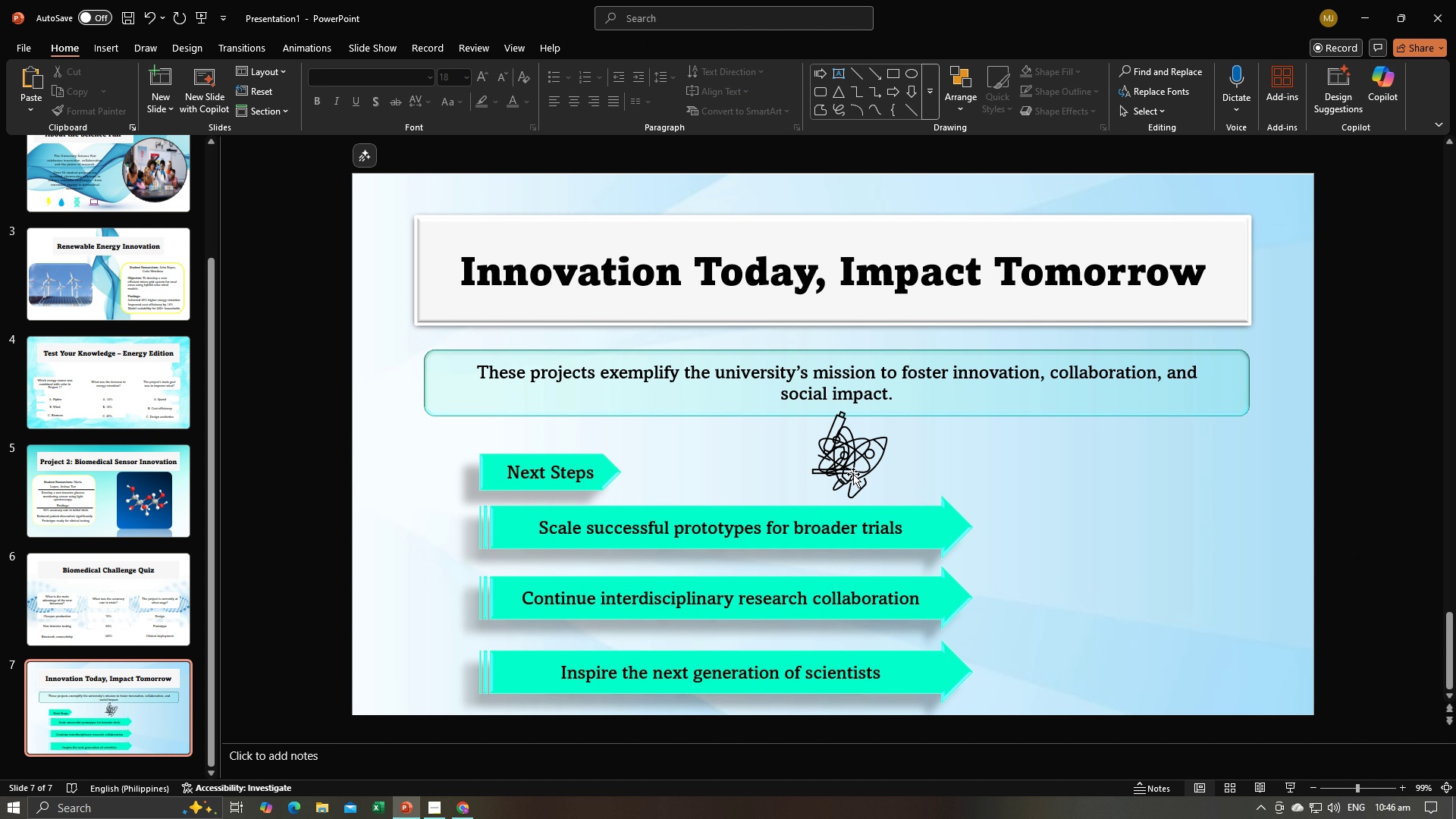 
left_click([853, 474])
 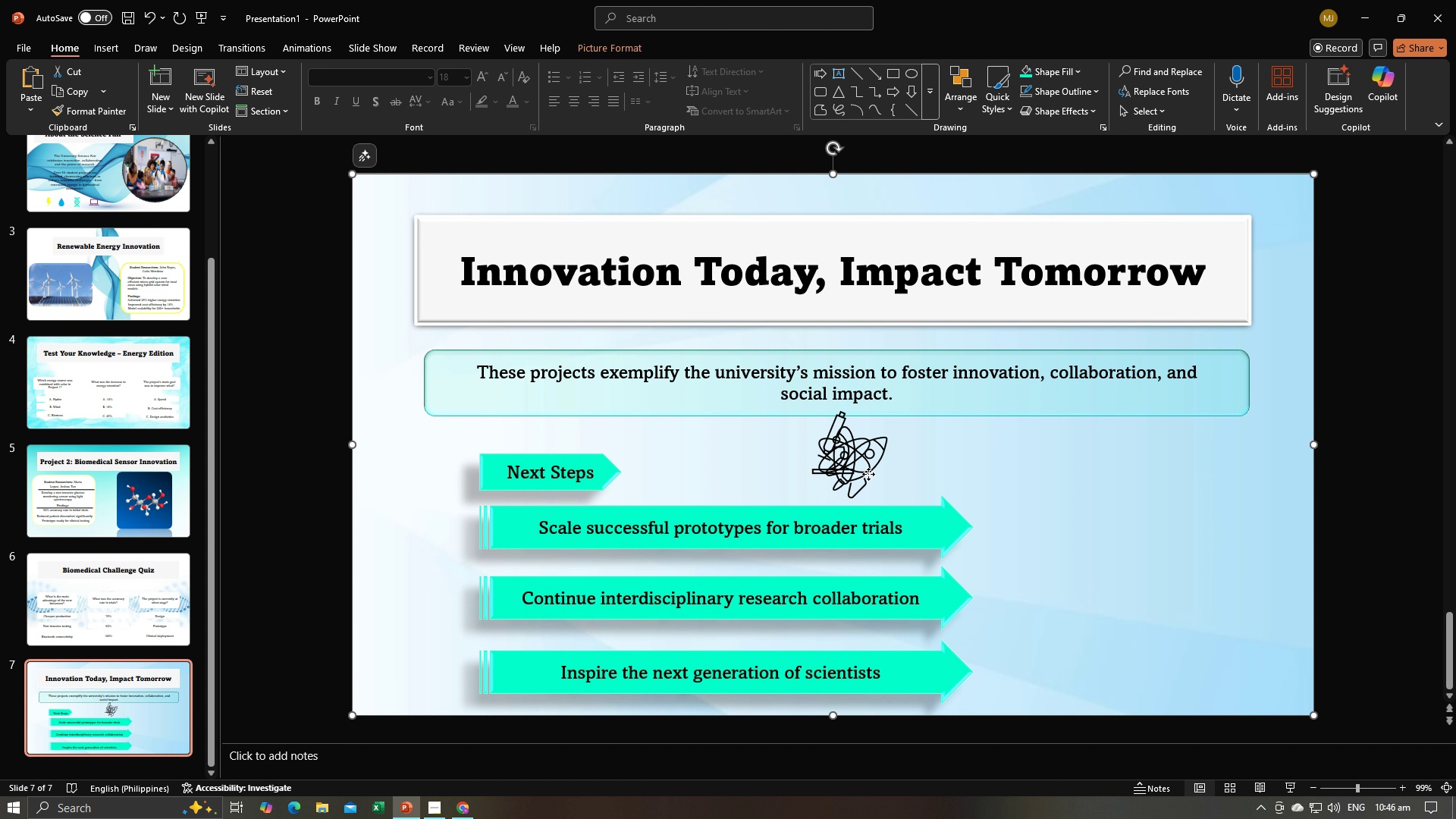 
left_click([868, 474])
 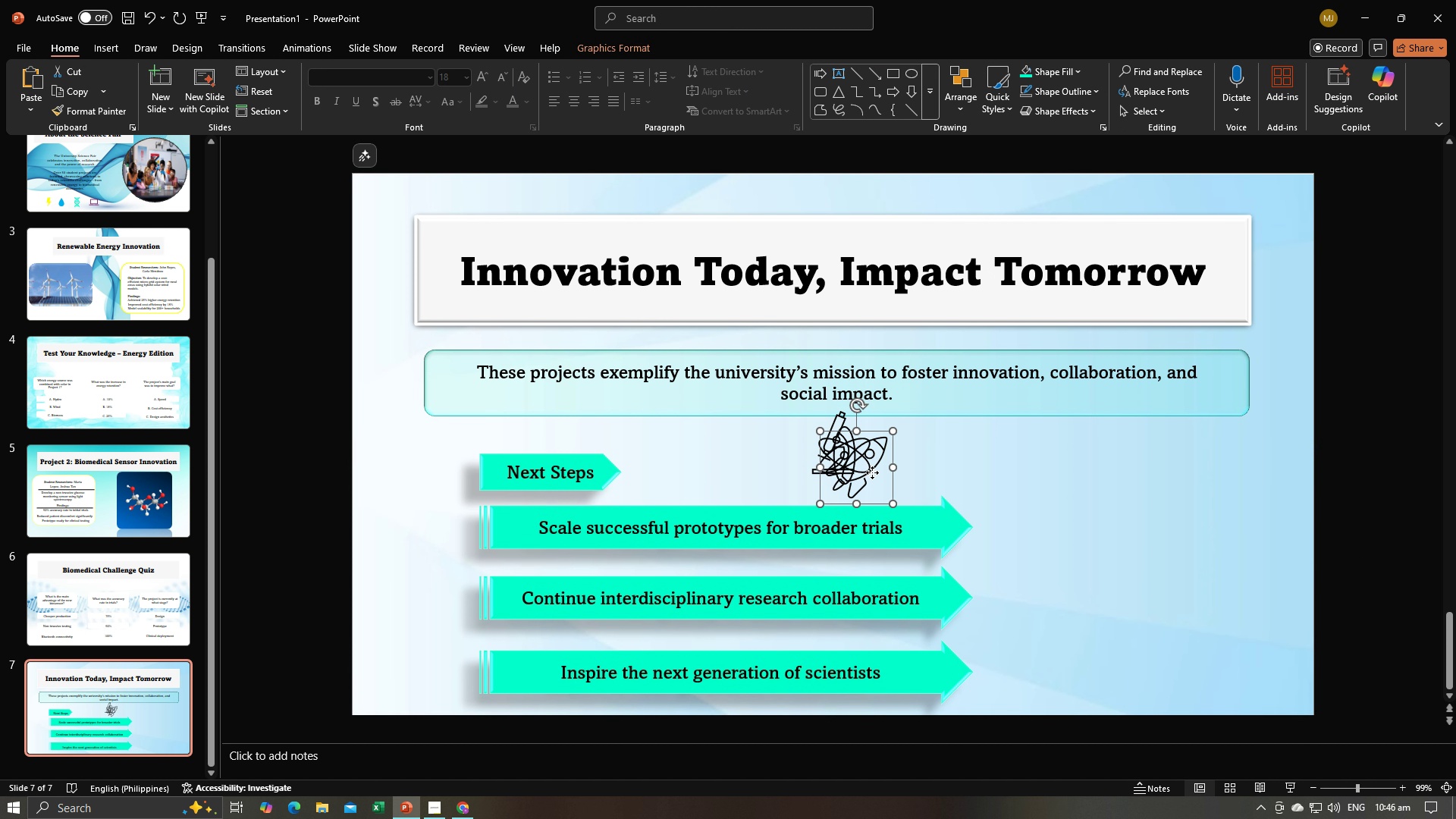 
left_click_drag(start_coordinate=[872, 472], to_coordinate=[876, 466])
 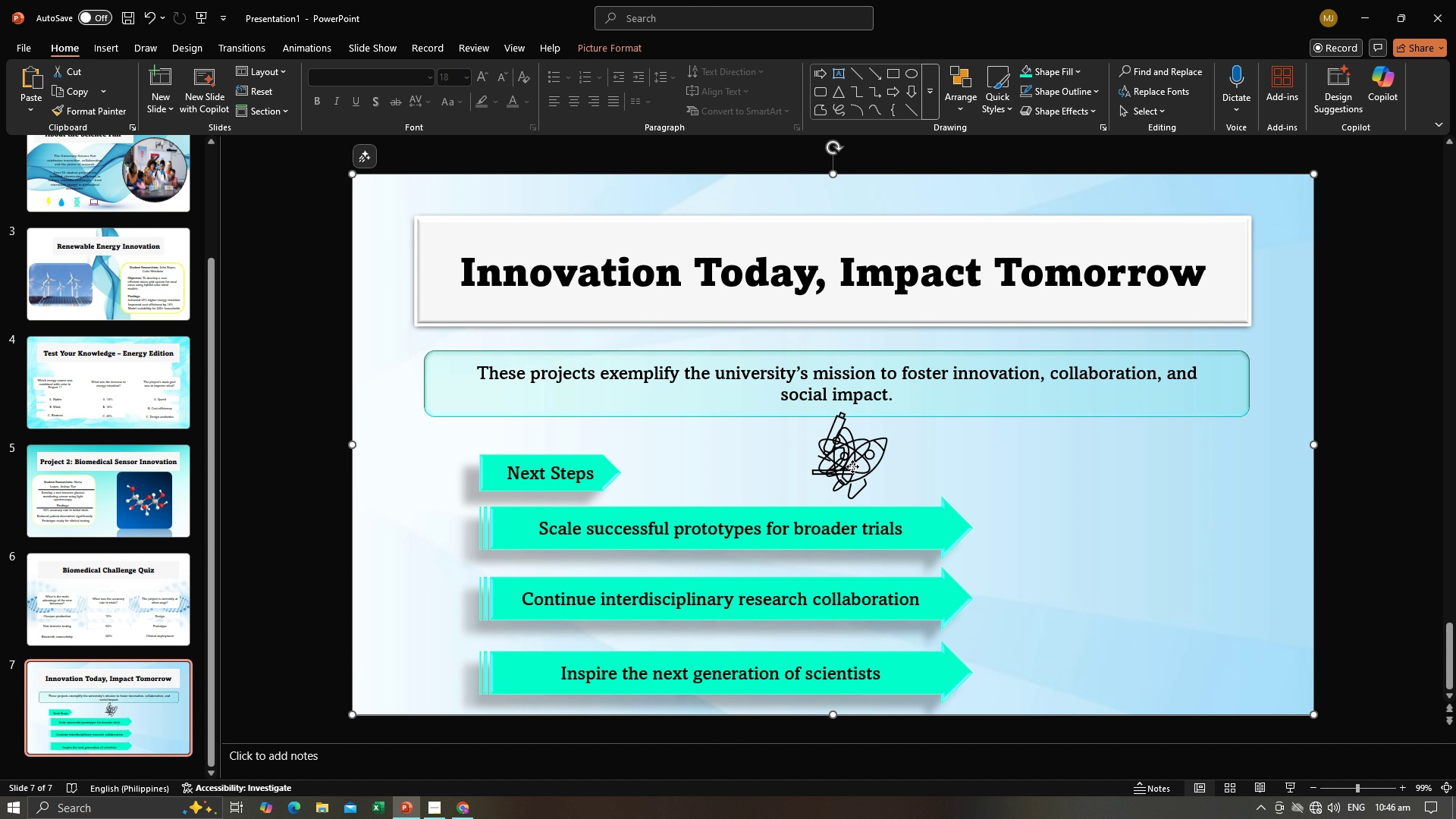 
double_click([852, 466])
 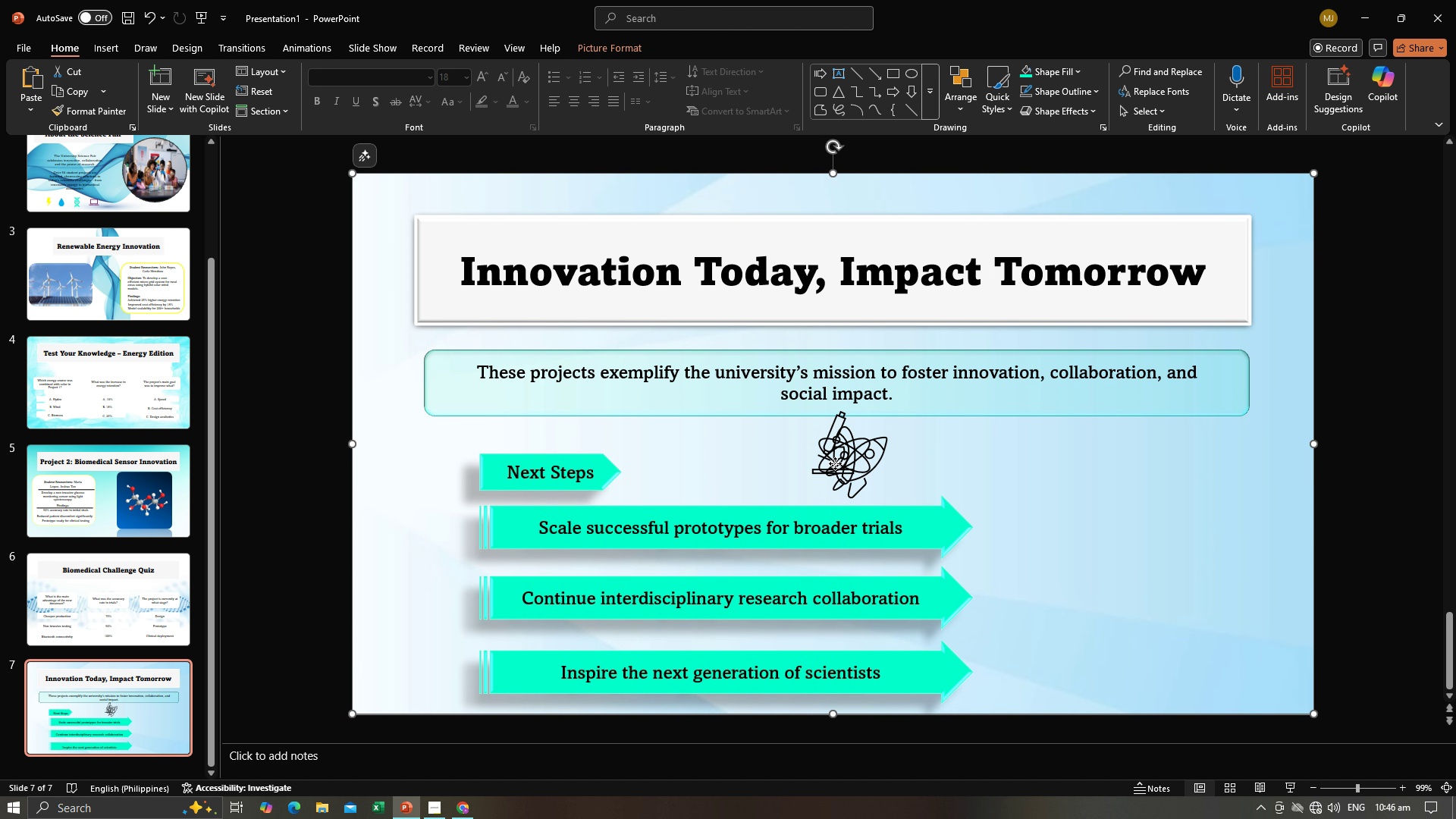 
triple_click([835, 463])
 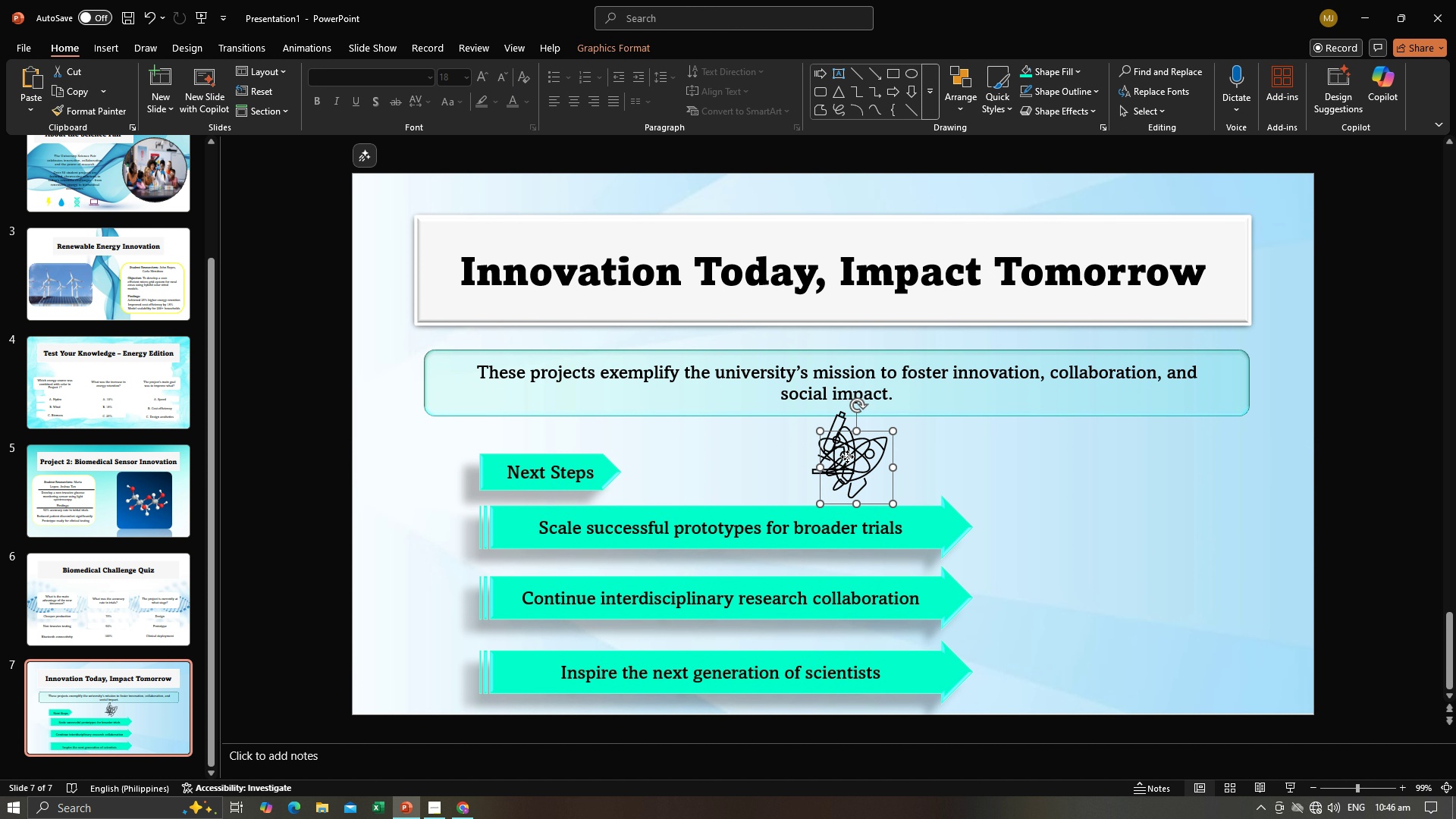 
left_click_drag(start_coordinate=[847, 457], to_coordinate=[1045, 600])
 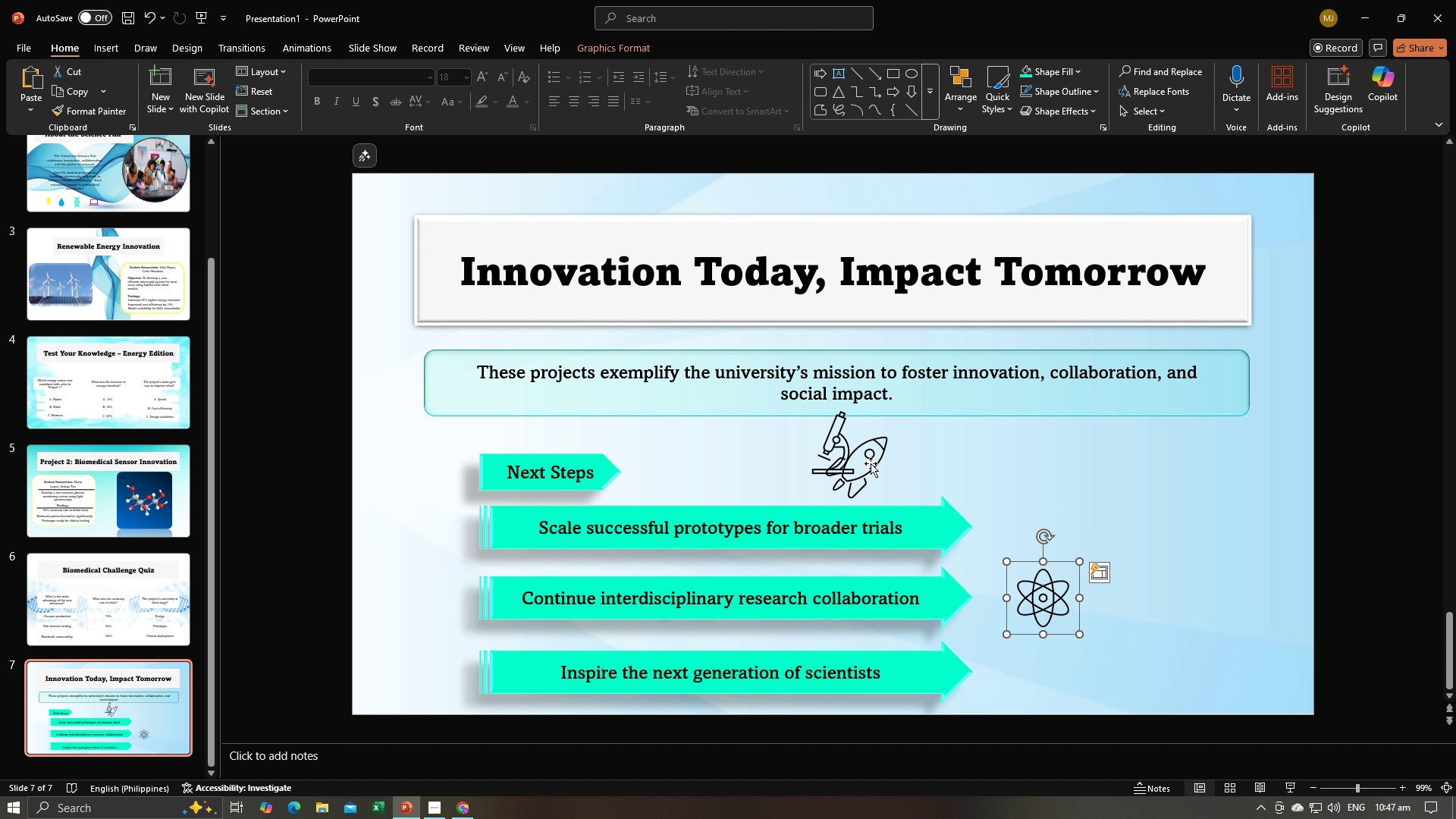 
left_click([871, 463])
 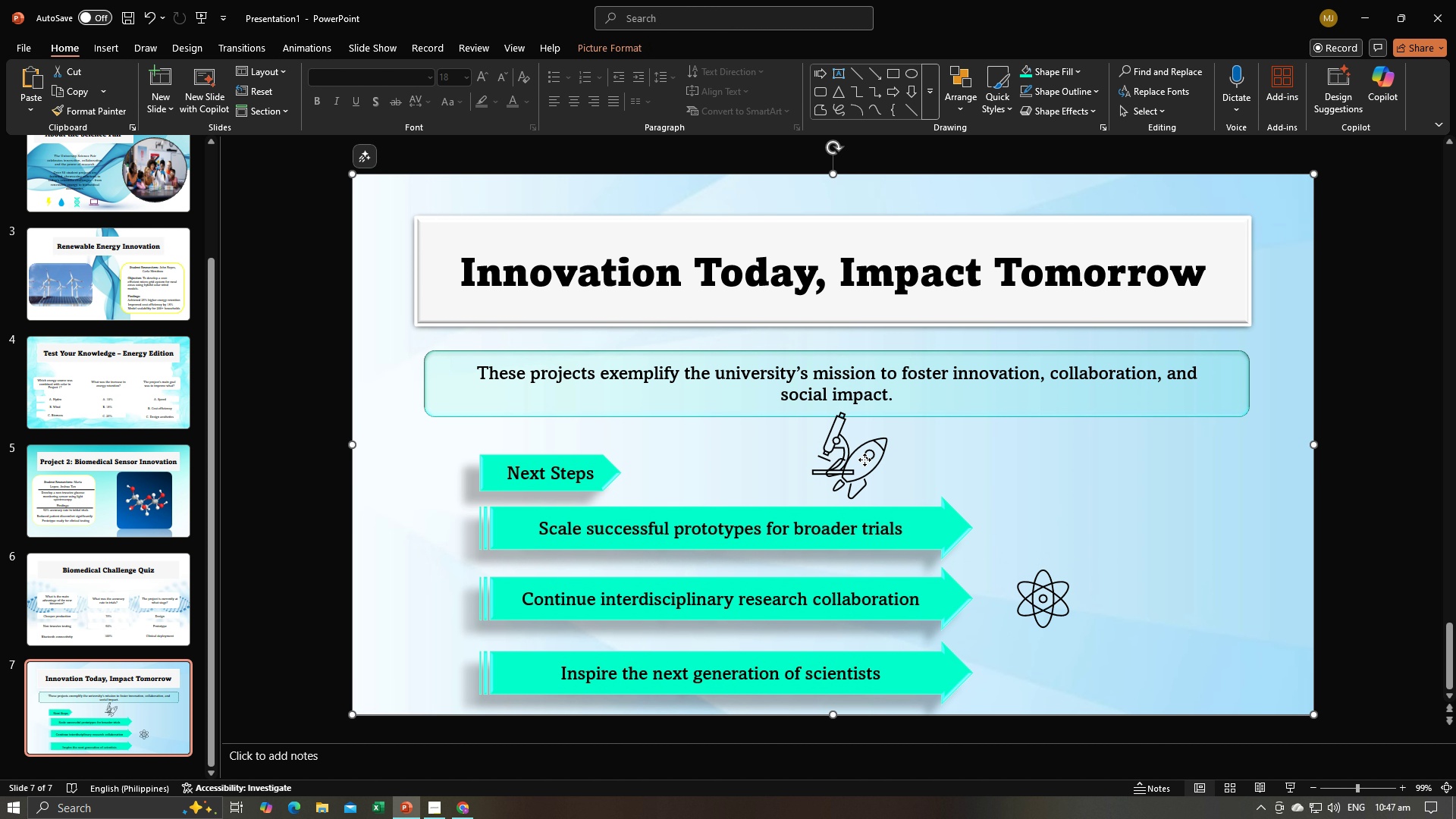 
double_click([864, 460])
 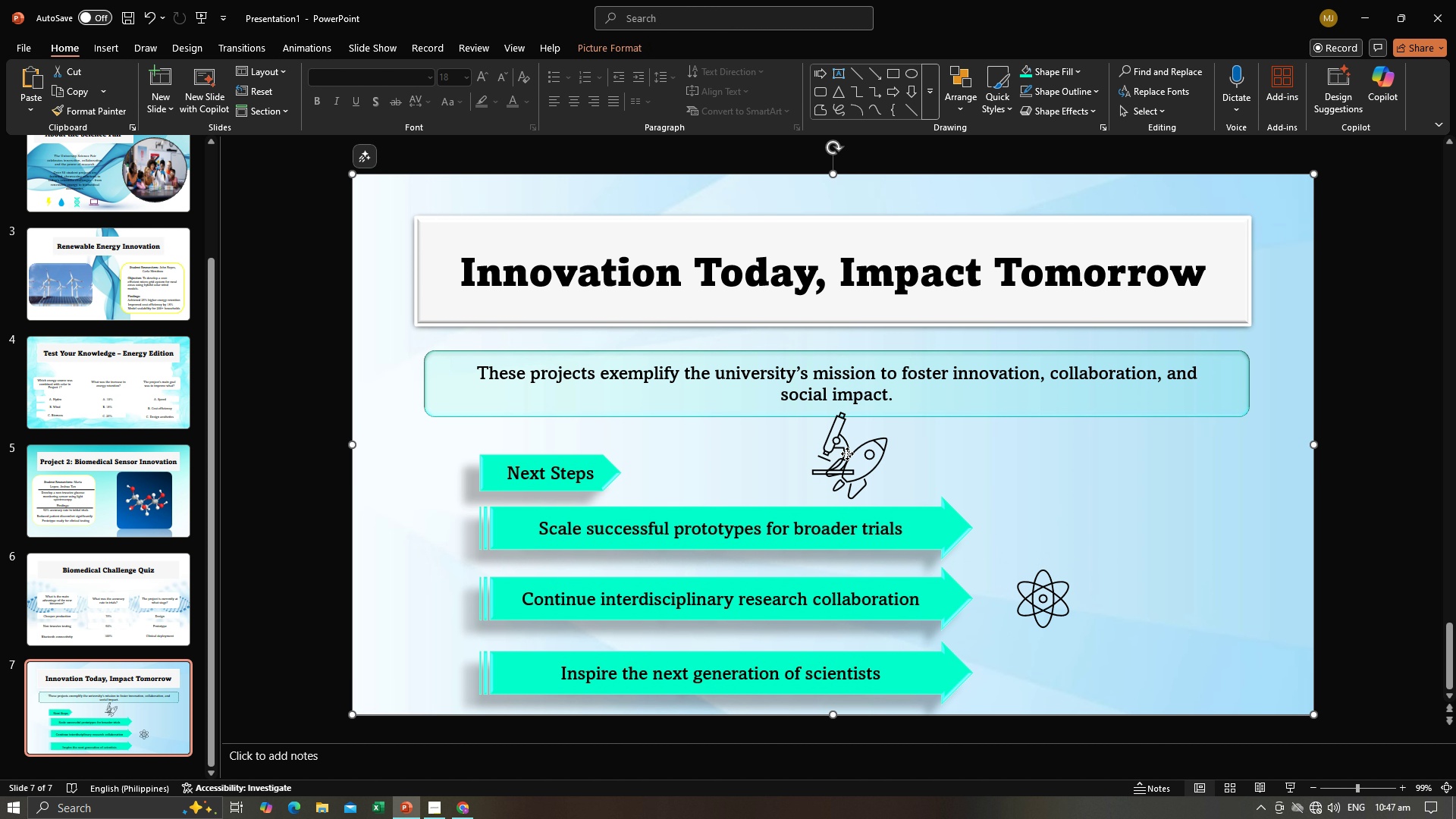 
triple_click([847, 453])
 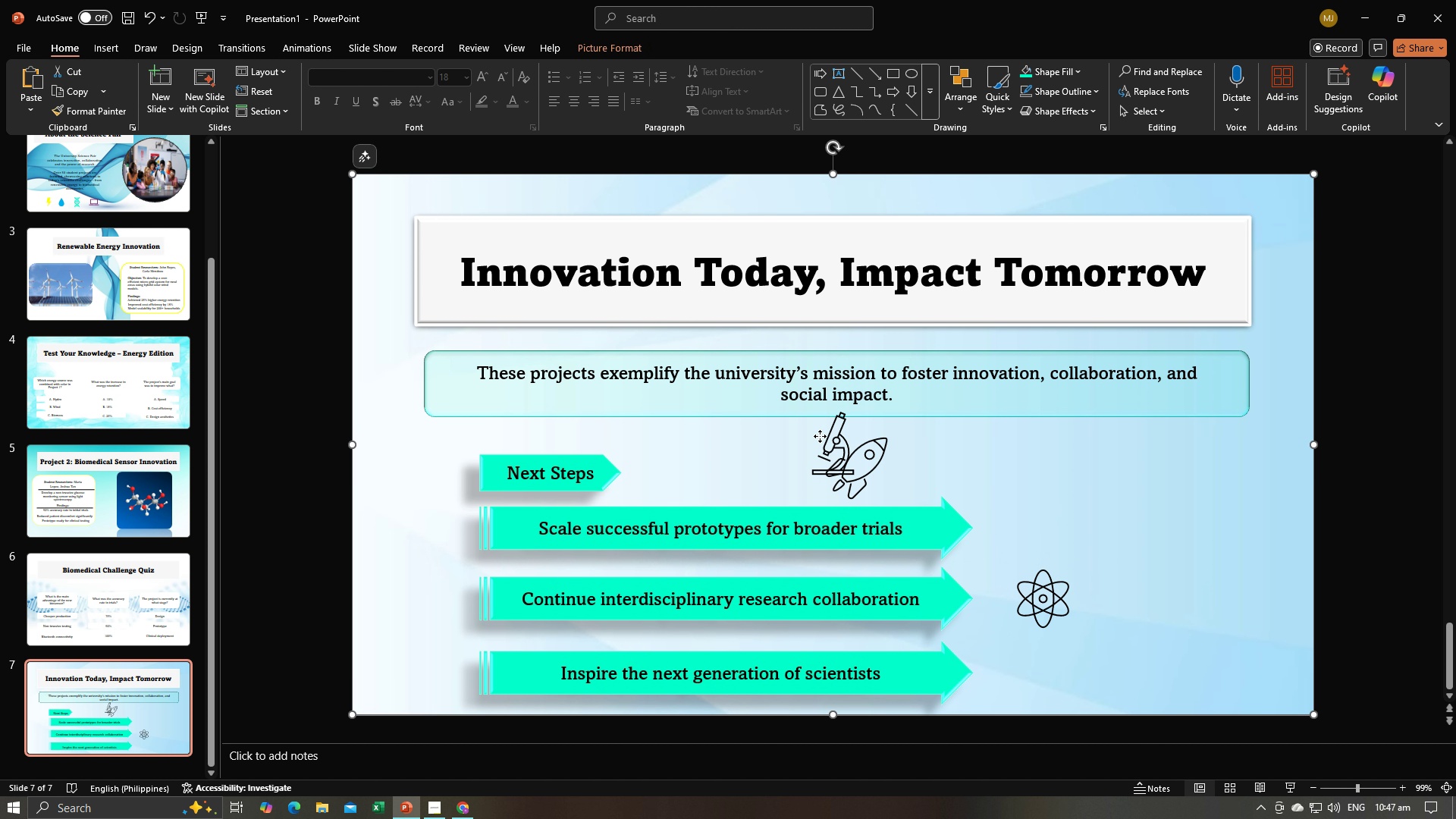 
triple_click([820, 436])
 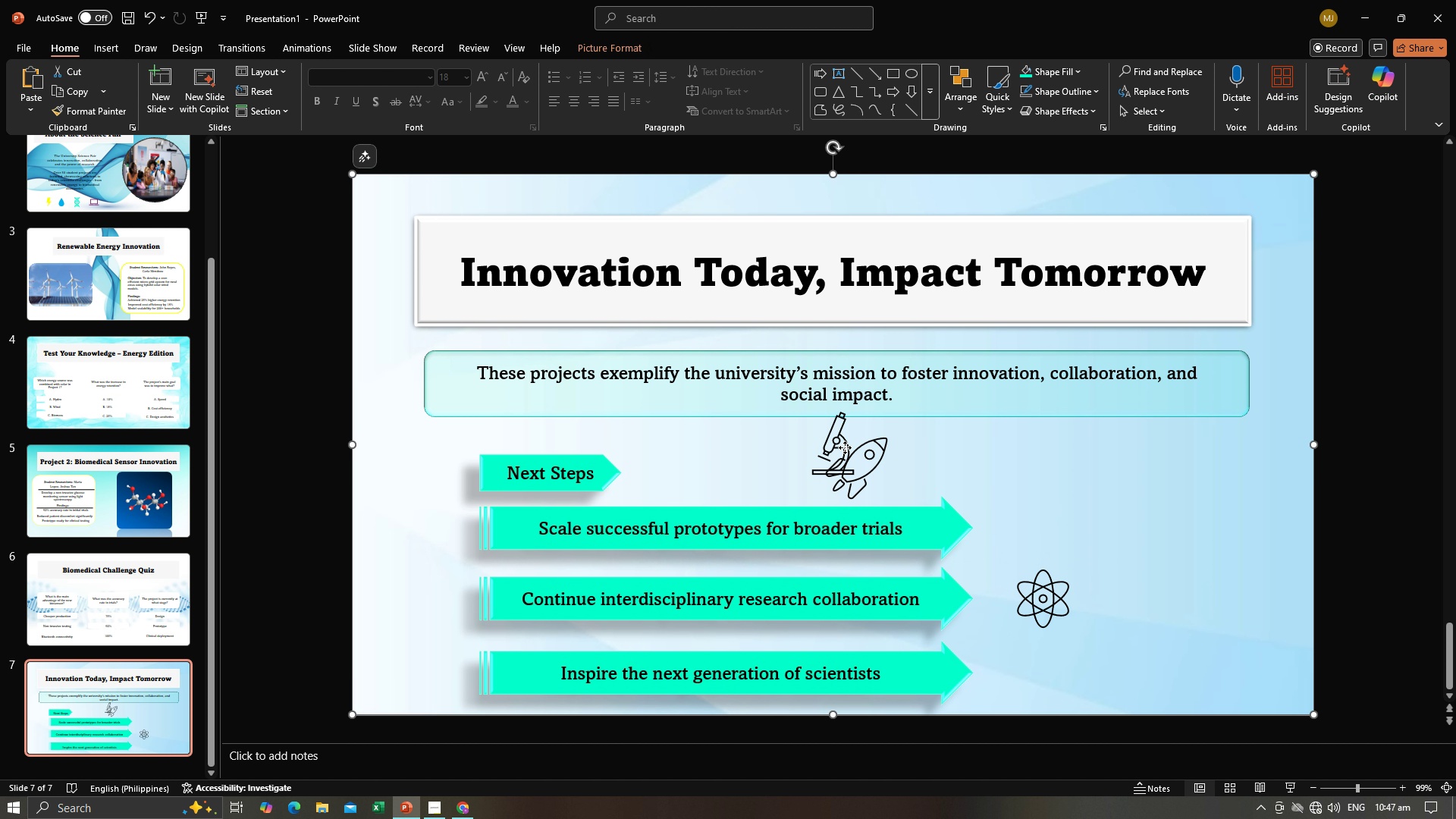 
triple_click([845, 447])
 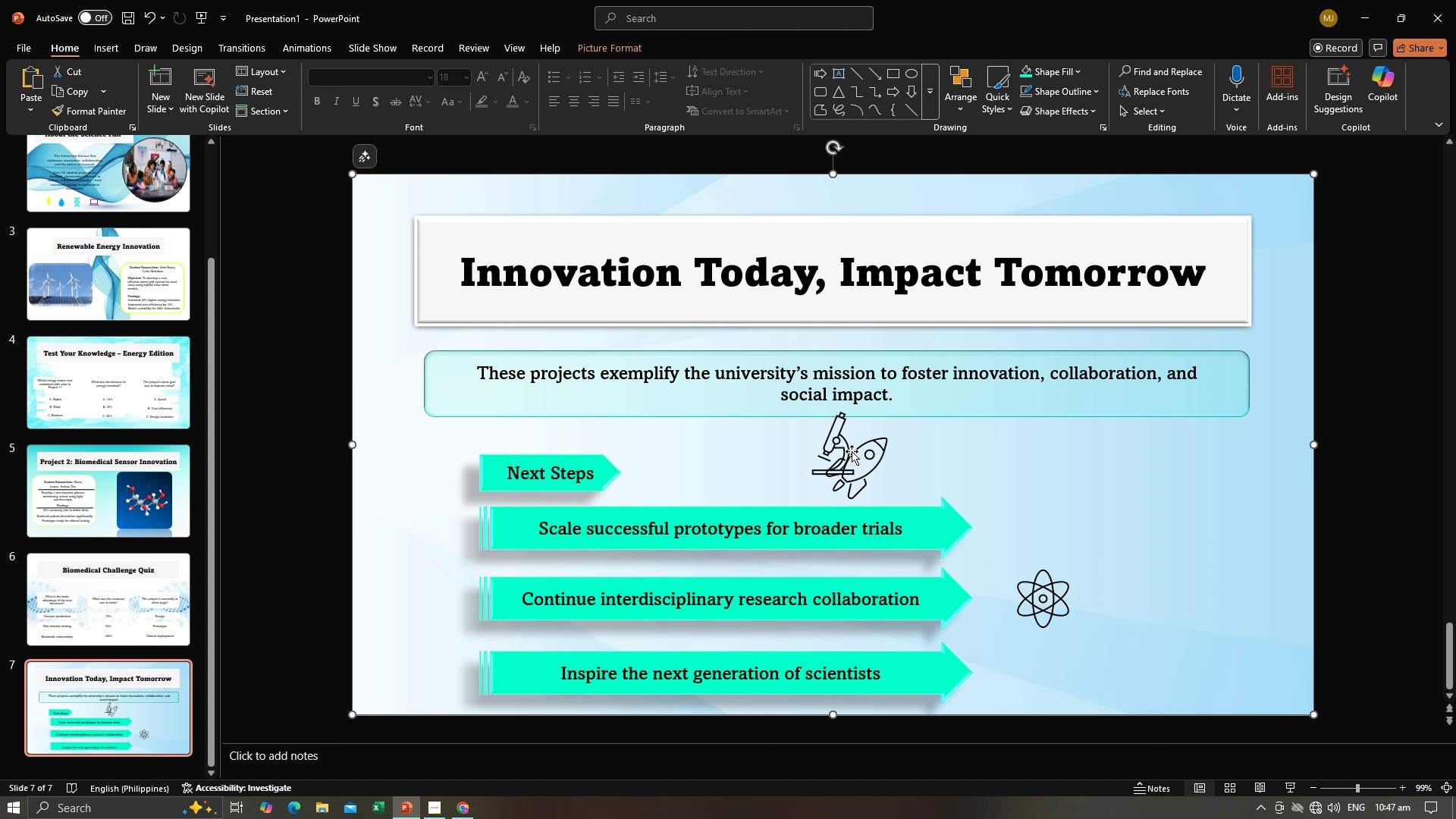 
triple_click([844, 447])
 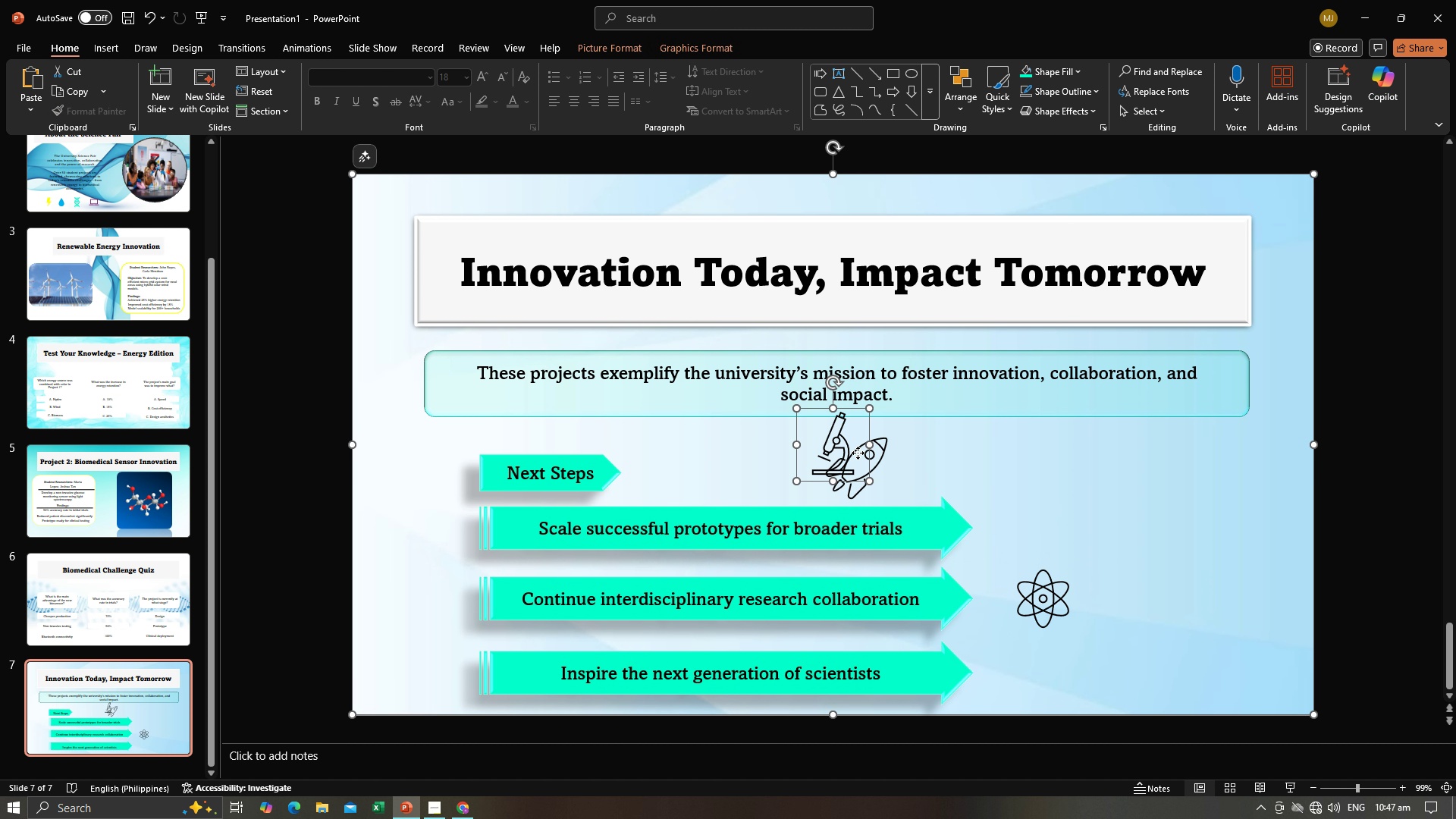 
triple_click([858, 453])
 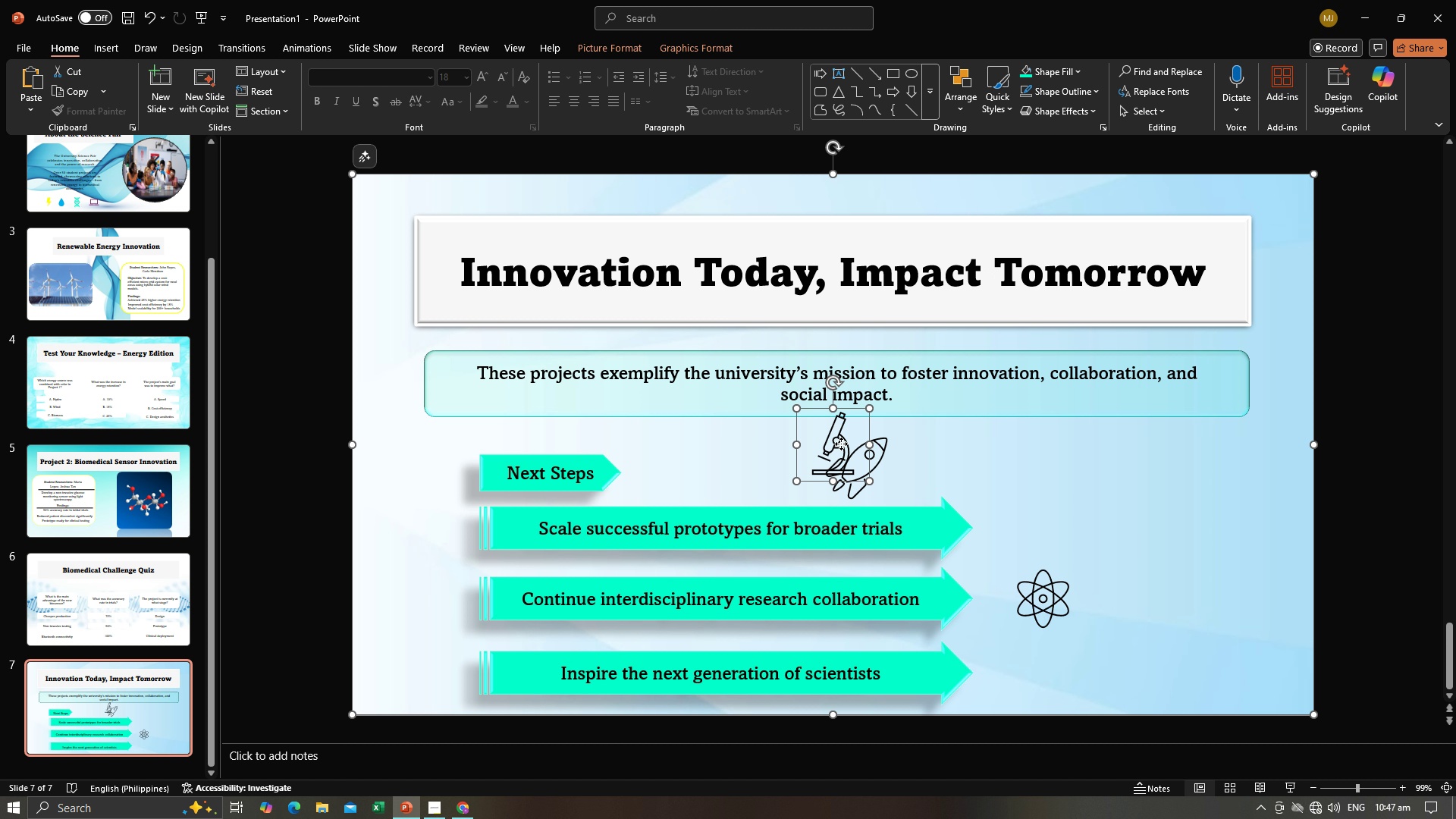 
left_click_drag(start_coordinate=[841, 444], to_coordinate=[889, 496])
 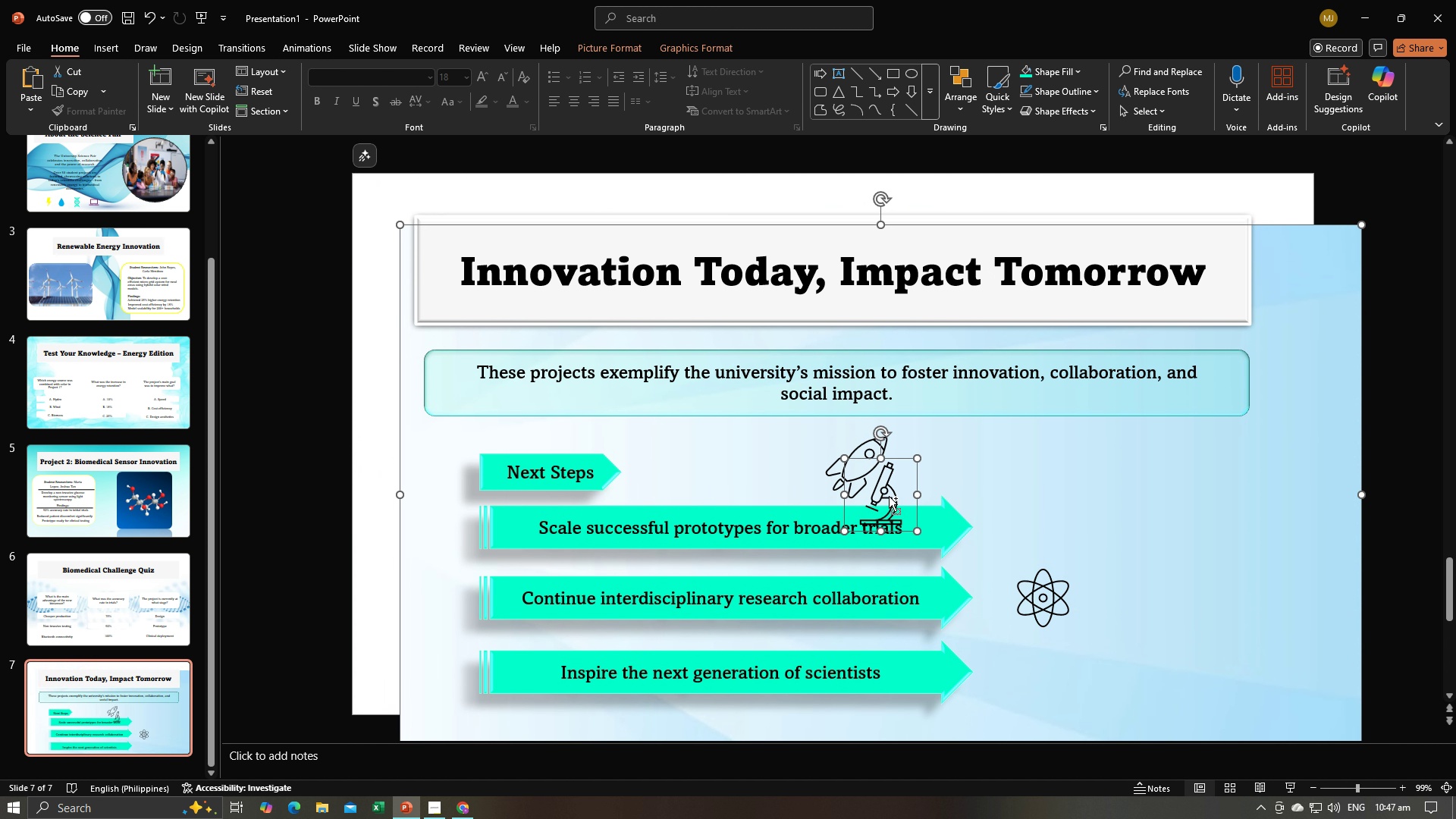 
key(Control+Z)
 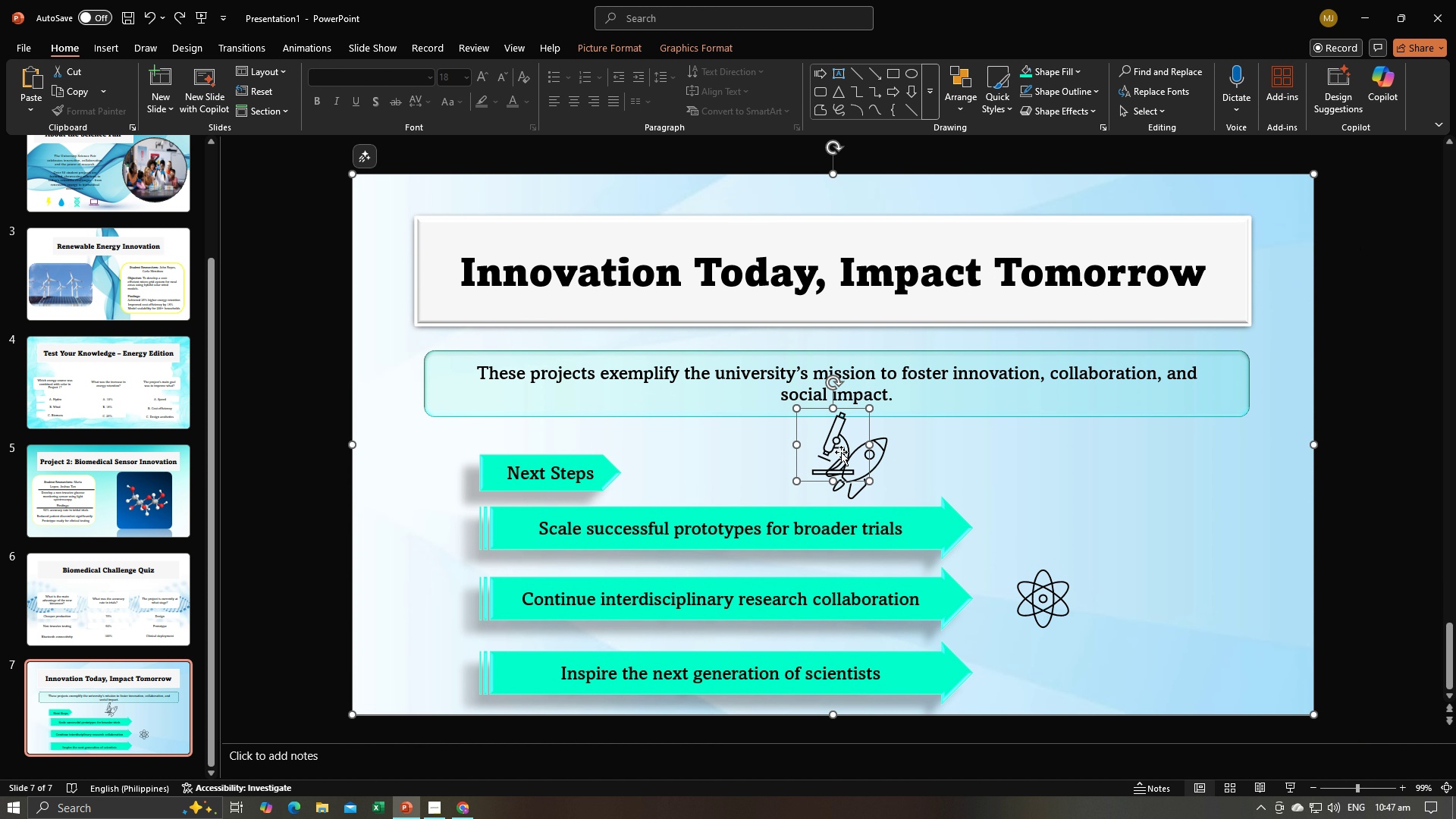 
hold_key(key=ControlLeft, duration=0.78)
left_click([1079, 489])
 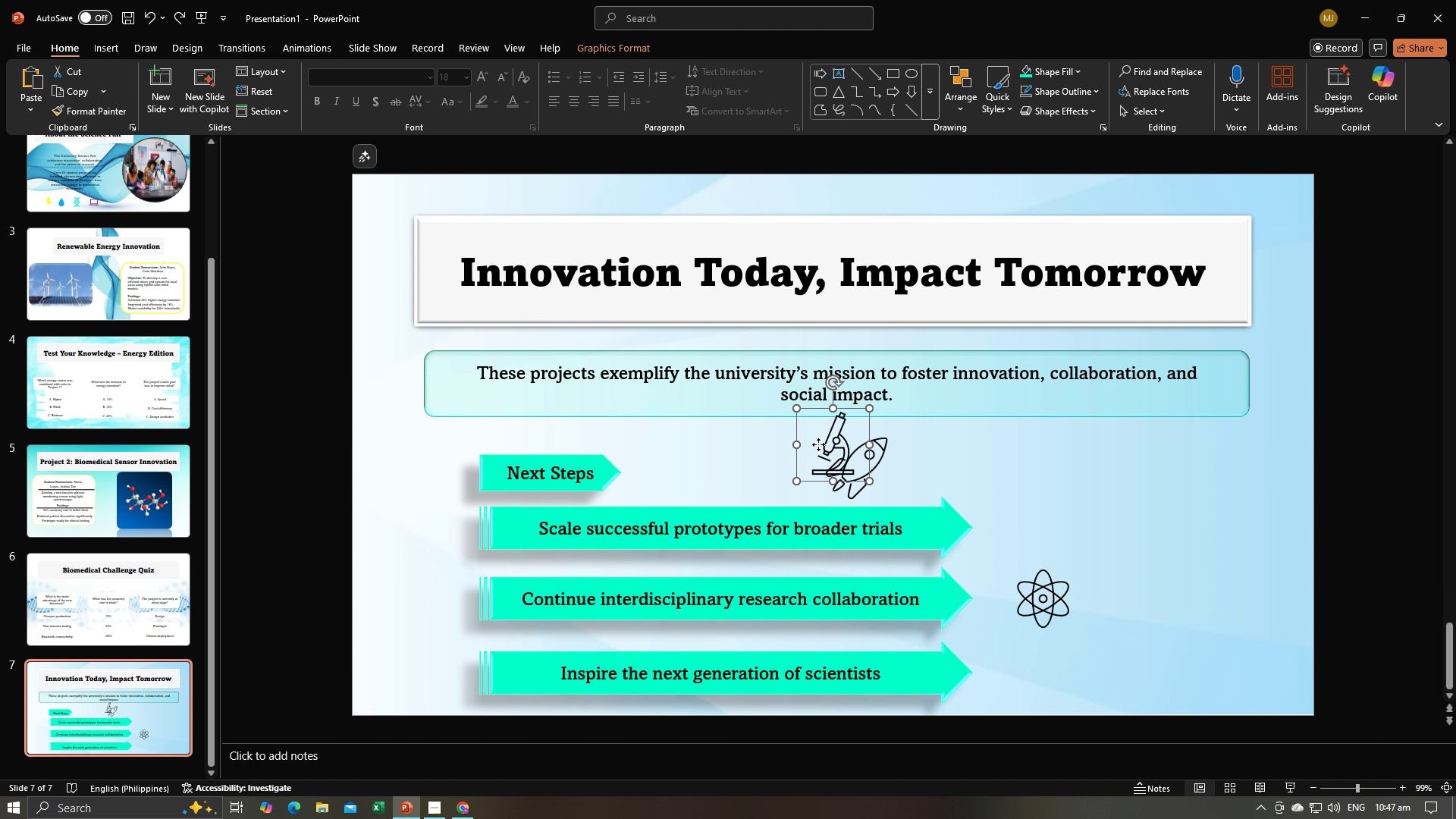 
left_click_drag(start_coordinate=[818, 444], to_coordinate=[849, 473])
 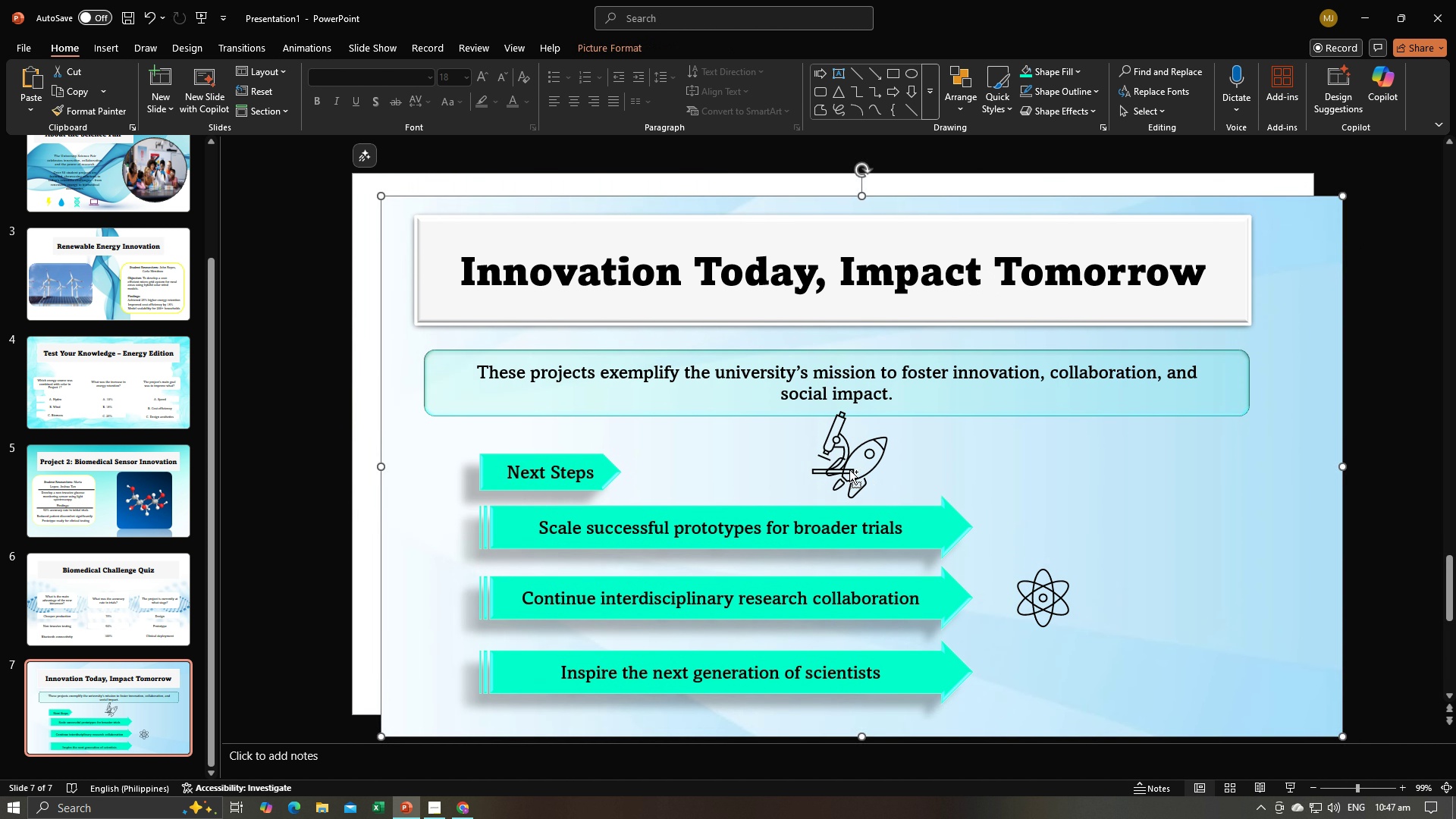 
key(Control+Z)
 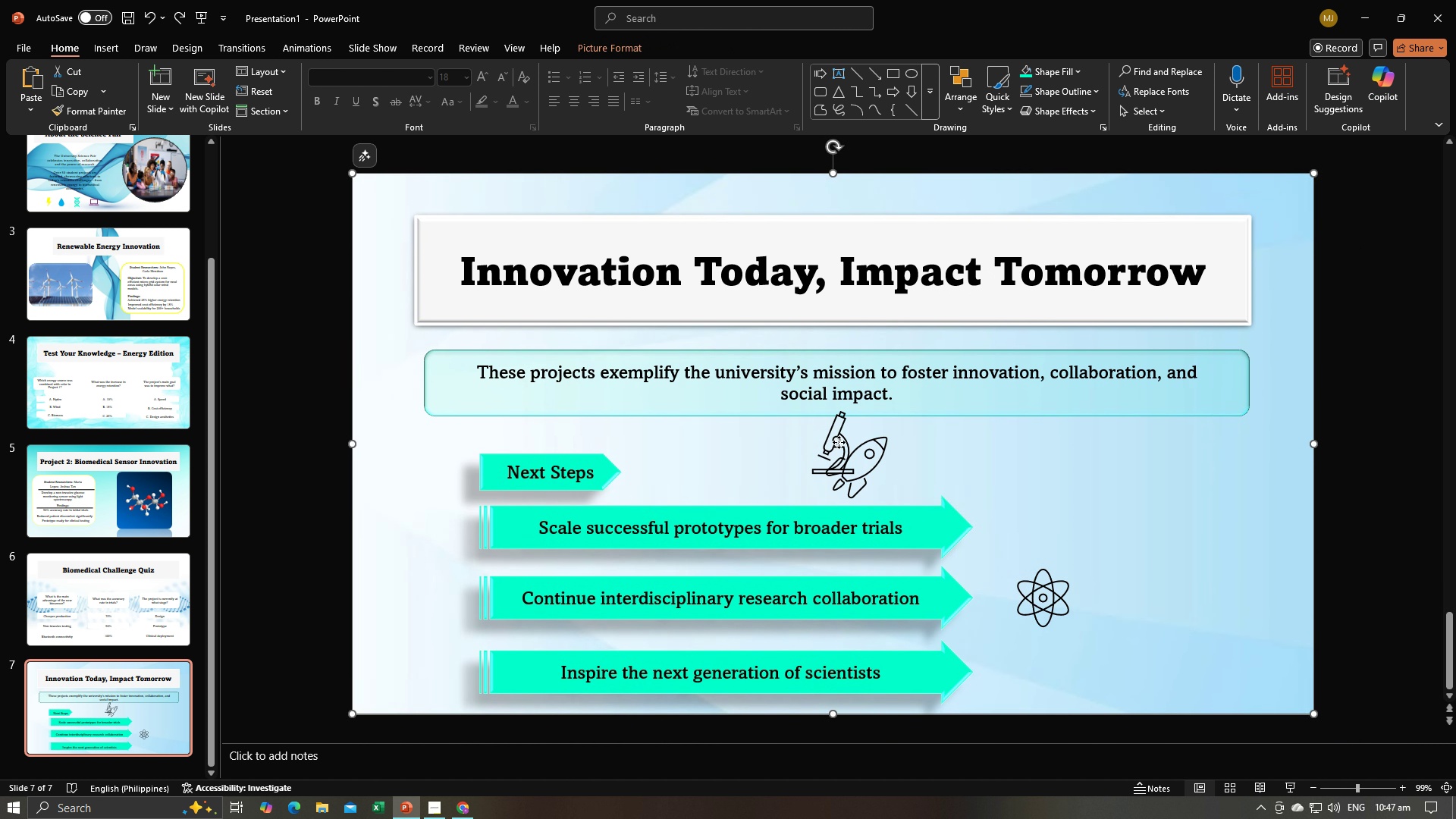 
left_click([839, 442])
 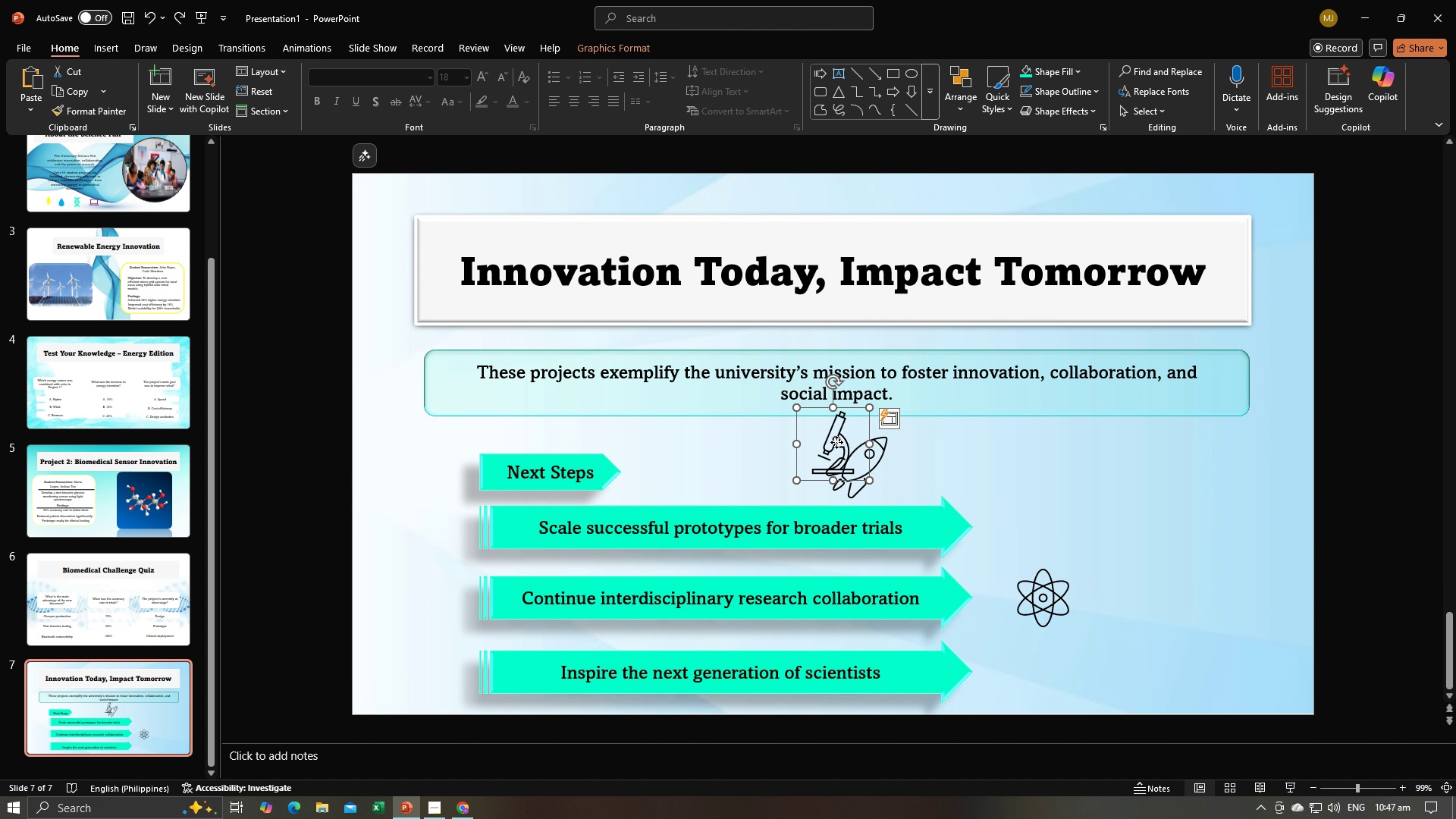 
left_click_drag(start_coordinate=[836, 442], to_coordinate=[1050, 663])
 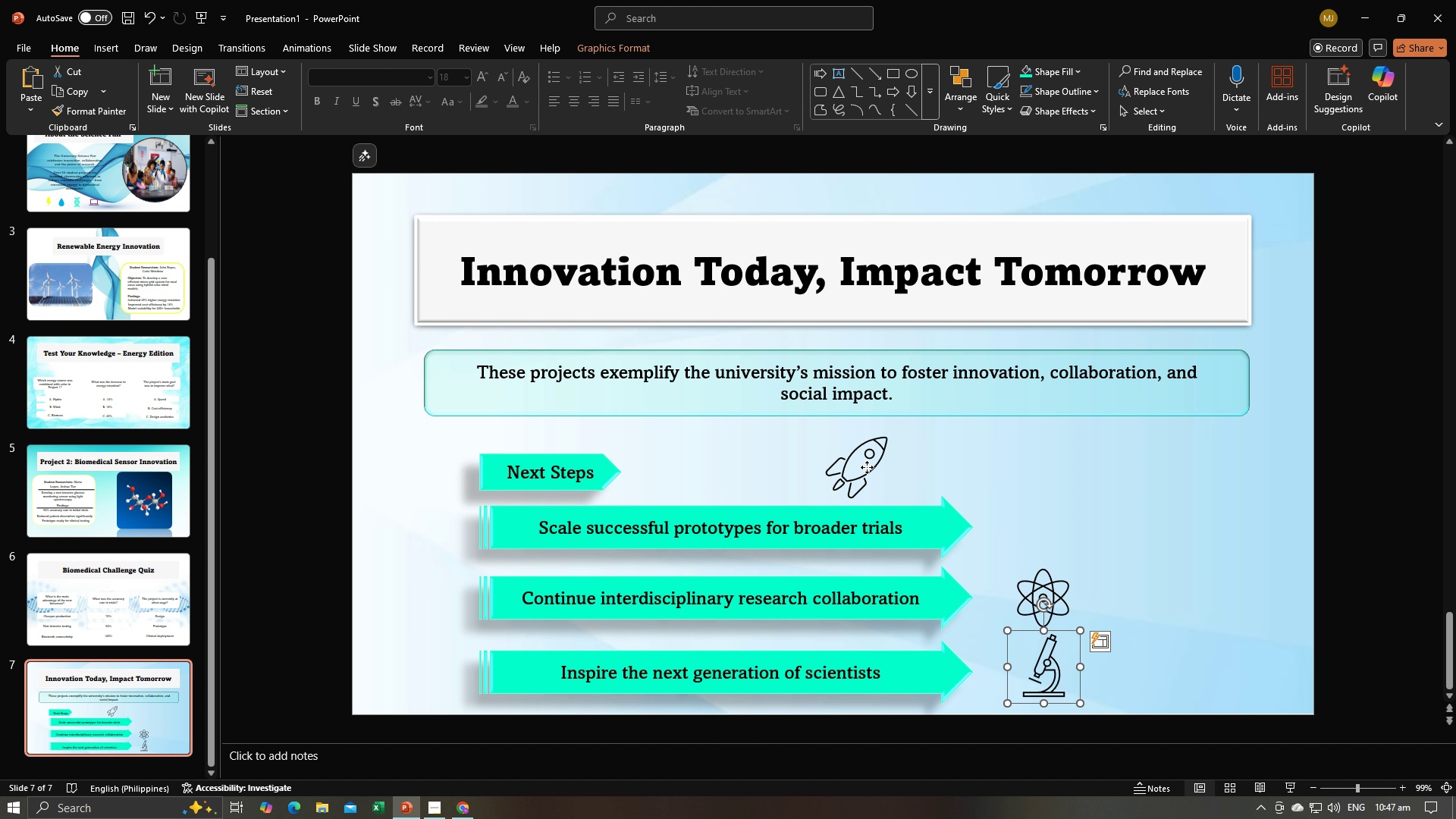 
left_click([867, 467])
 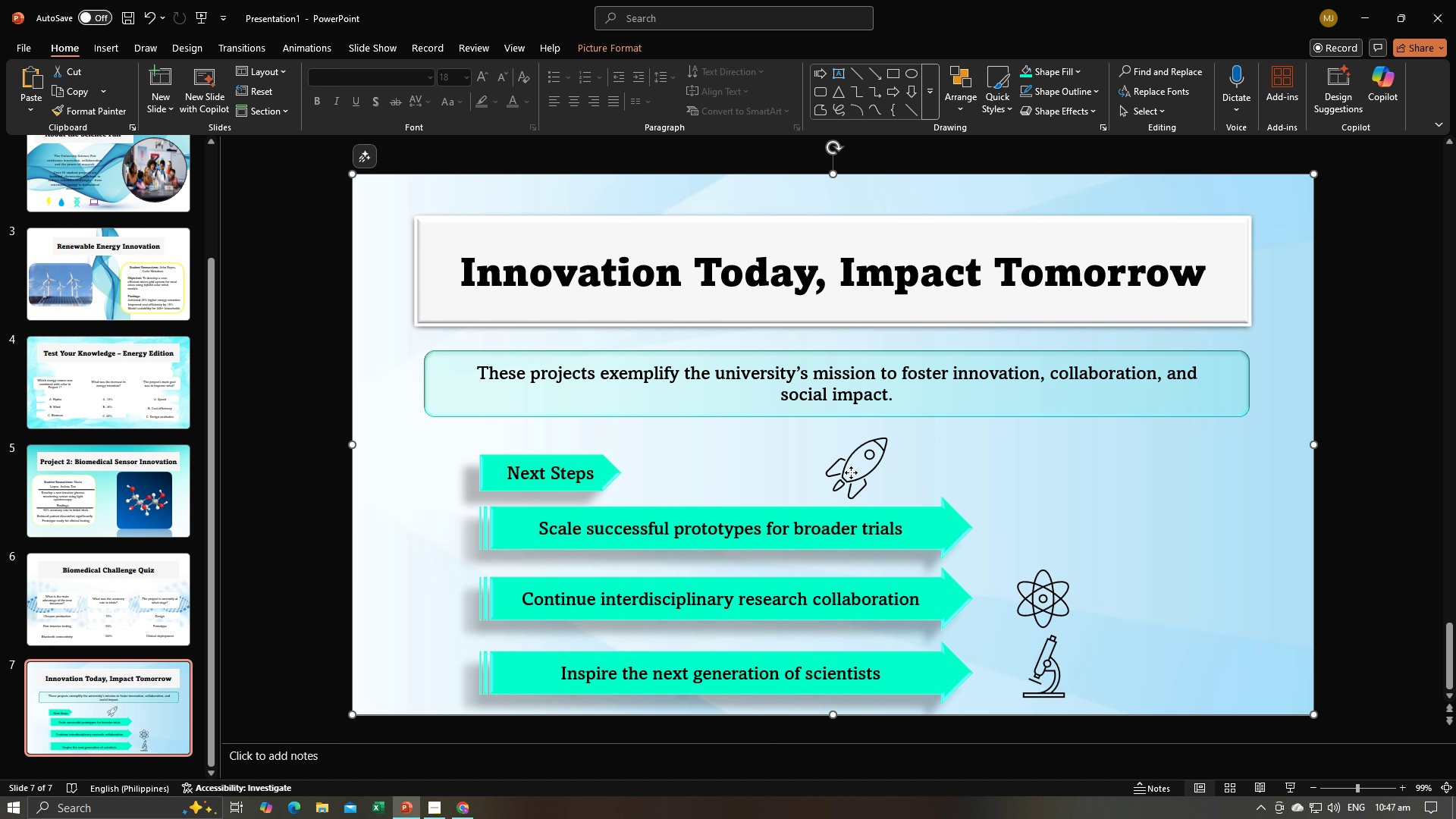 
double_click([851, 472])
 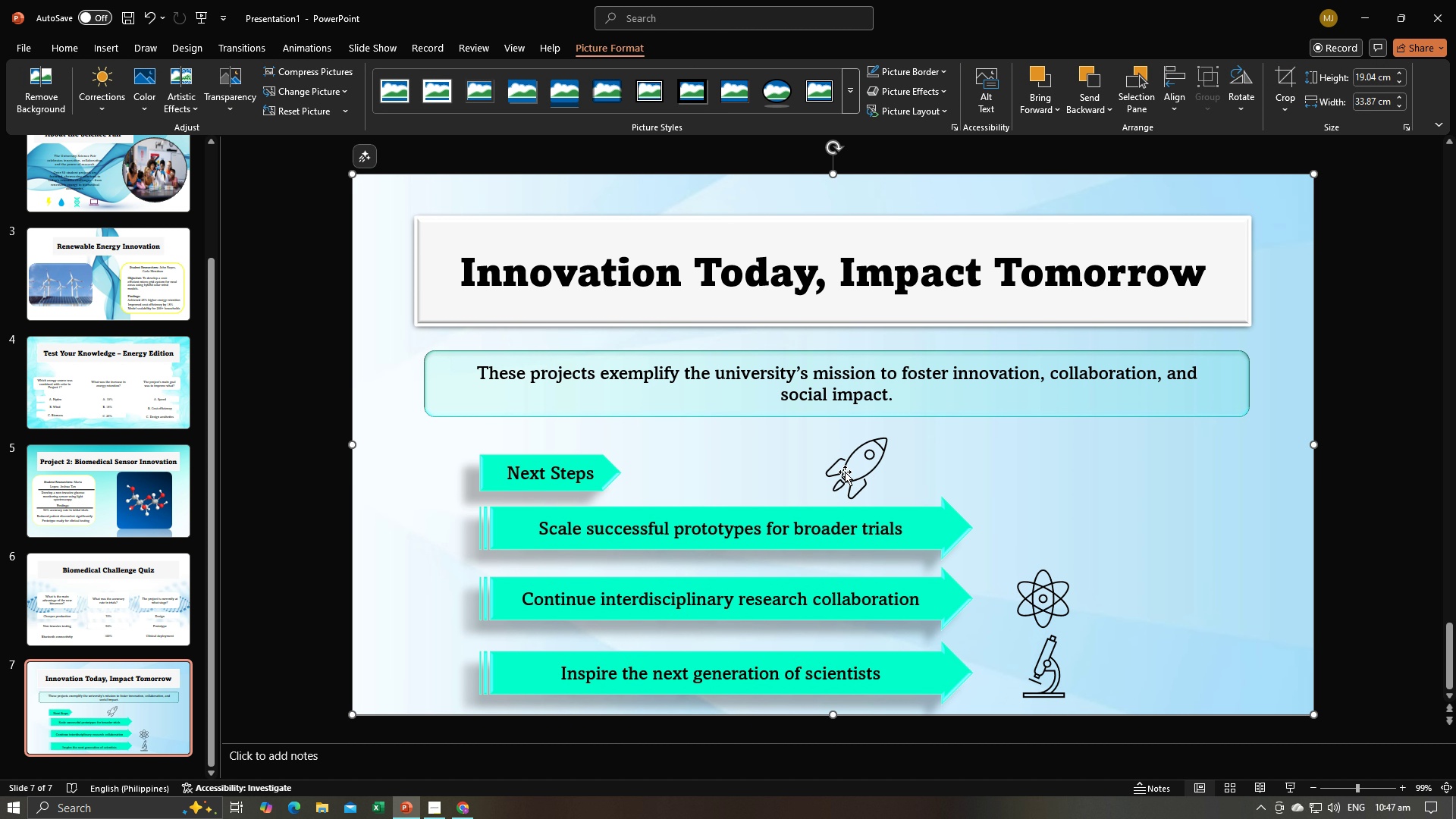 
triple_click([849, 472])
 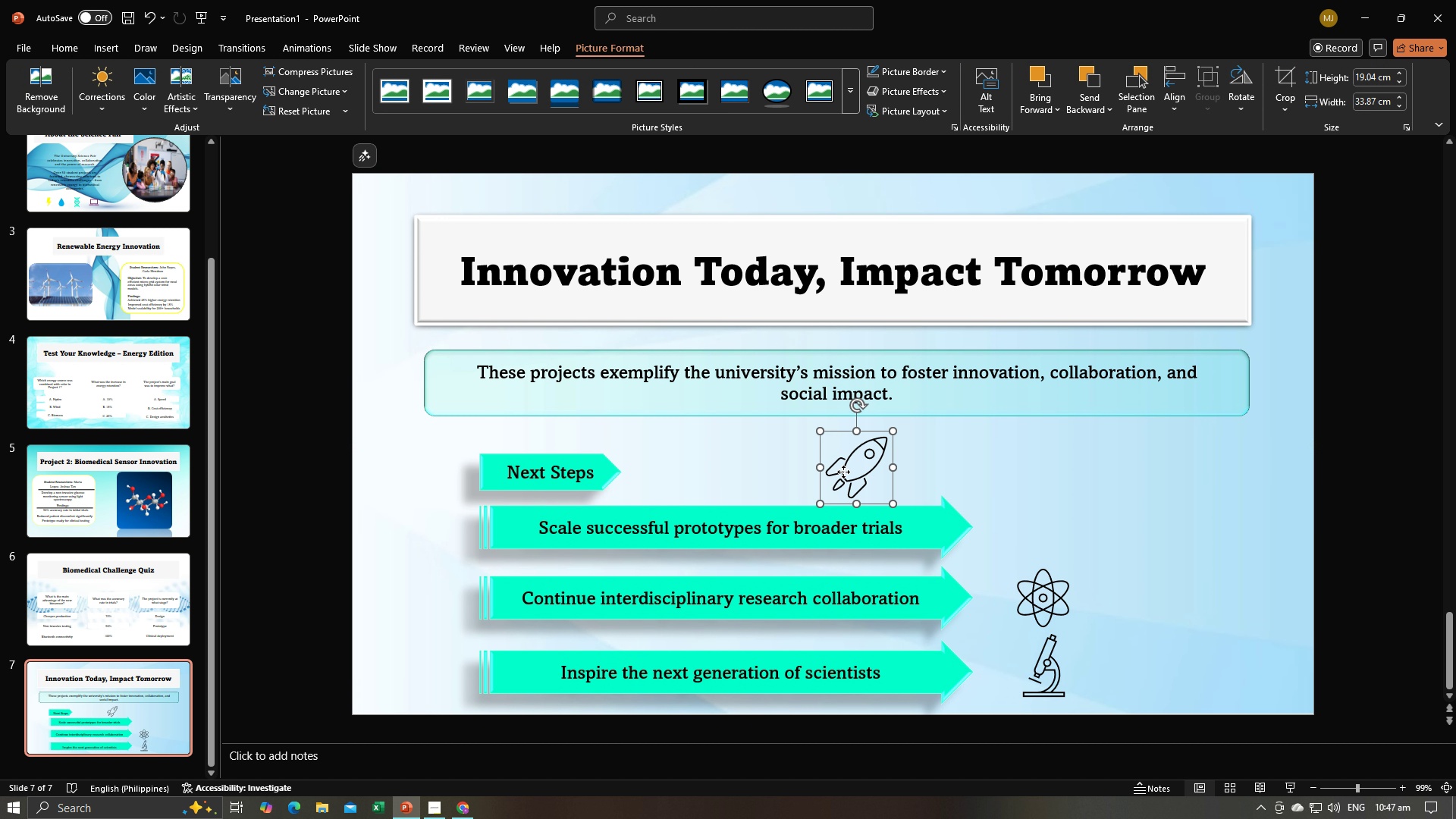 
triple_click([843, 472])
 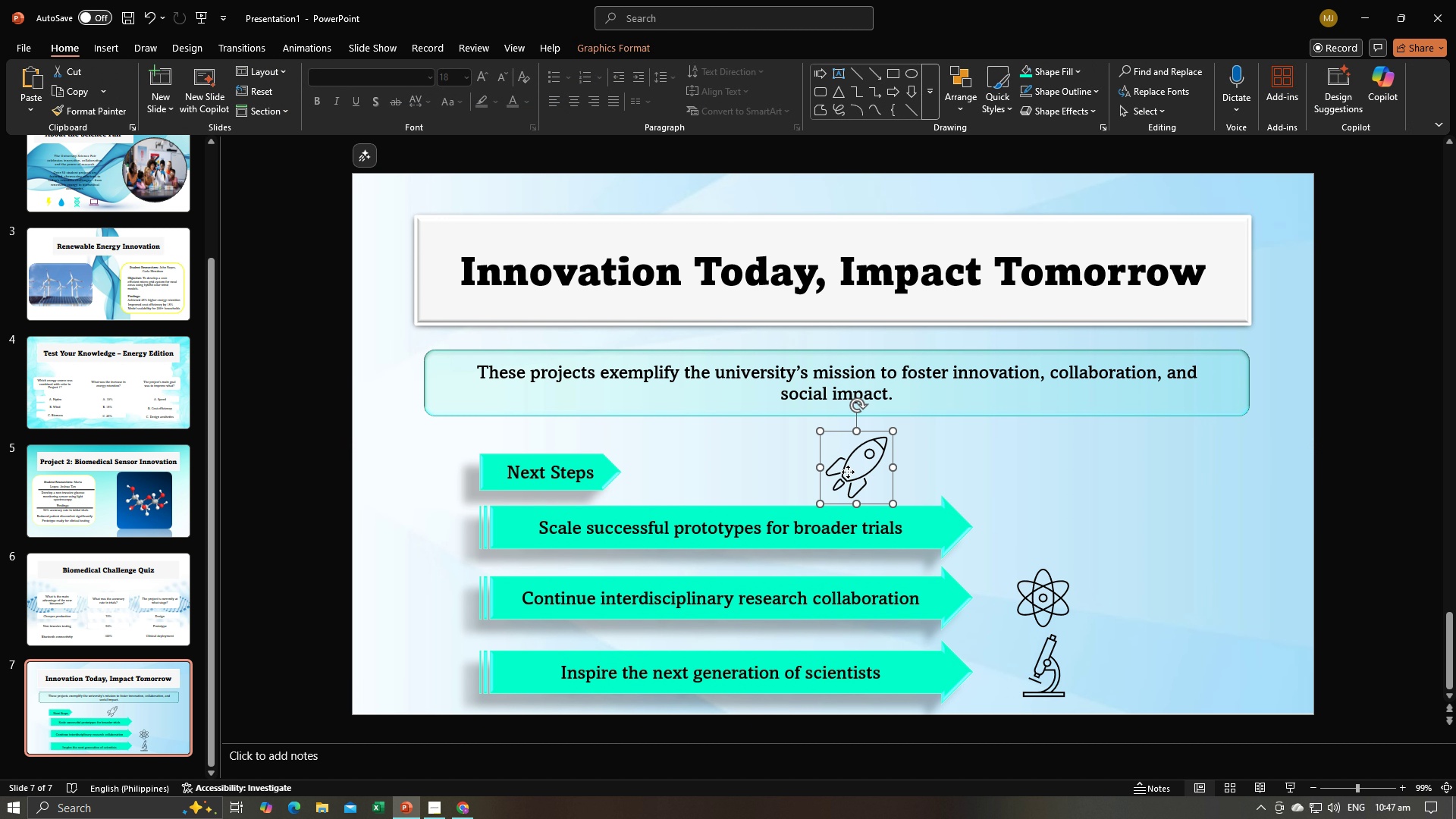 
left_click_drag(start_coordinate=[848, 472], to_coordinate=[912, 471])
 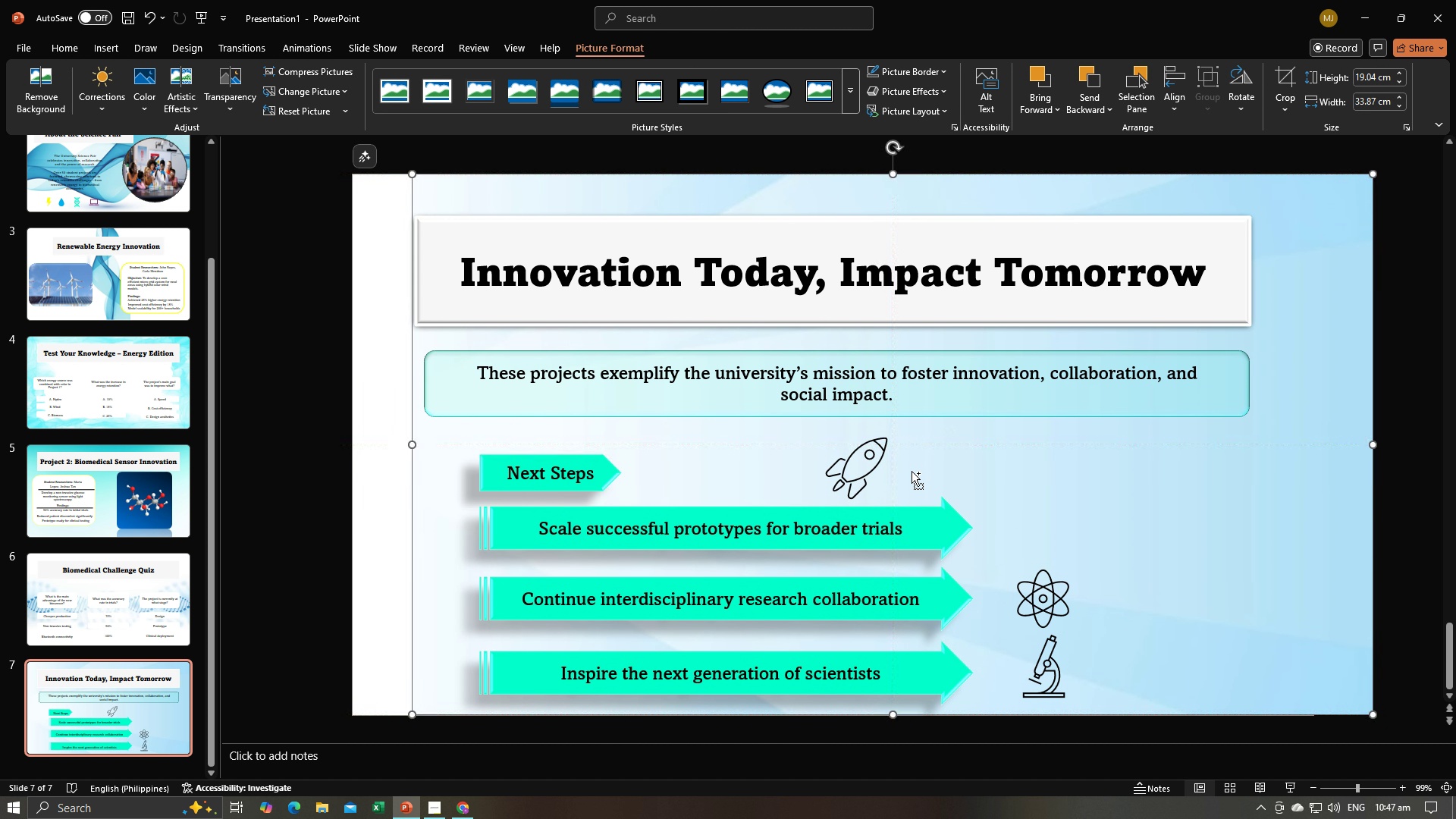 
key(Control+Z)
 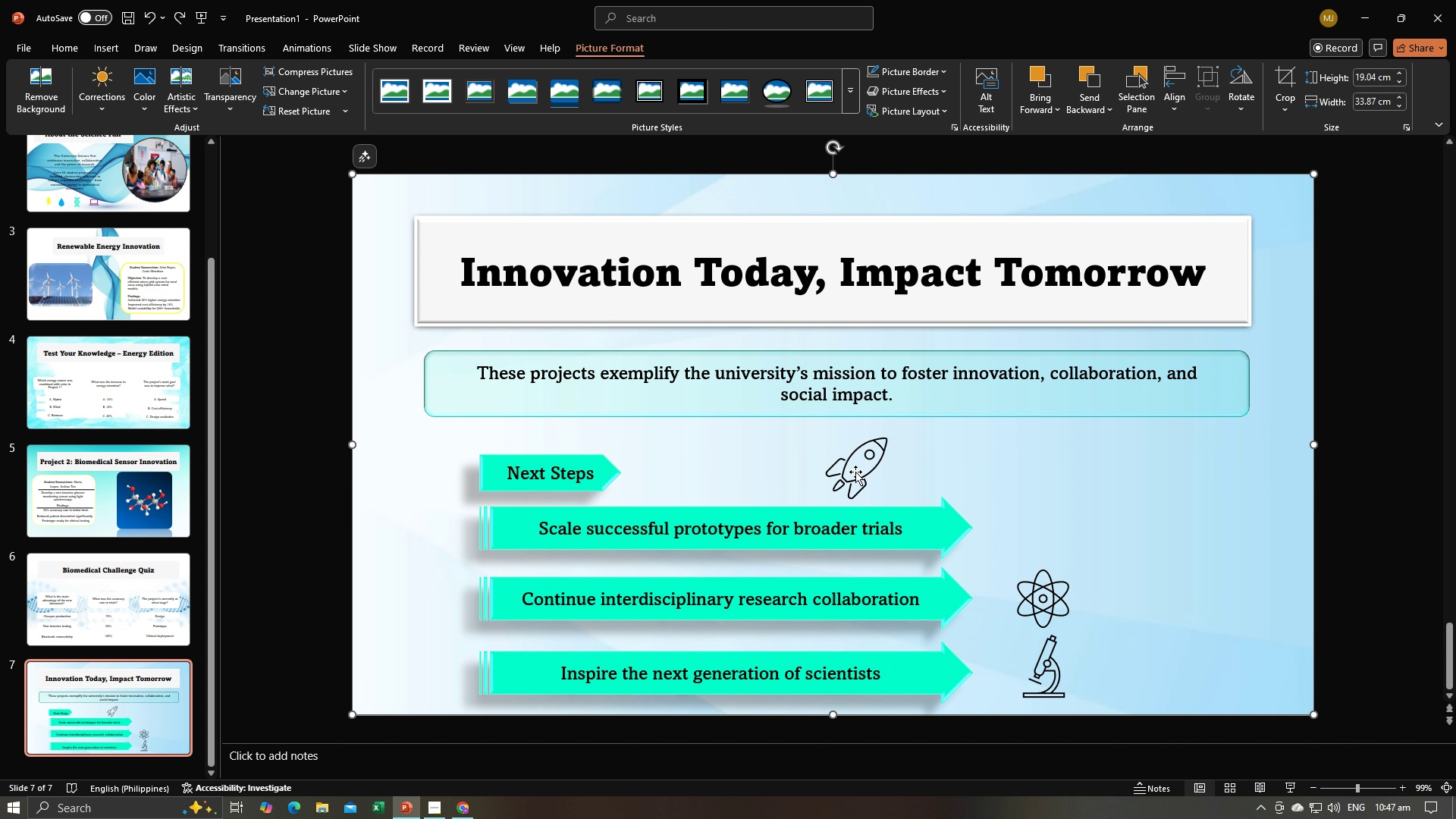 
double_click([855, 472])
 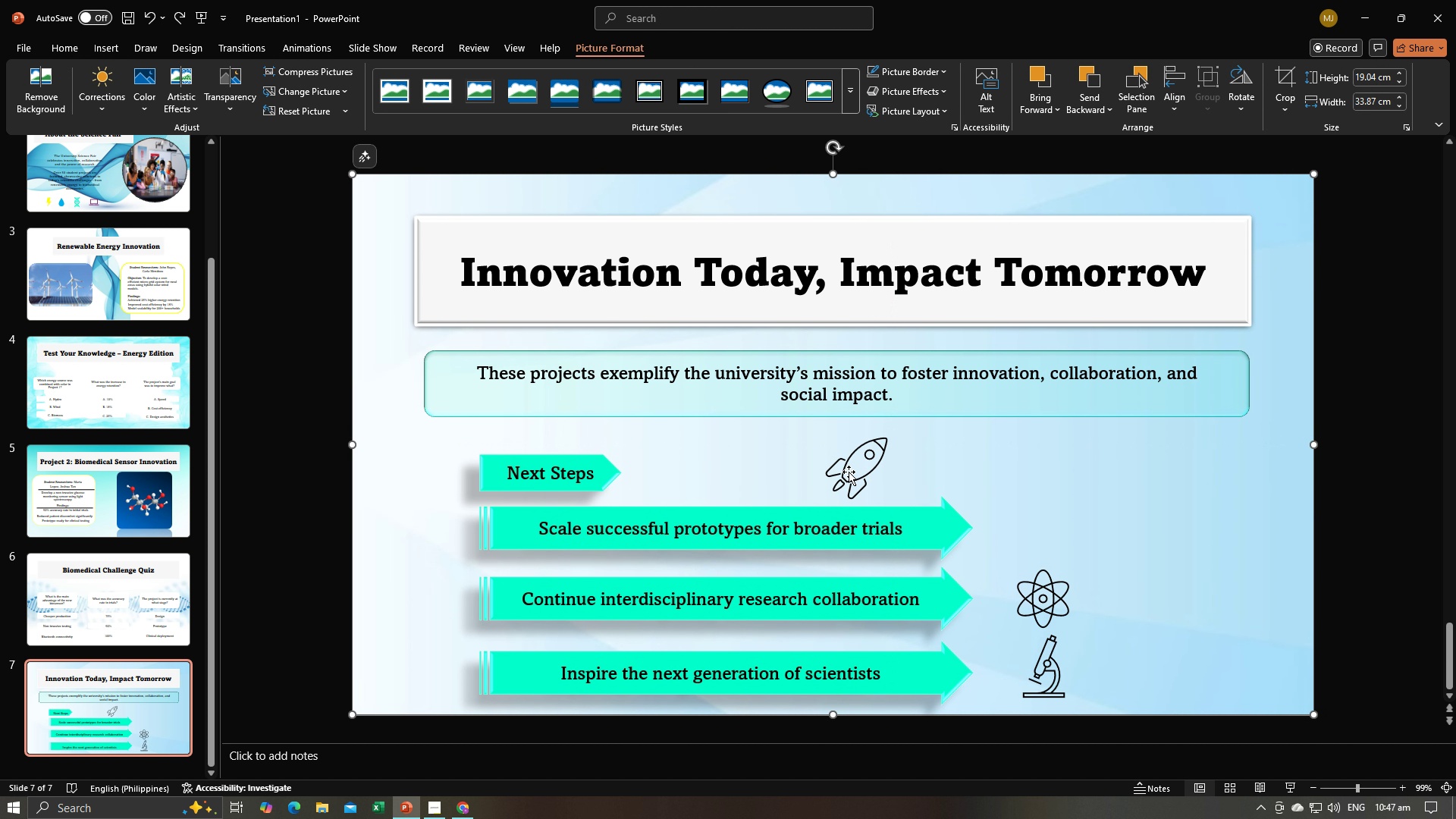 
triple_click([845, 472])
 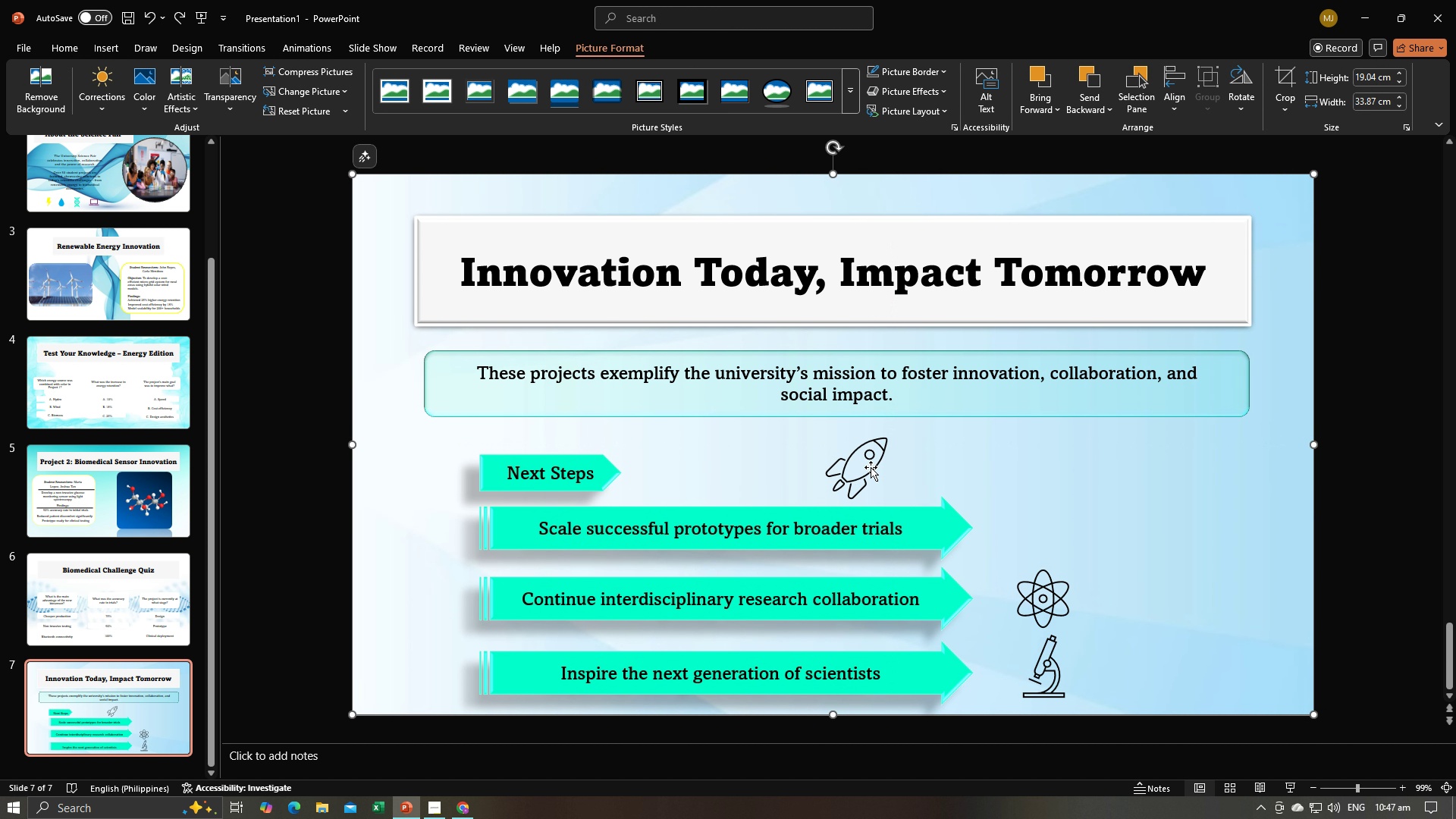 
triple_click([871, 467])
 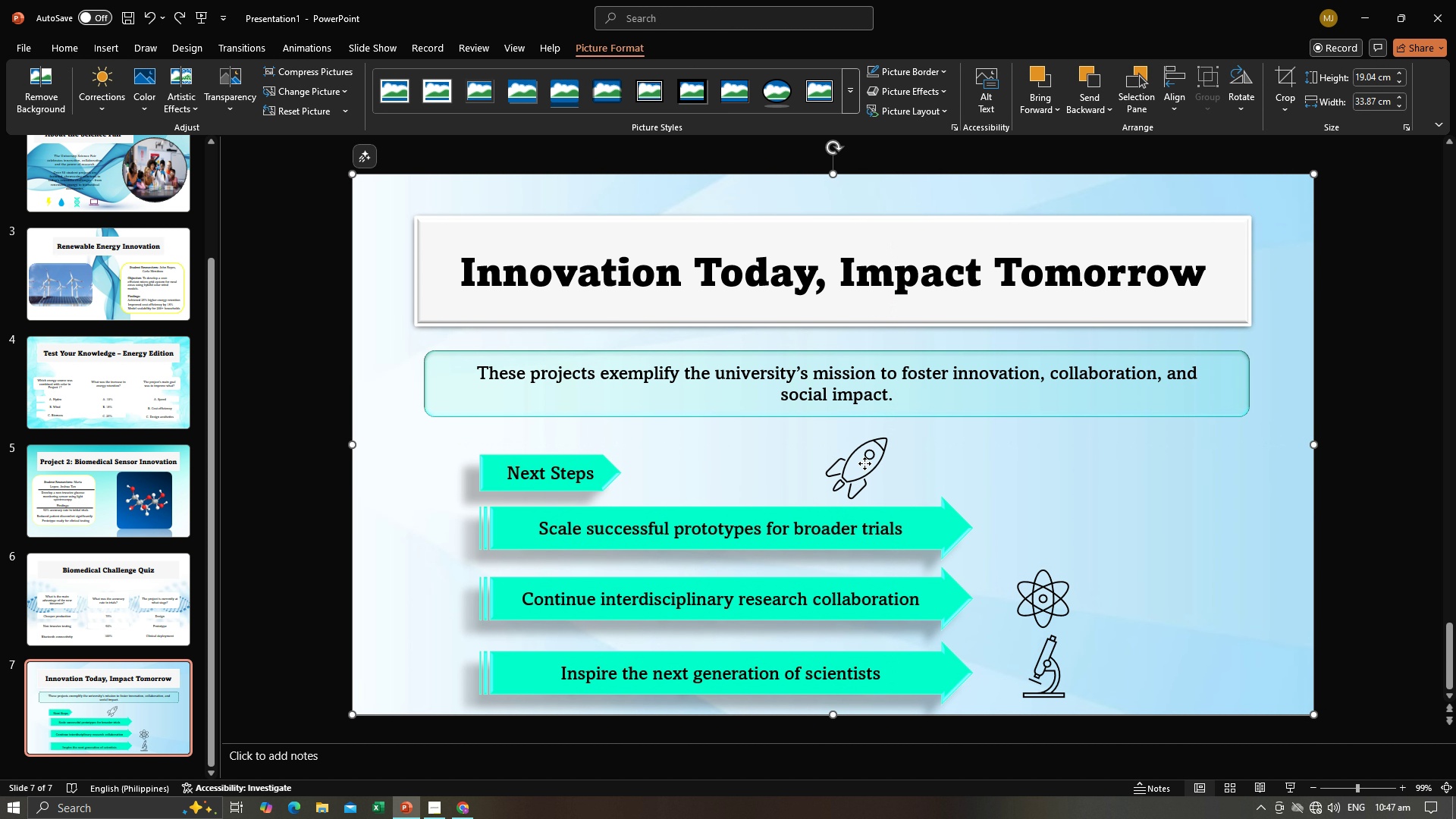 
triple_click([864, 463])
 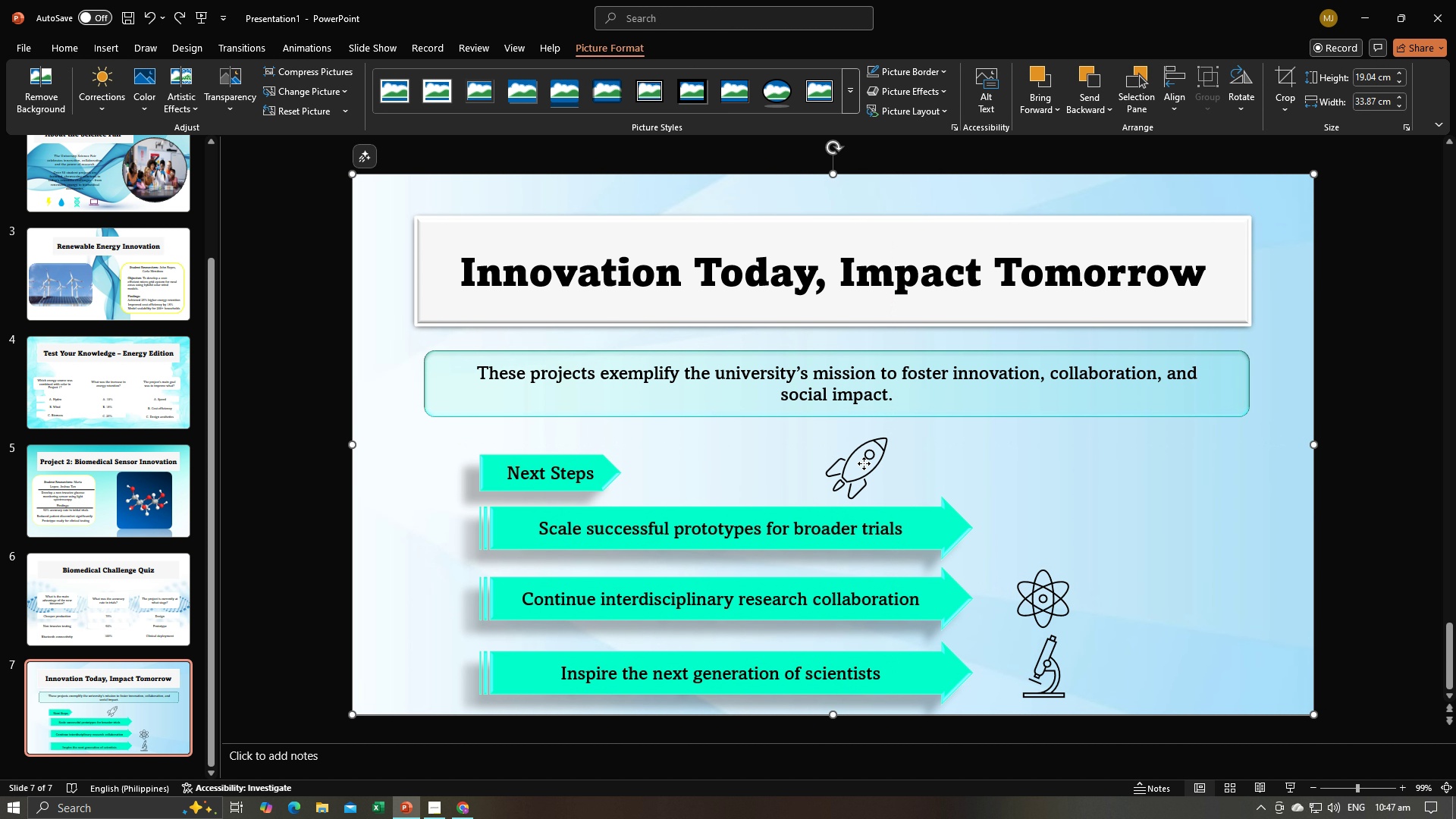 
triple_click([864, 463])
 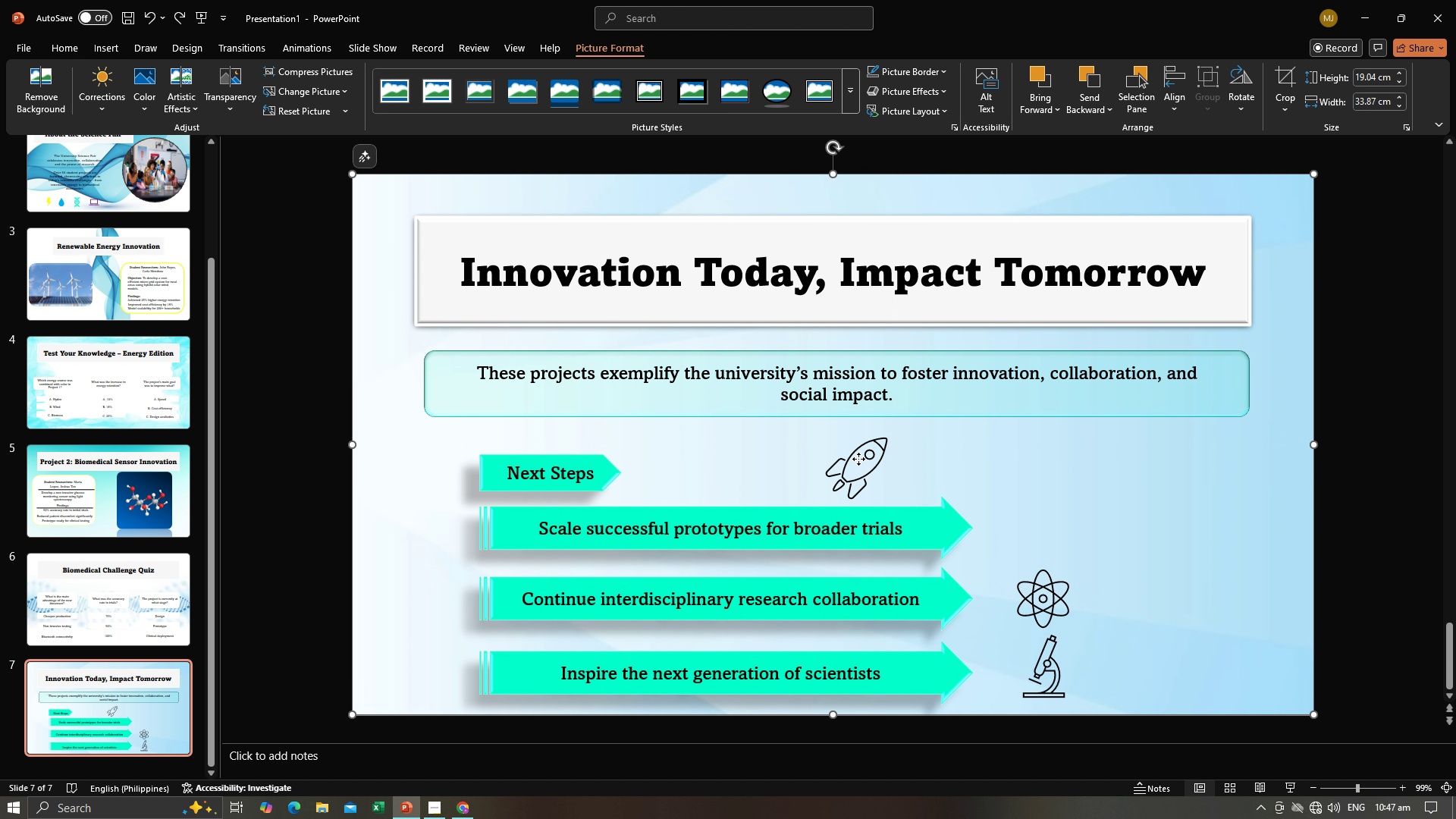 
triple_click([858, 459])
 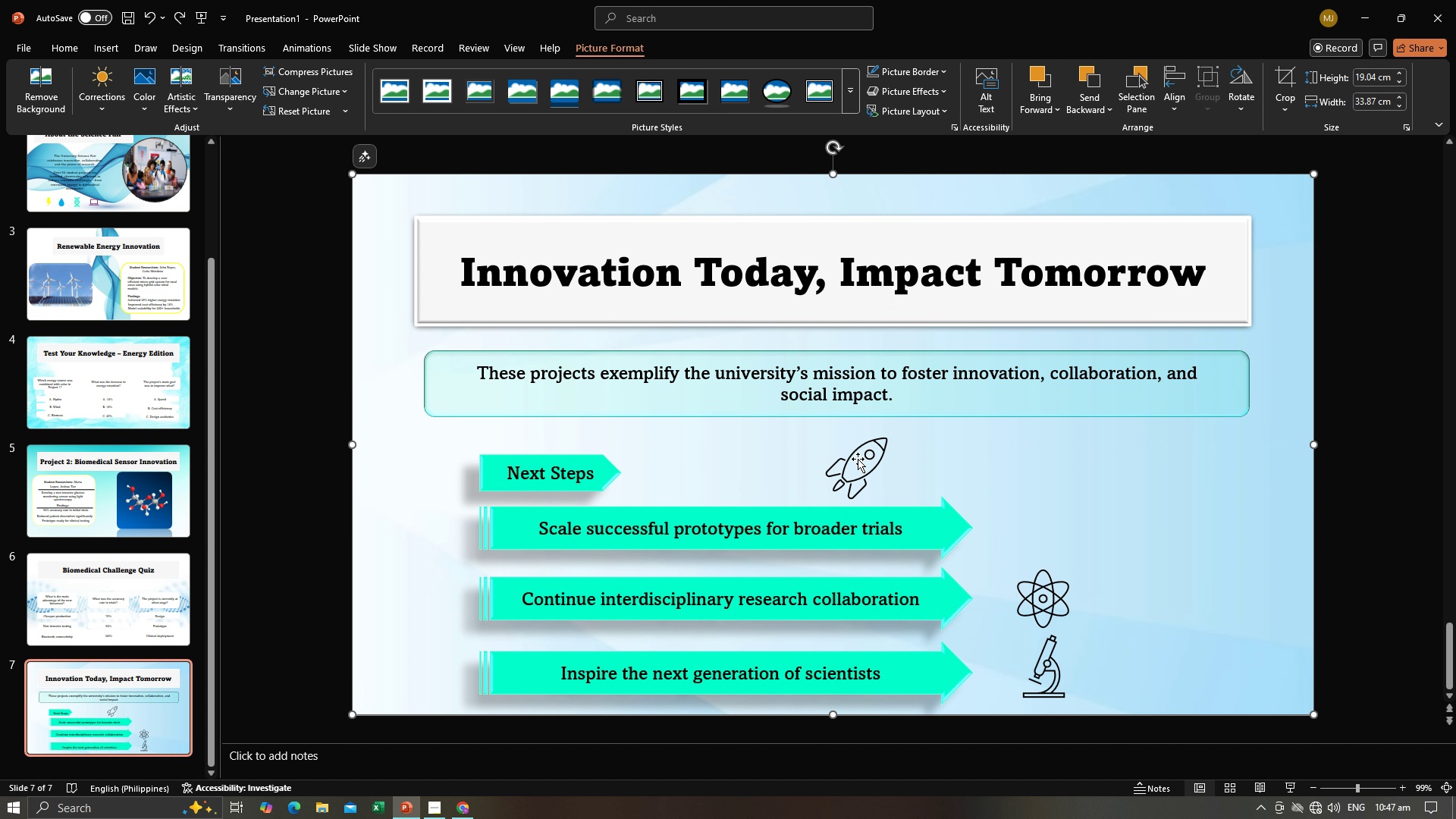 
triple_click([858, 459])
 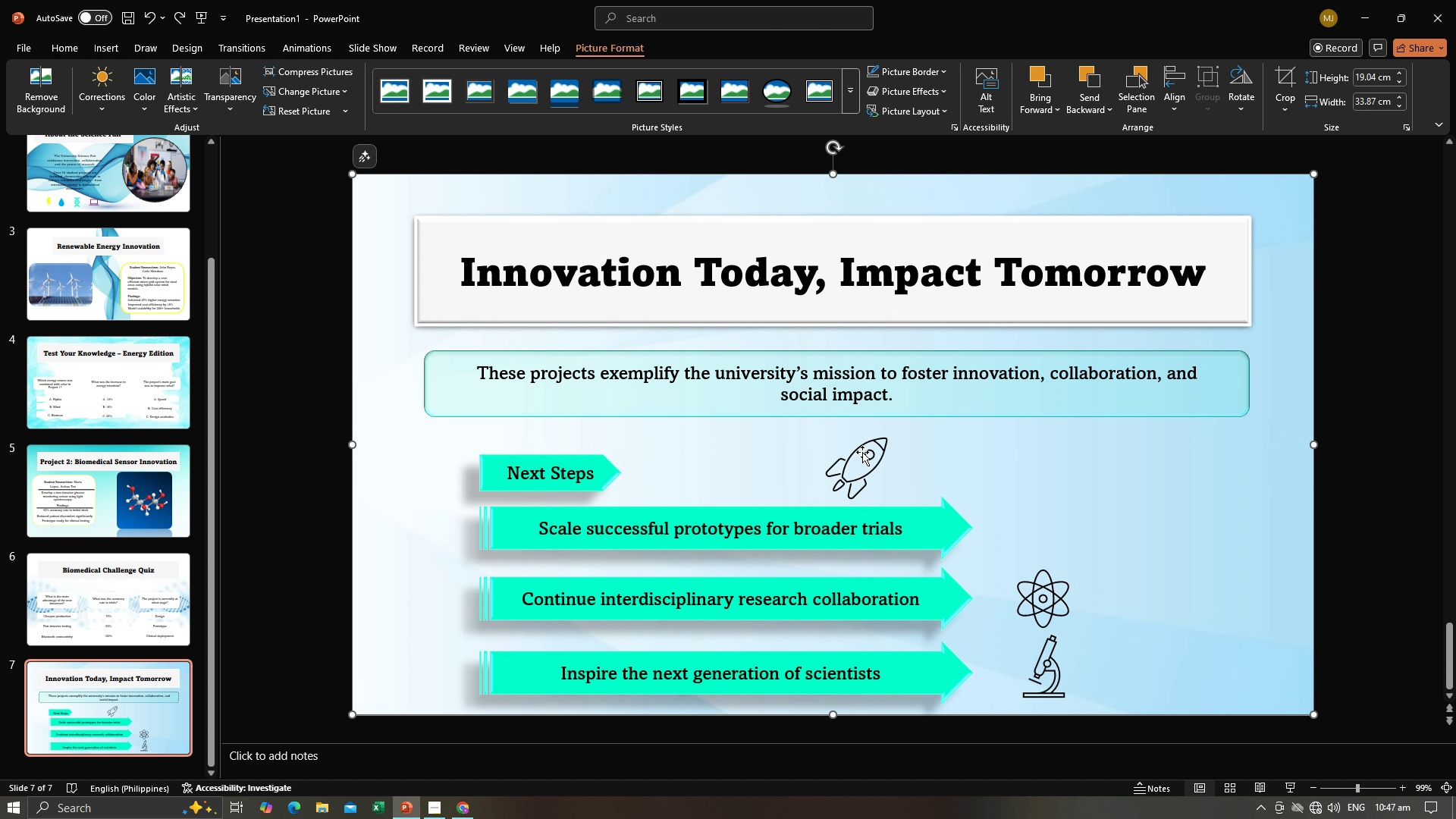 
triple_click([862, 452])
 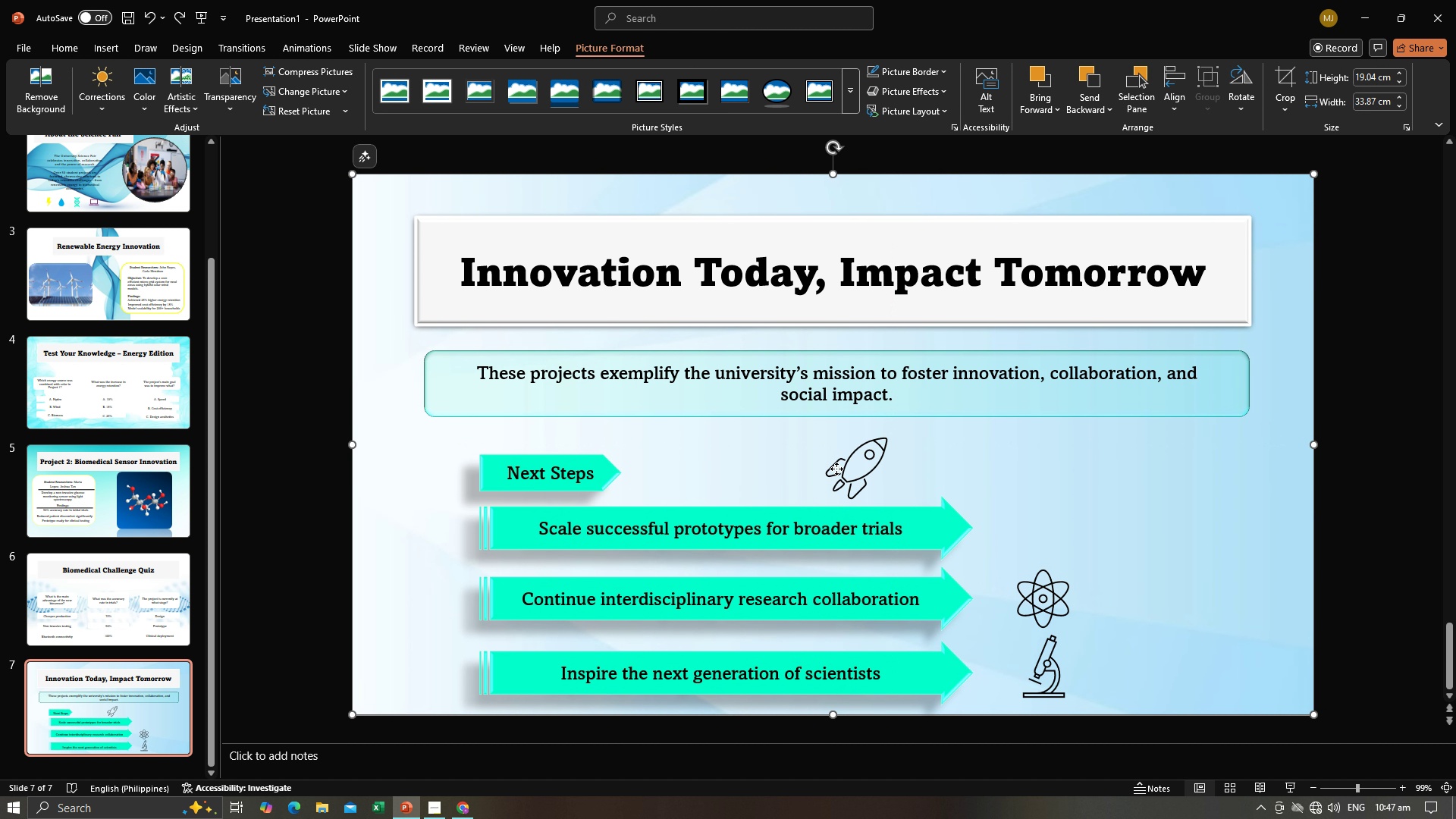 
triple_click([836, 469])
 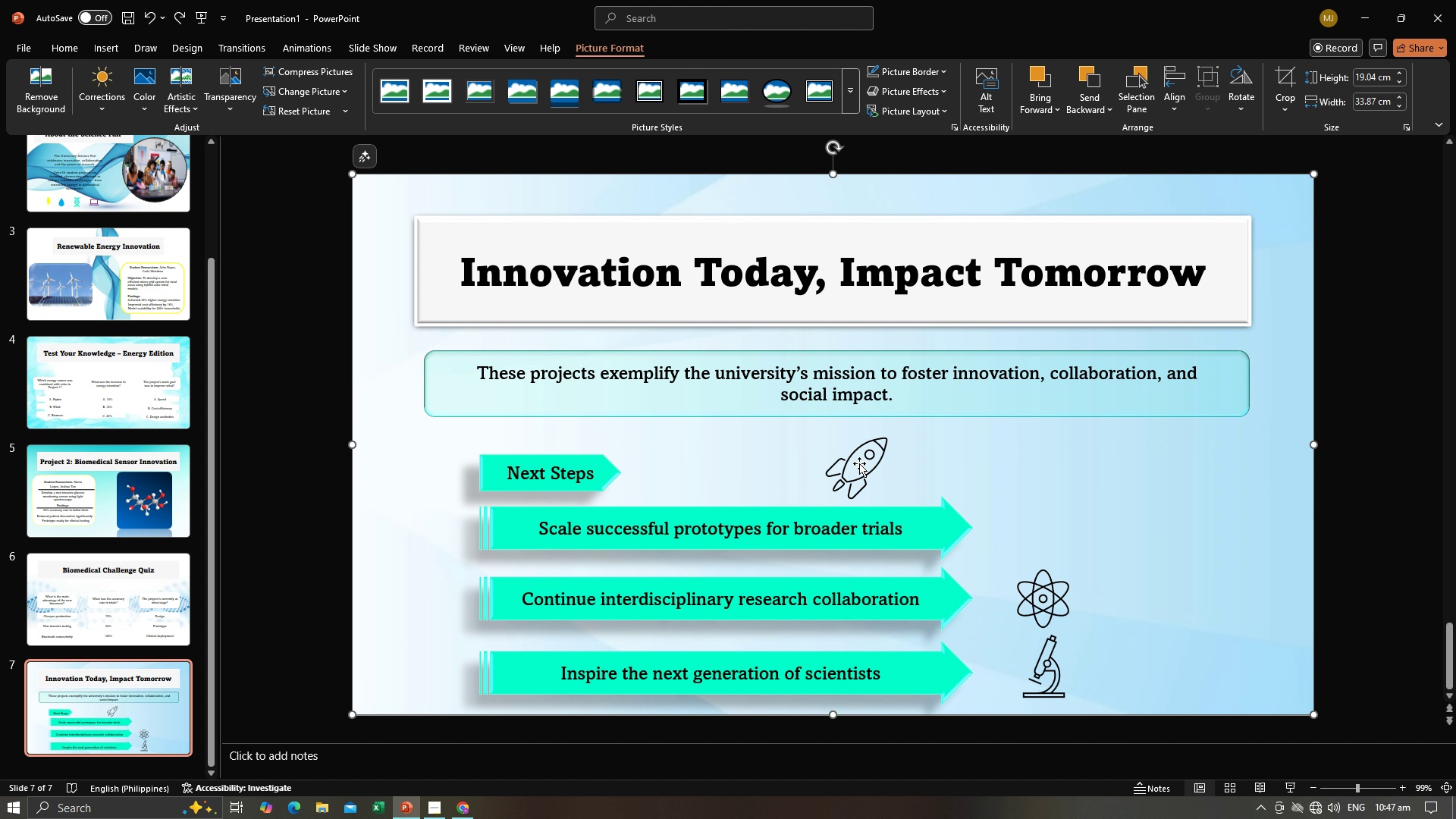 
triple_click([859, 463])
 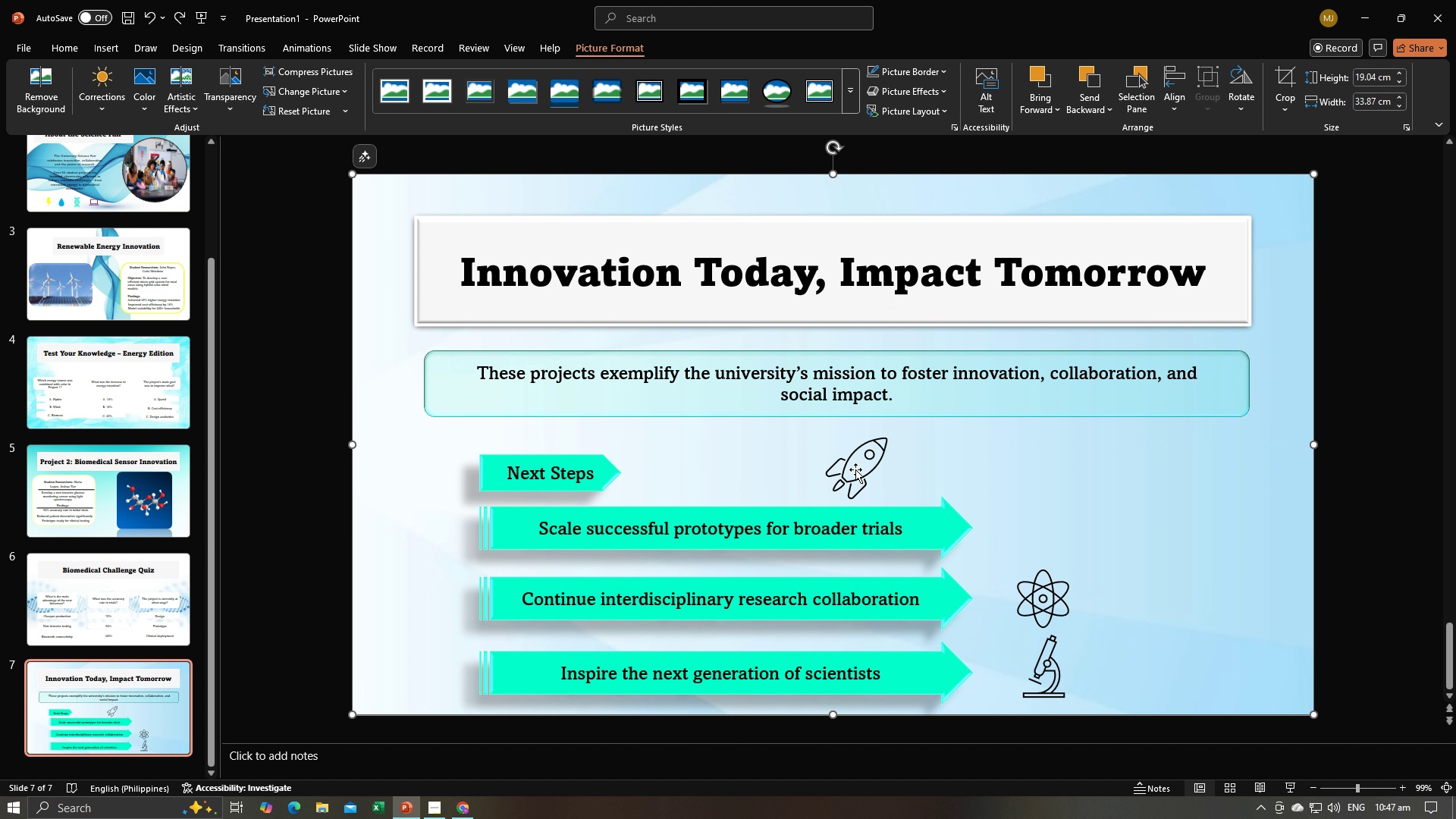 
triple_click([848, 469])
 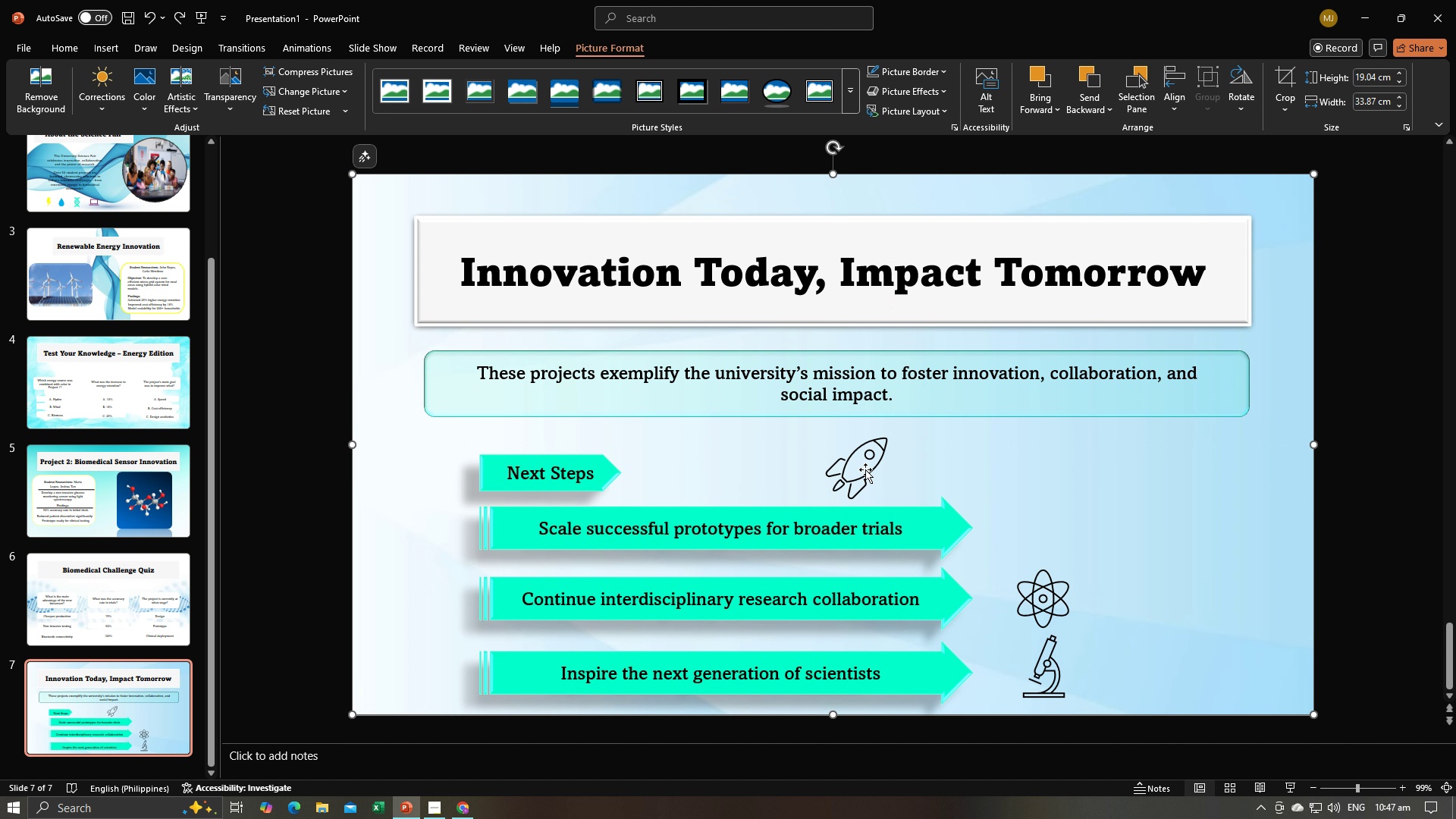 
triple_click([865, 469])
 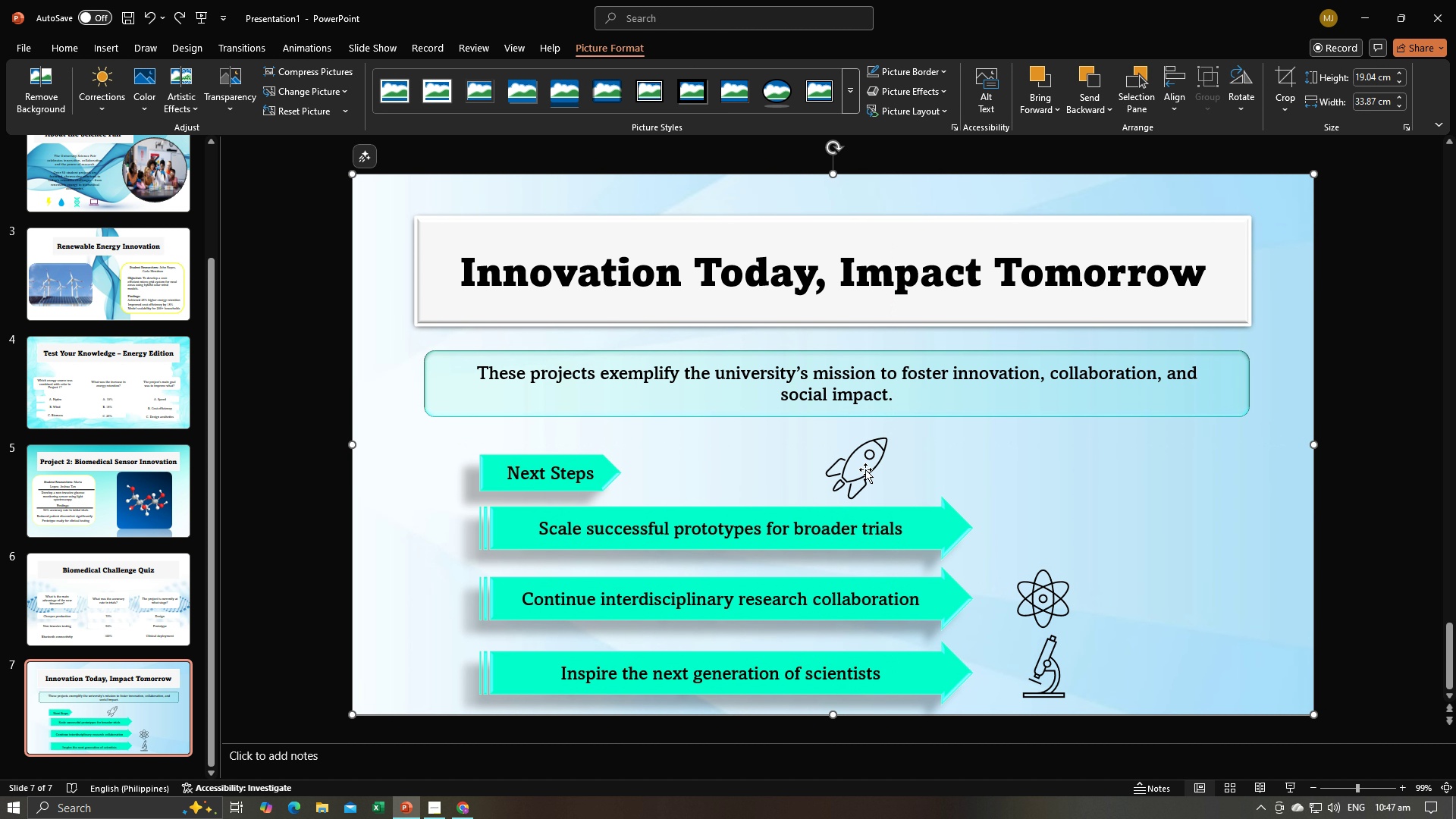 
triple_click([865, 469])
 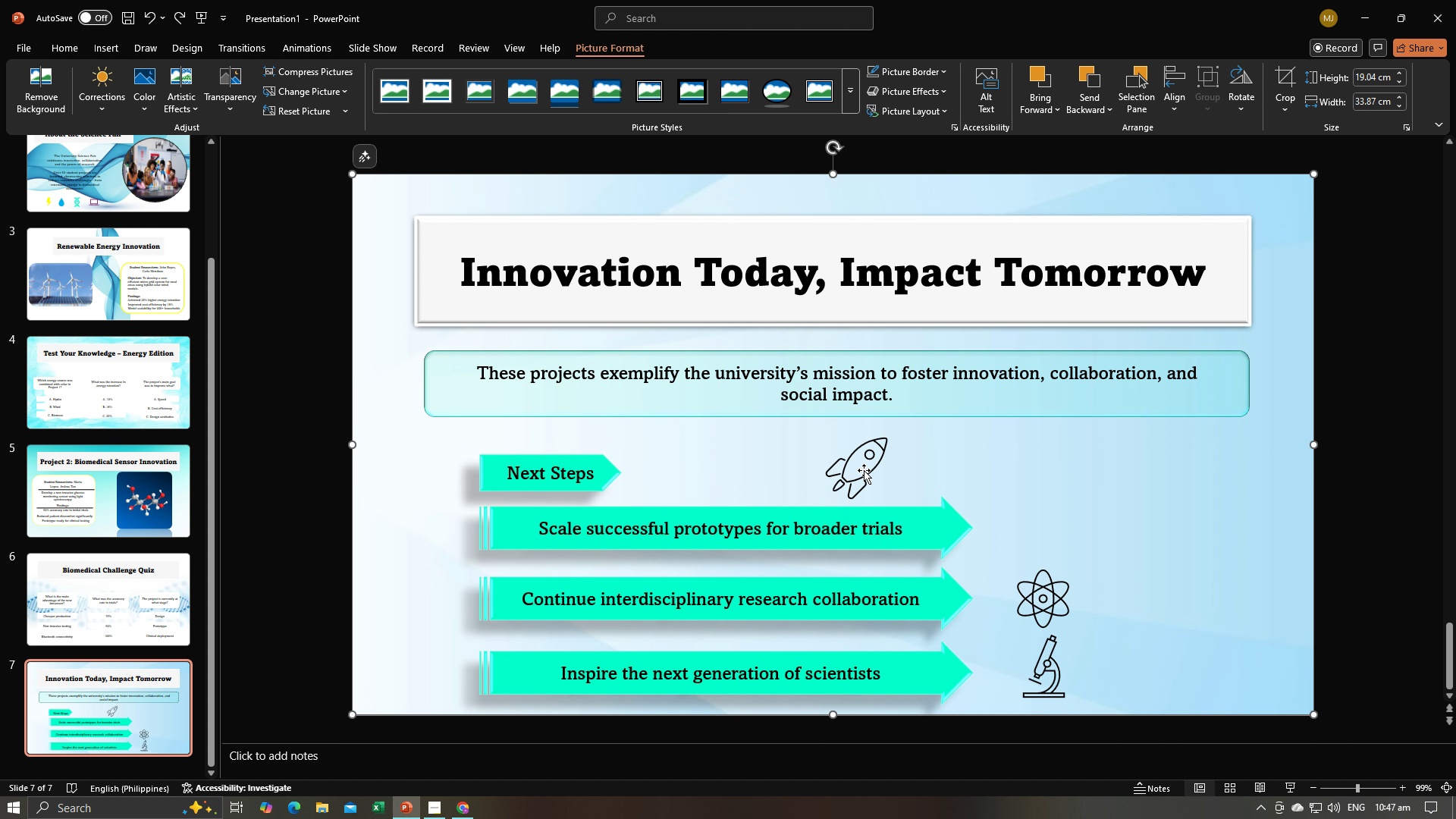 
triple_click([865, 469])
 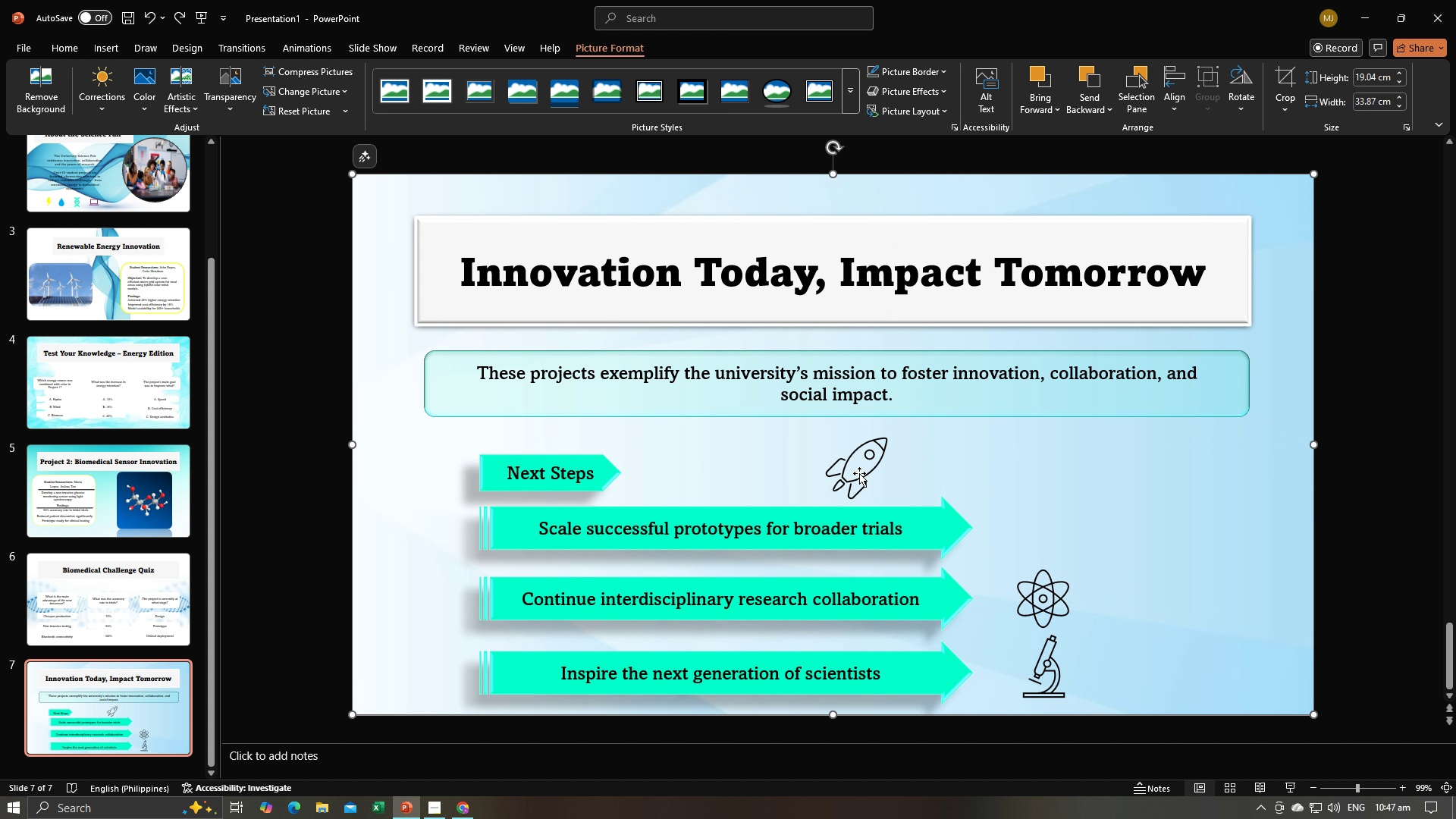 
triple_click([859, 473])
 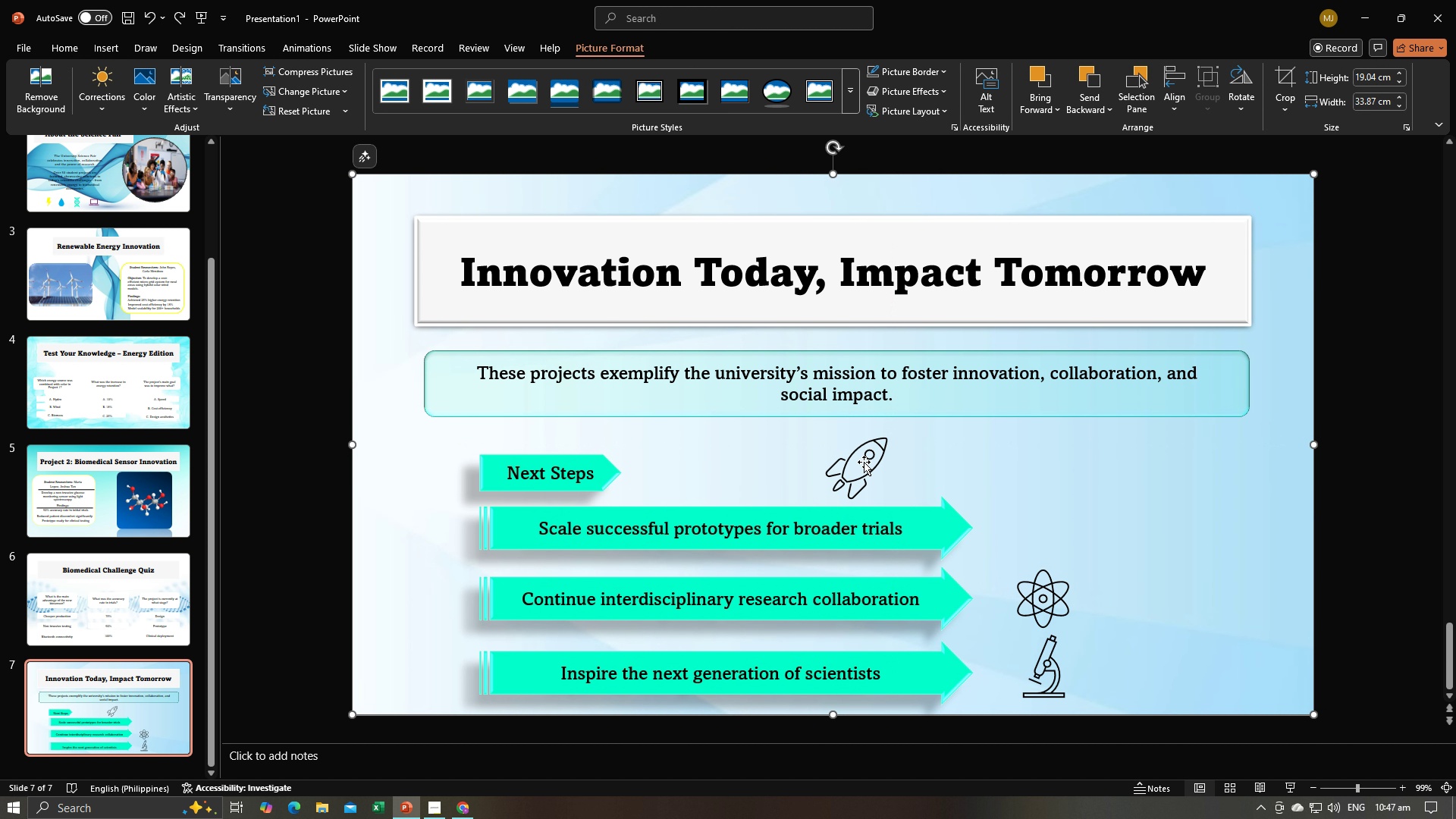 
triple_click([864, 462])
 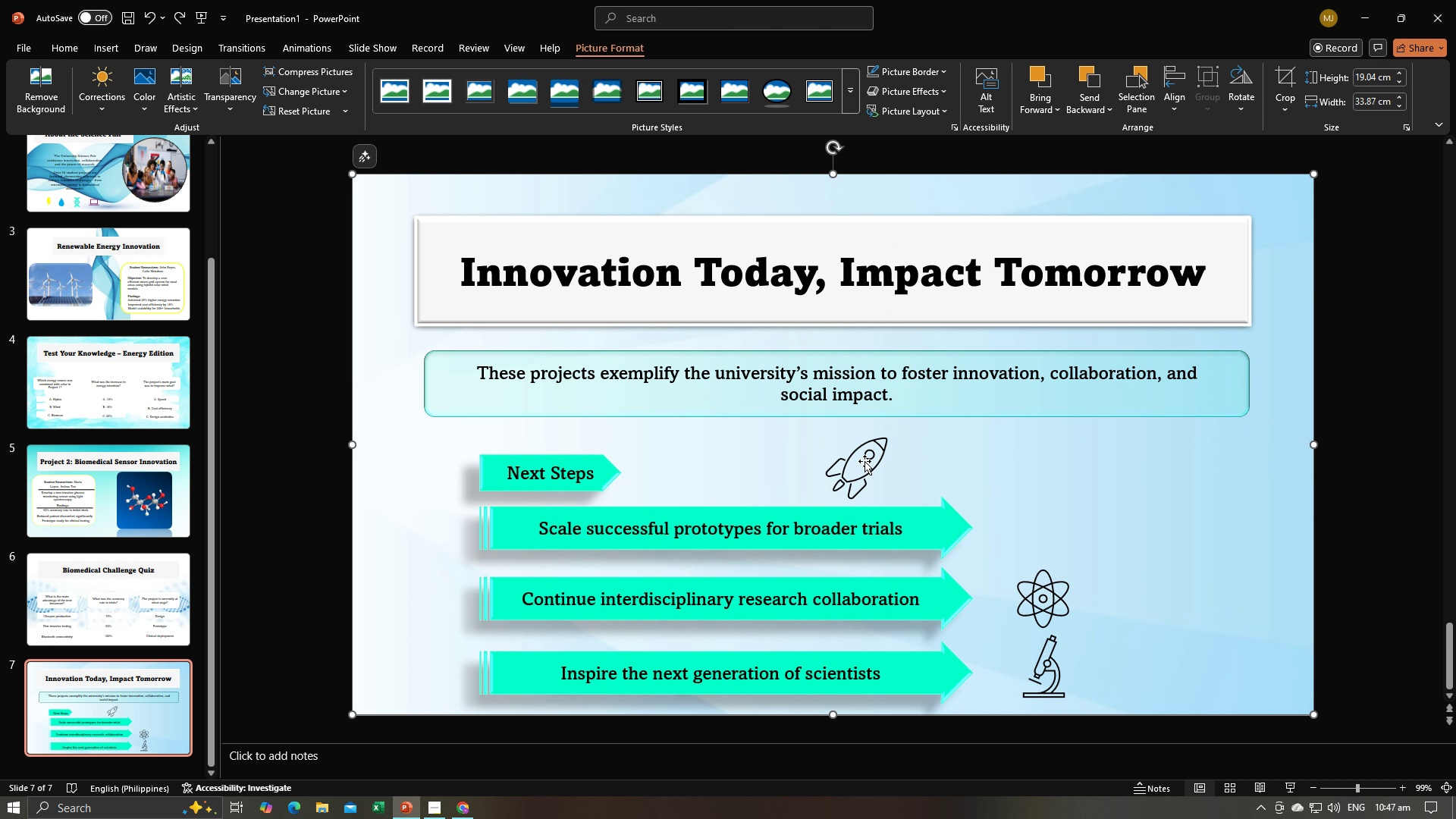 
triple_click([864, 462])
 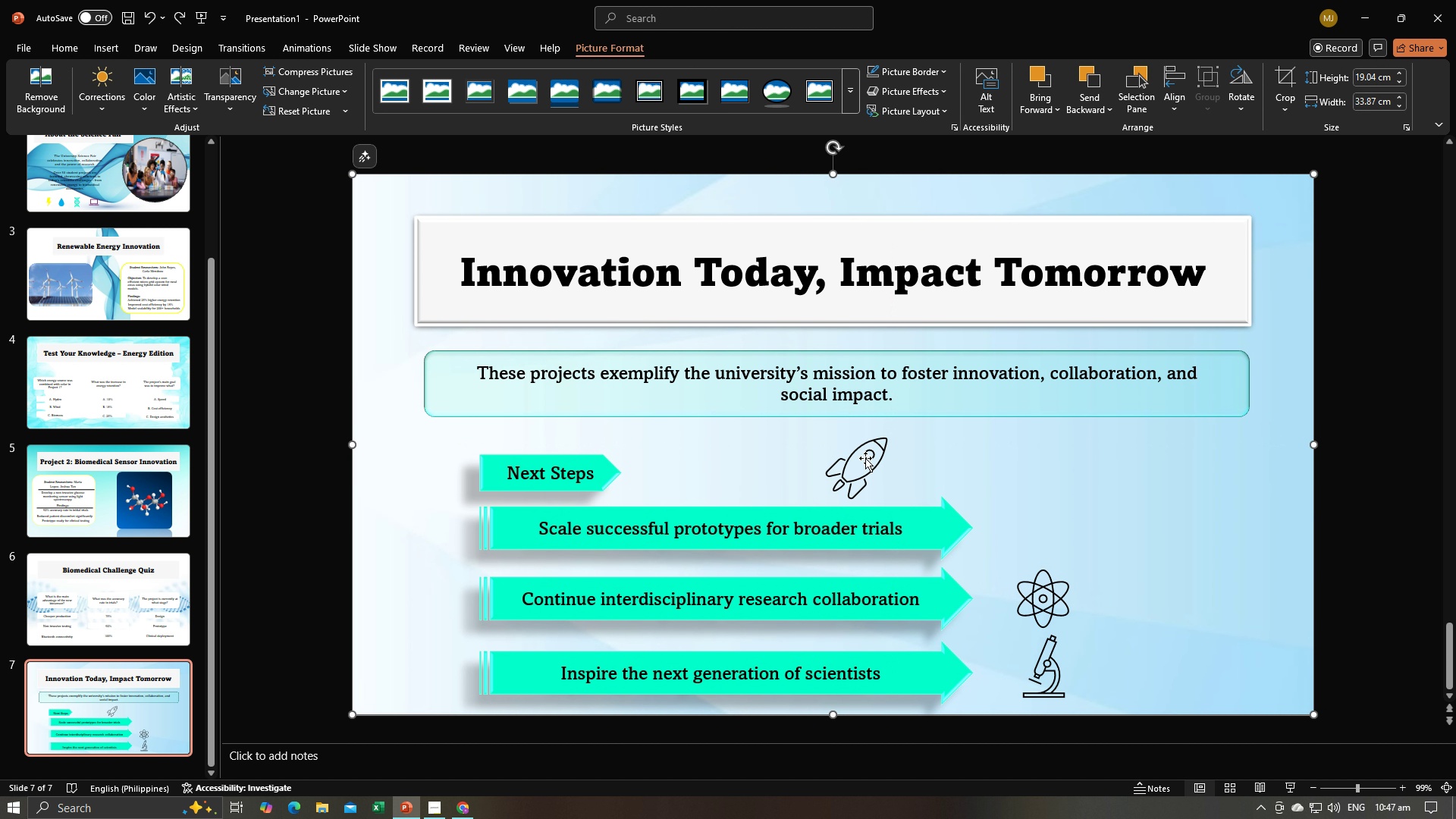 
triple_click([865, 460])
 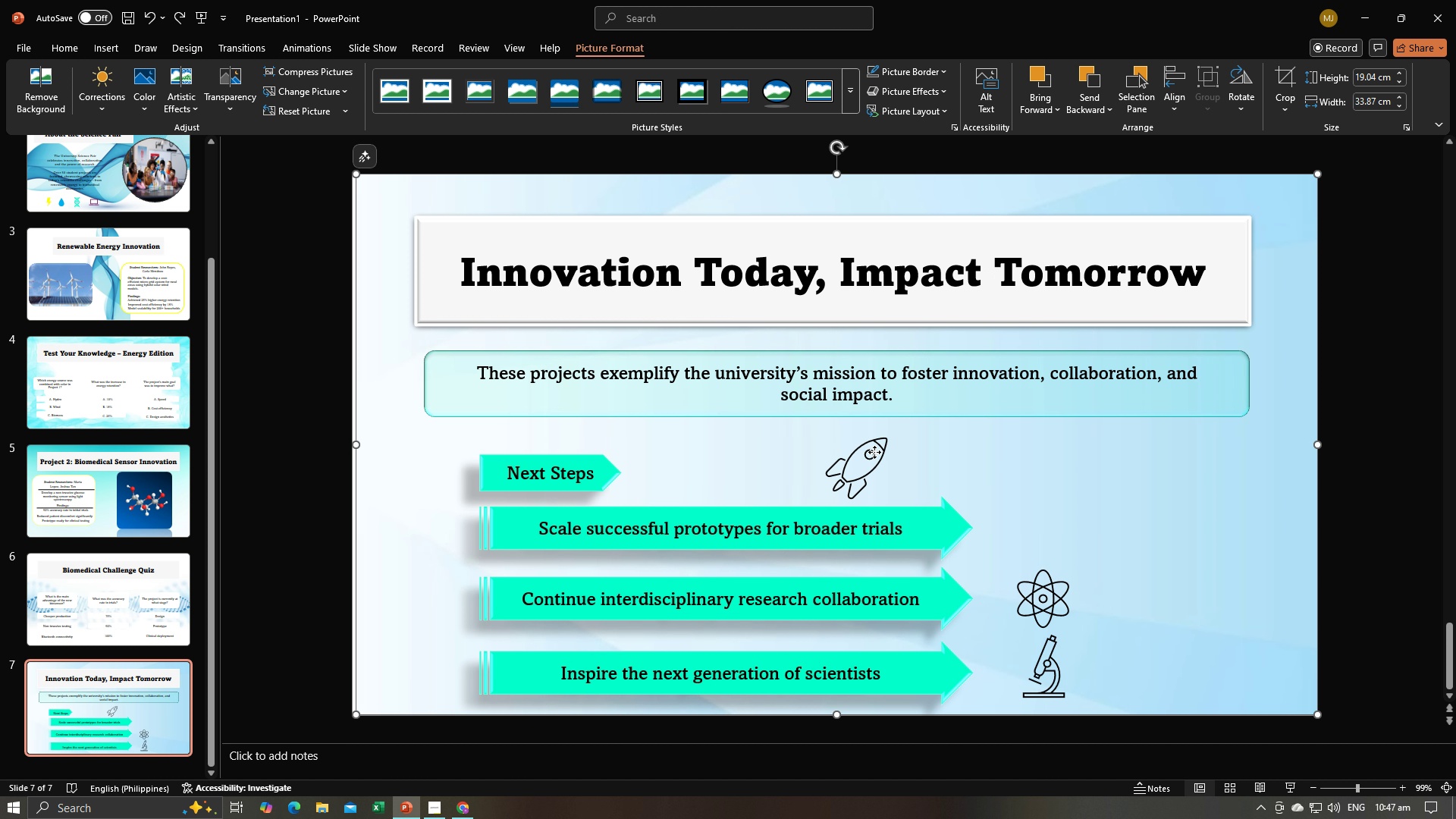 
triple_click([874, 452])
 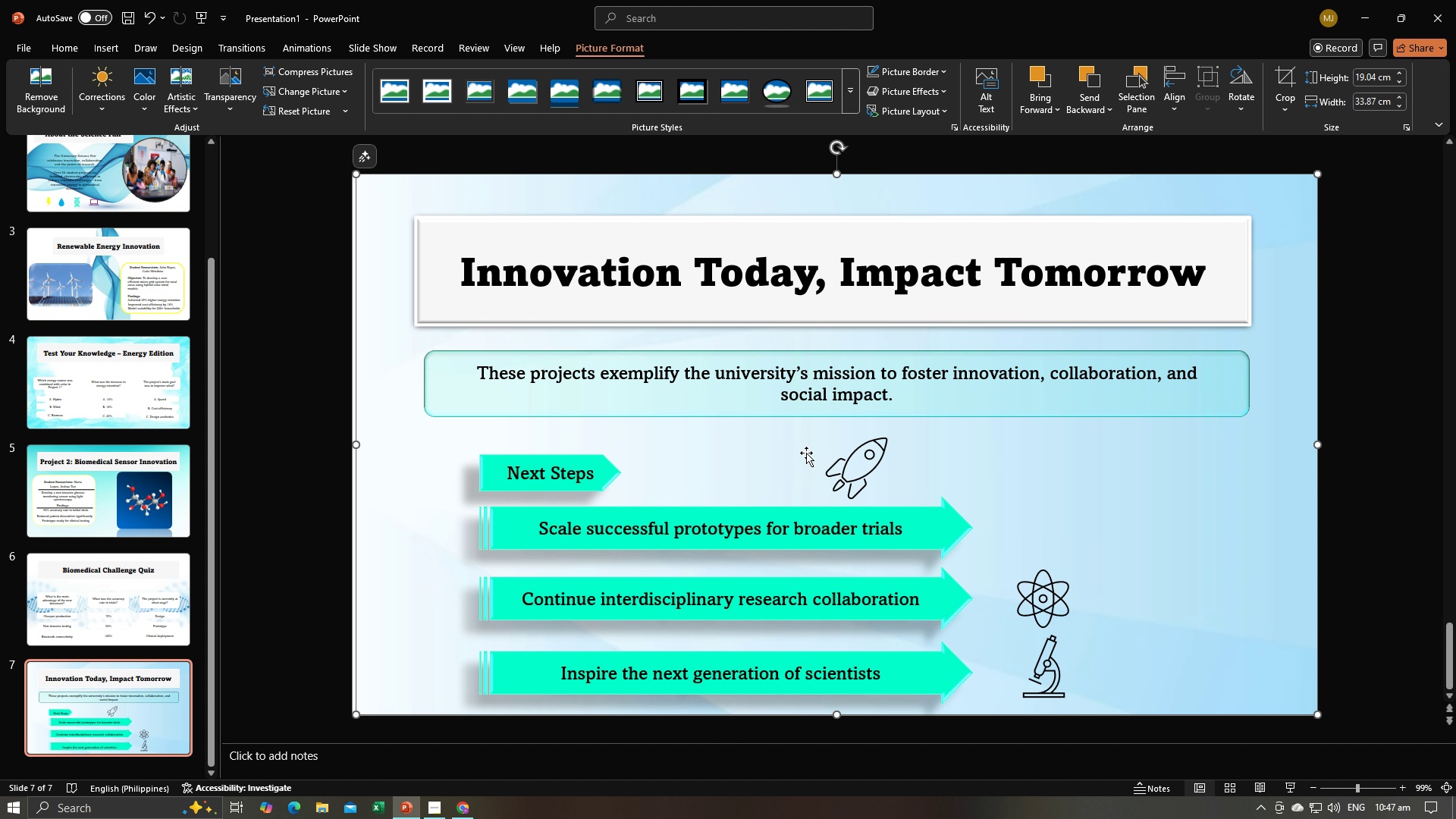 
triple_click([806, 453])
 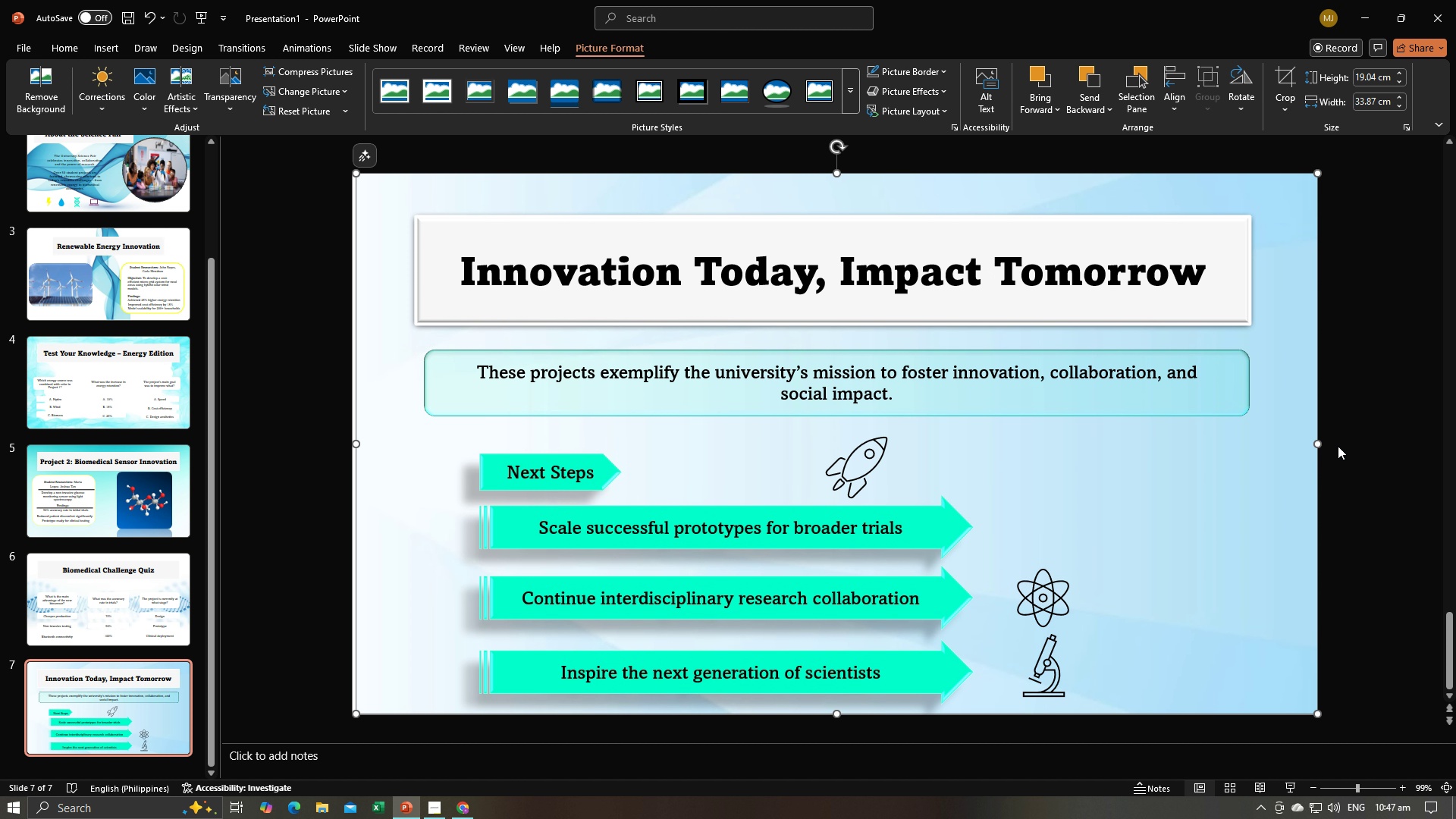 
left_click([1338, 446])
 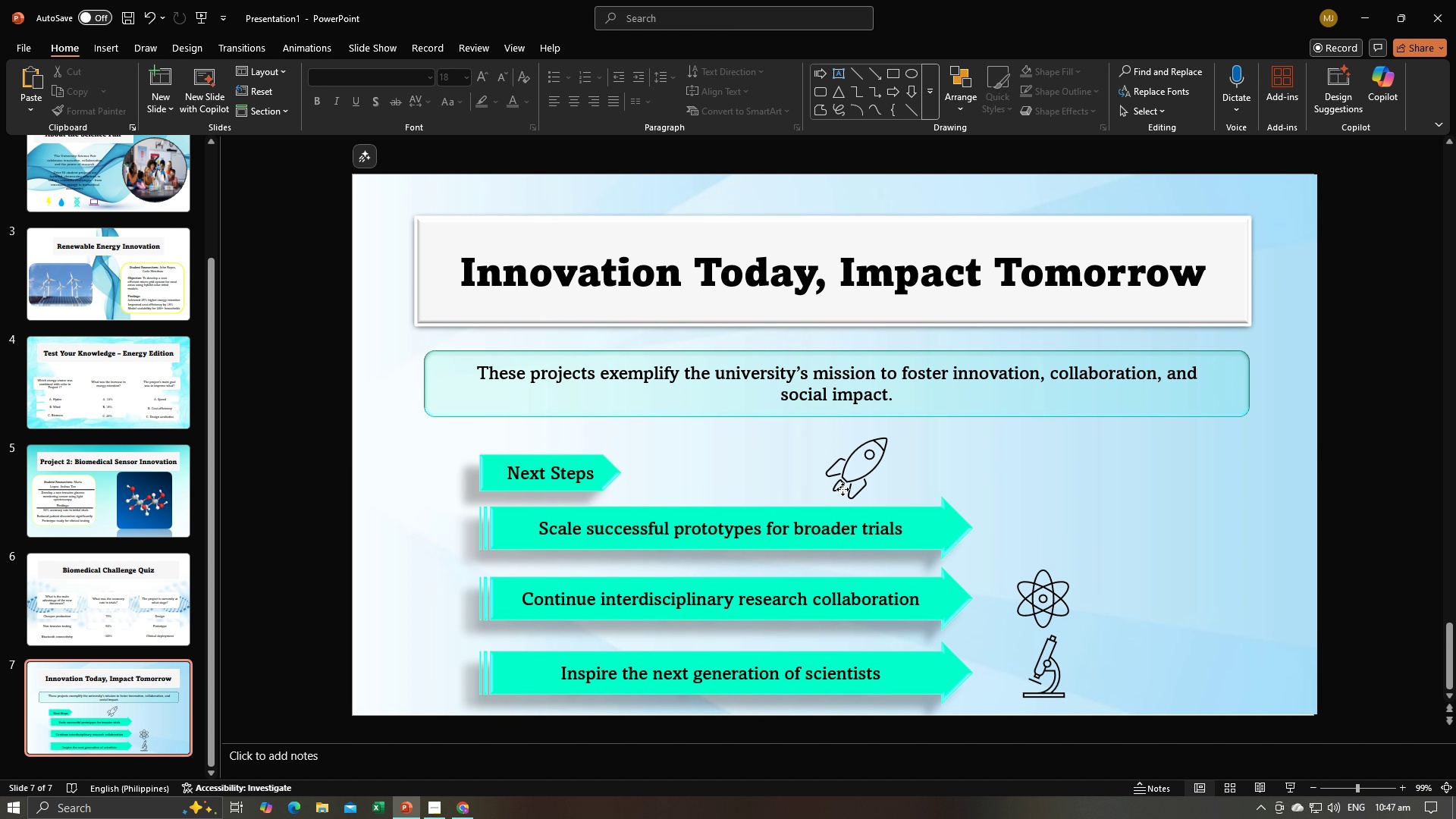 
left_click([843, 489])
 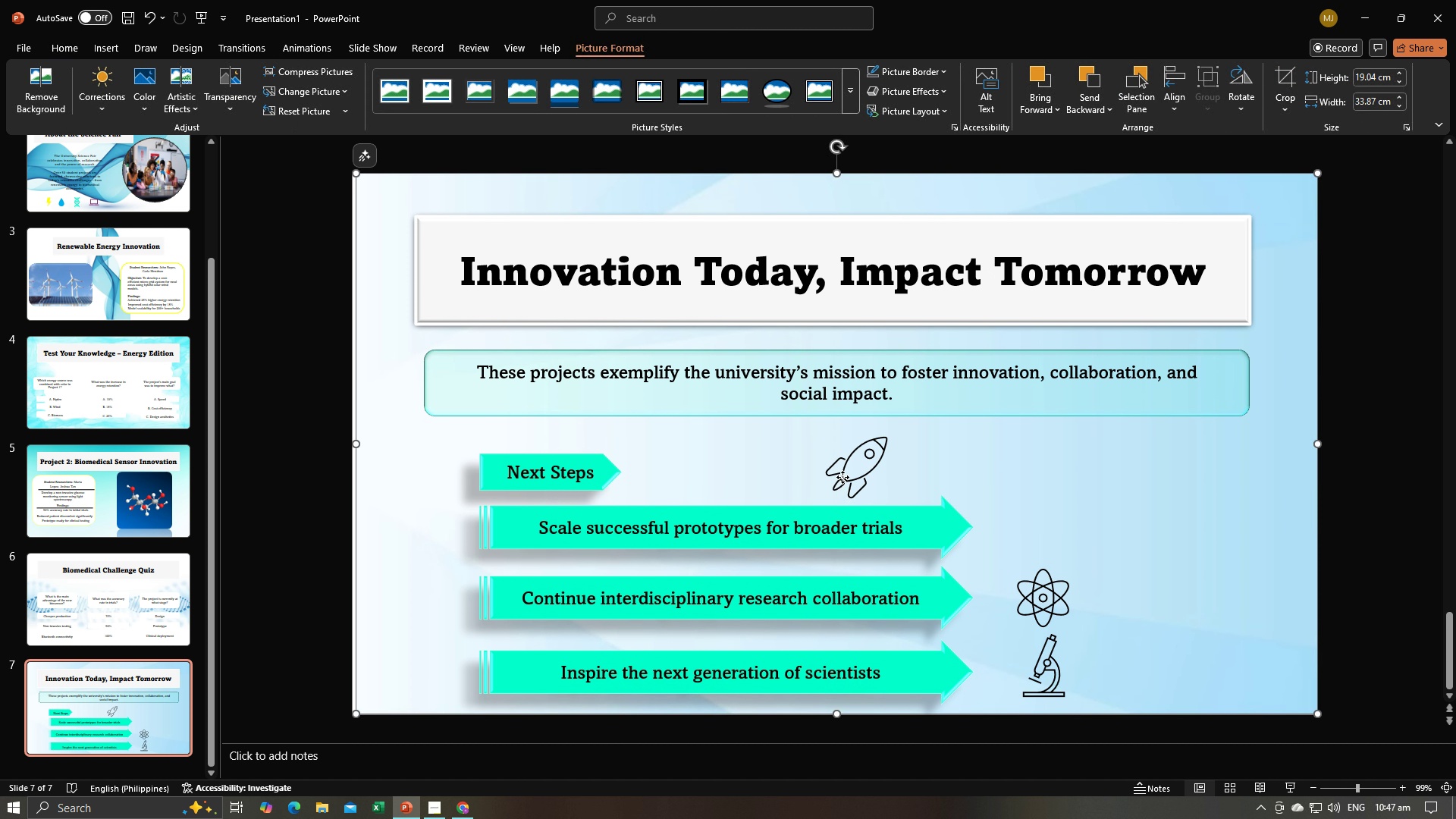 
left_click([843, 477])
 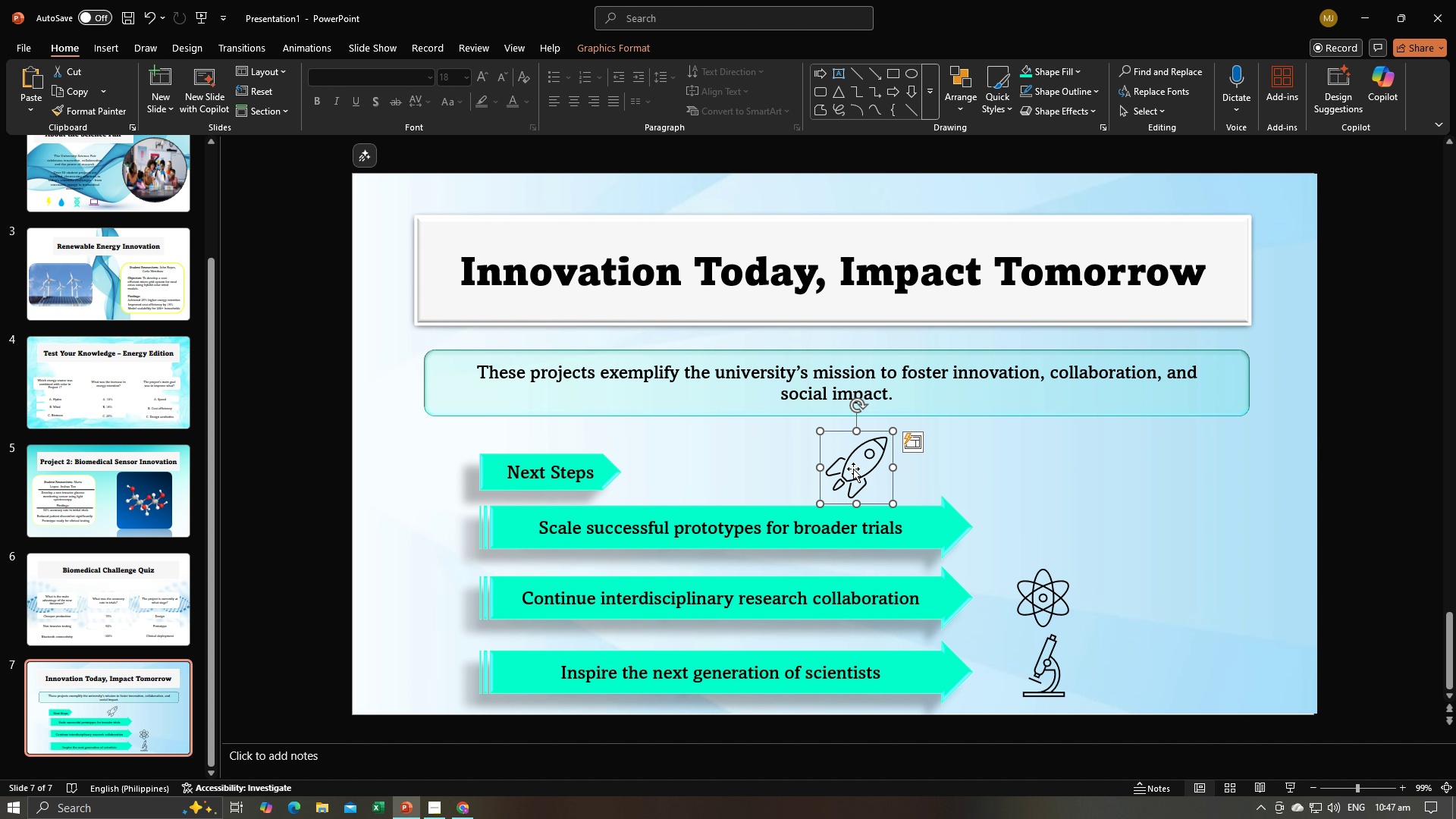 
left_click_drag(start_coordinate=[851, 469], to_coordinate=[869, 458])
 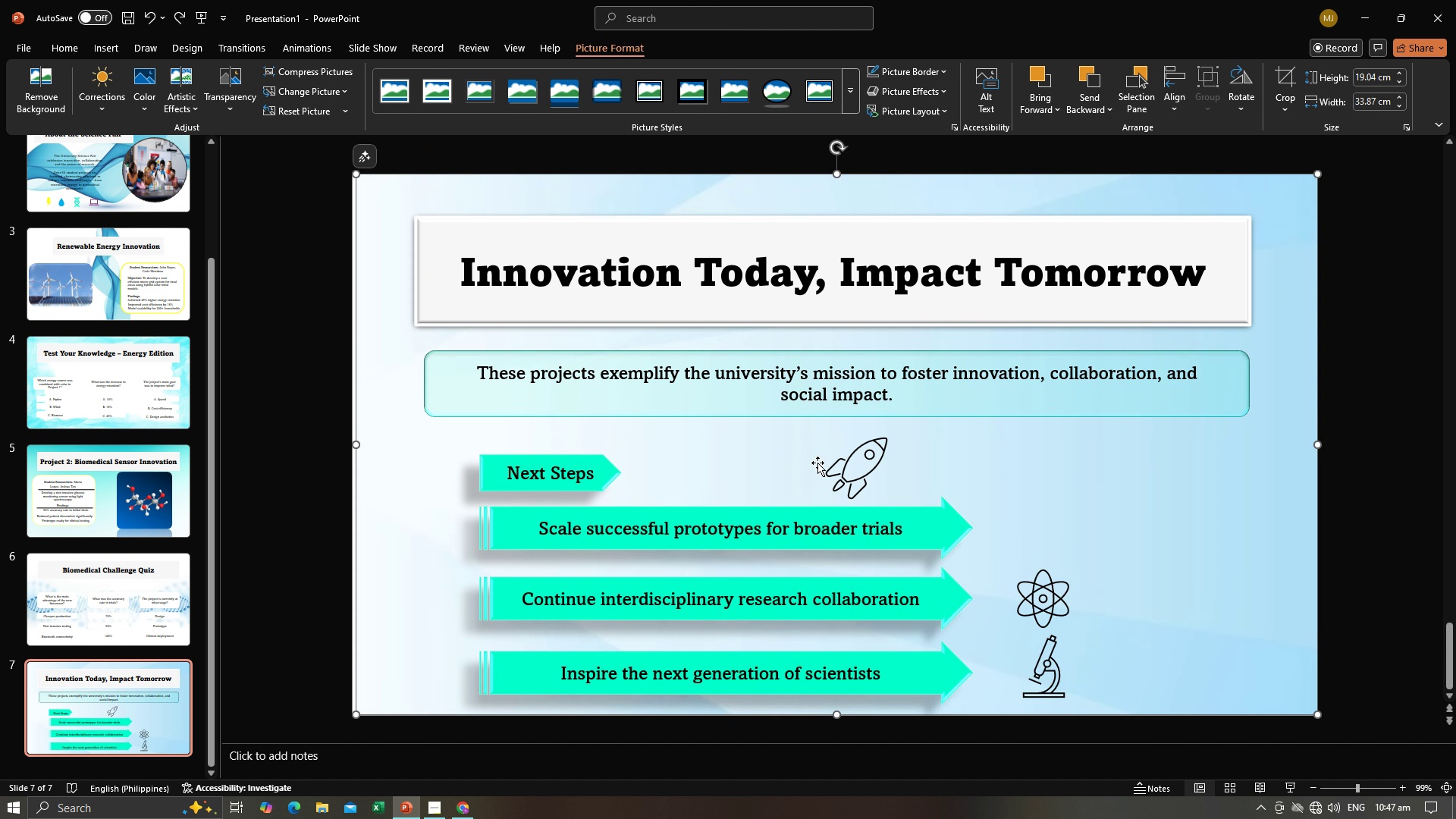 
key(Control+Z)
 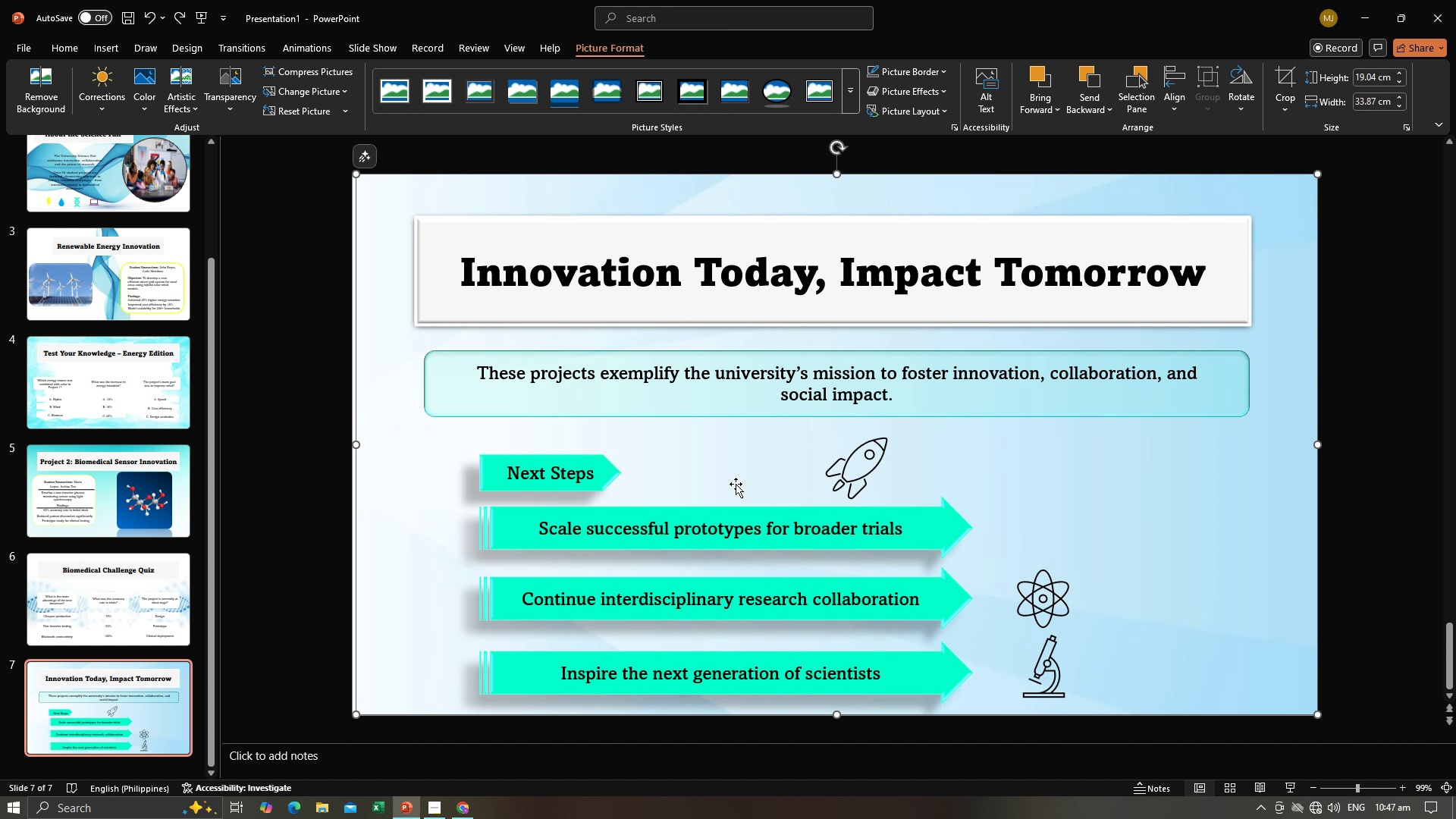 
key(Control+Z)
 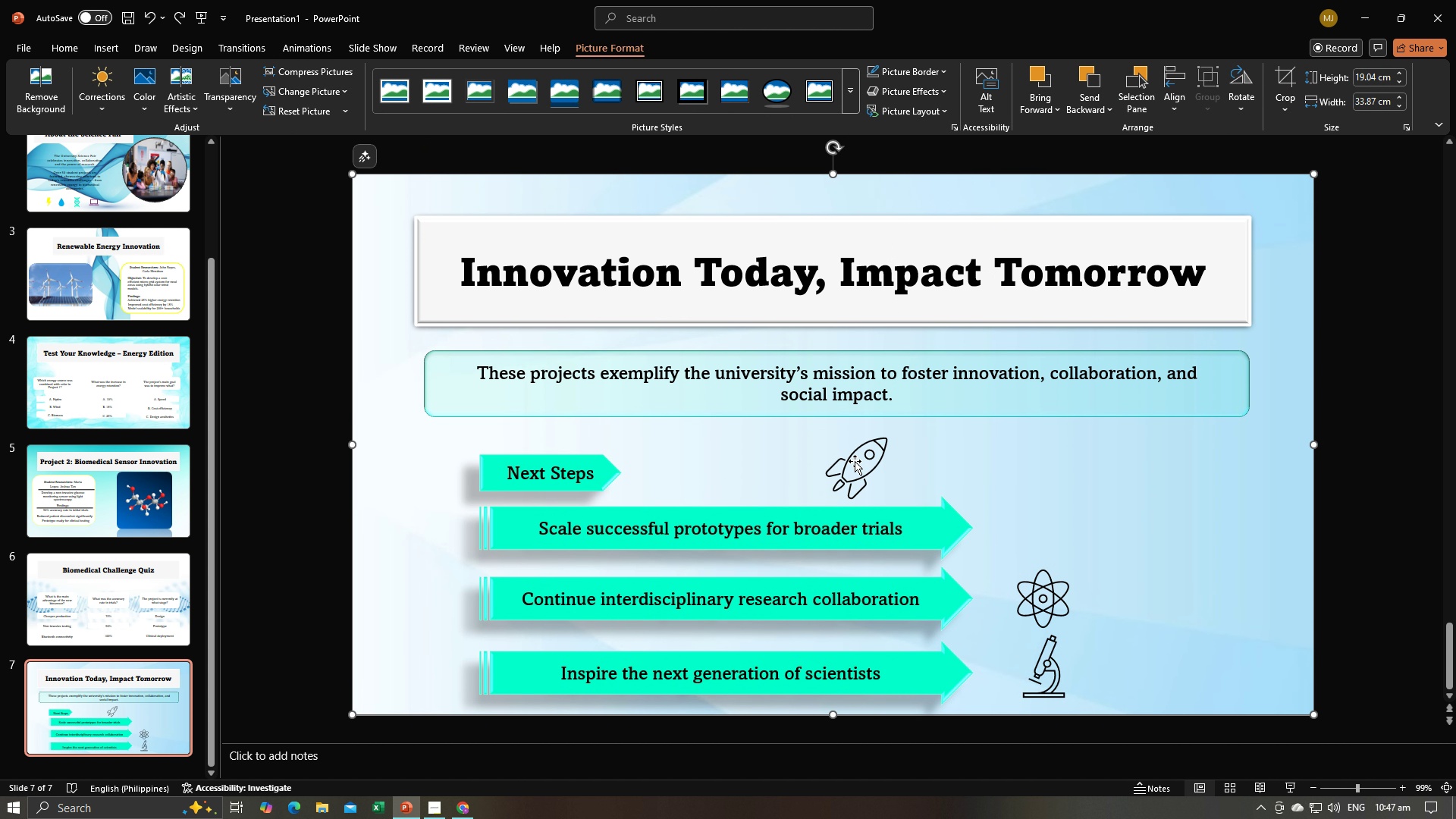 
double_click([830, 480])
 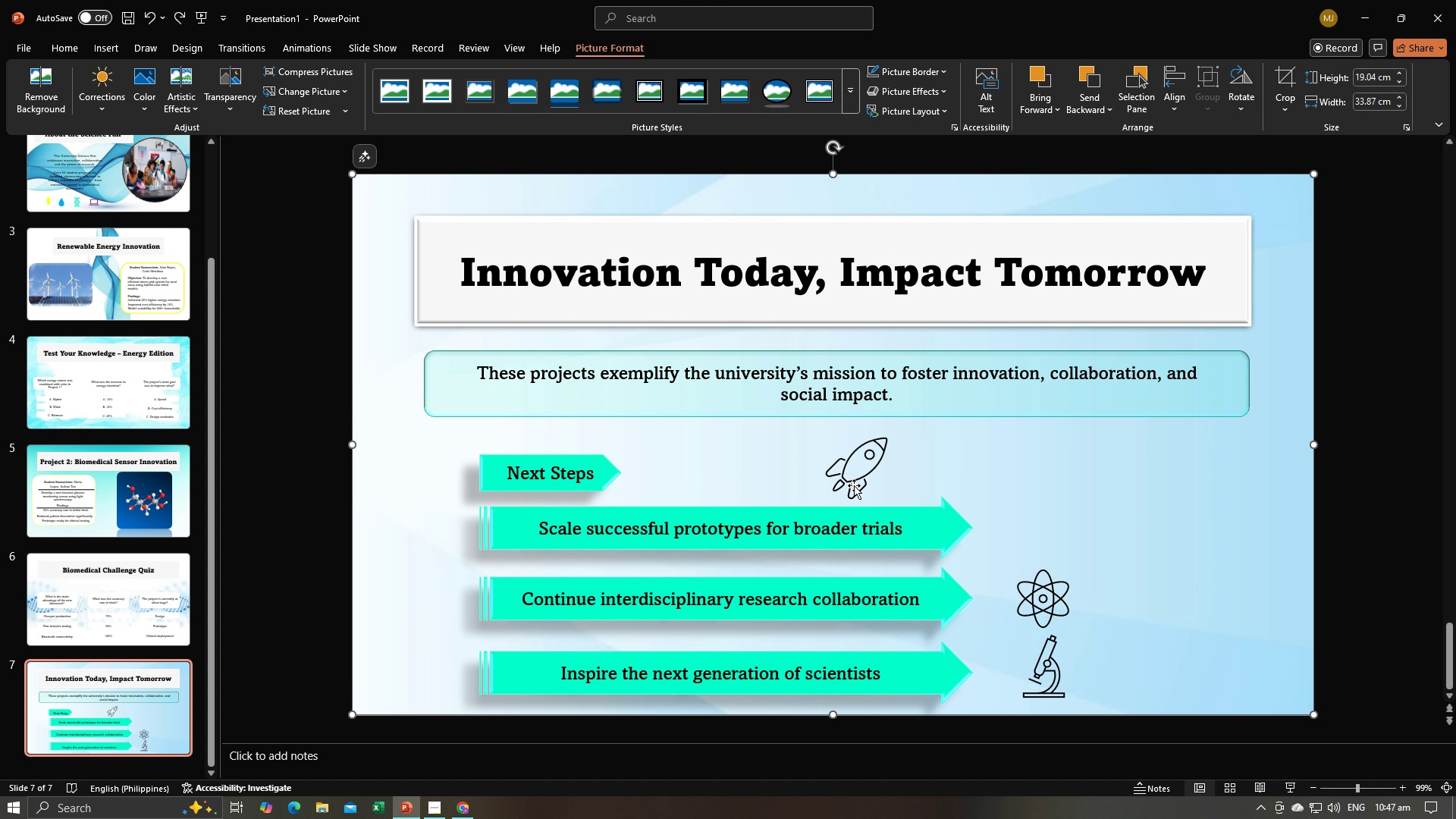 
triple_click([854, 485])
 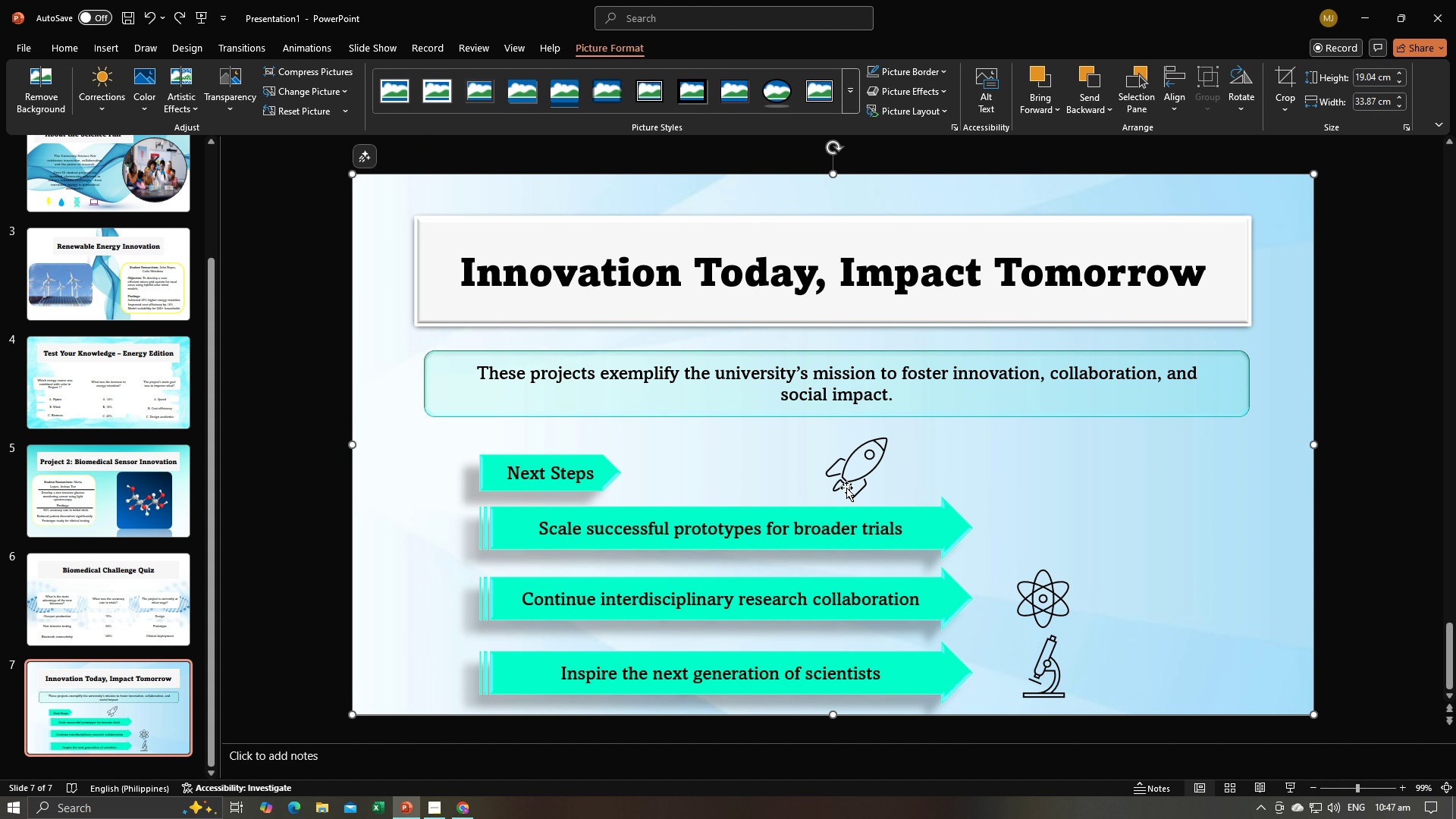 
triple_click([846, 488])
 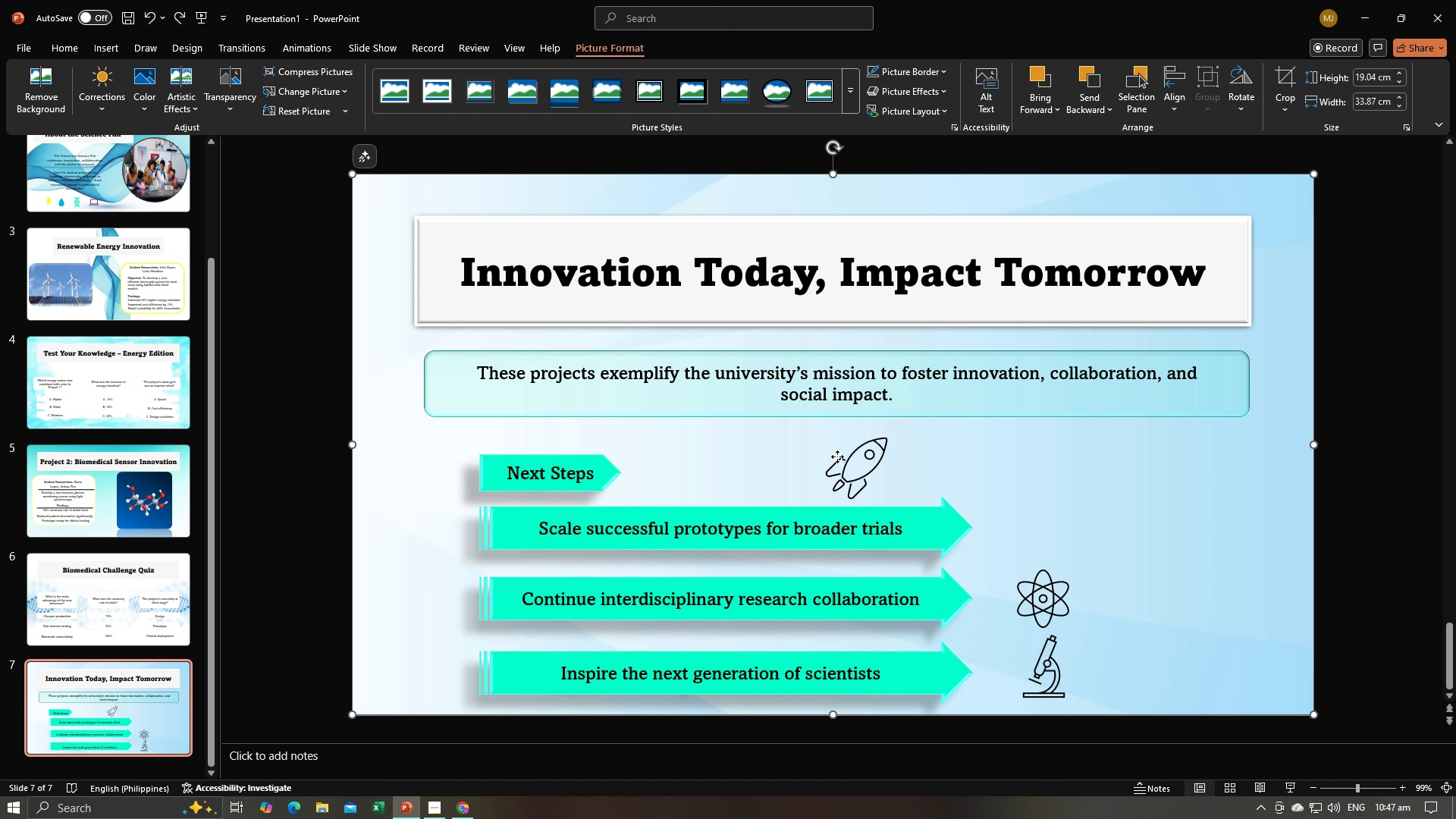 
double_click([837, 457])
 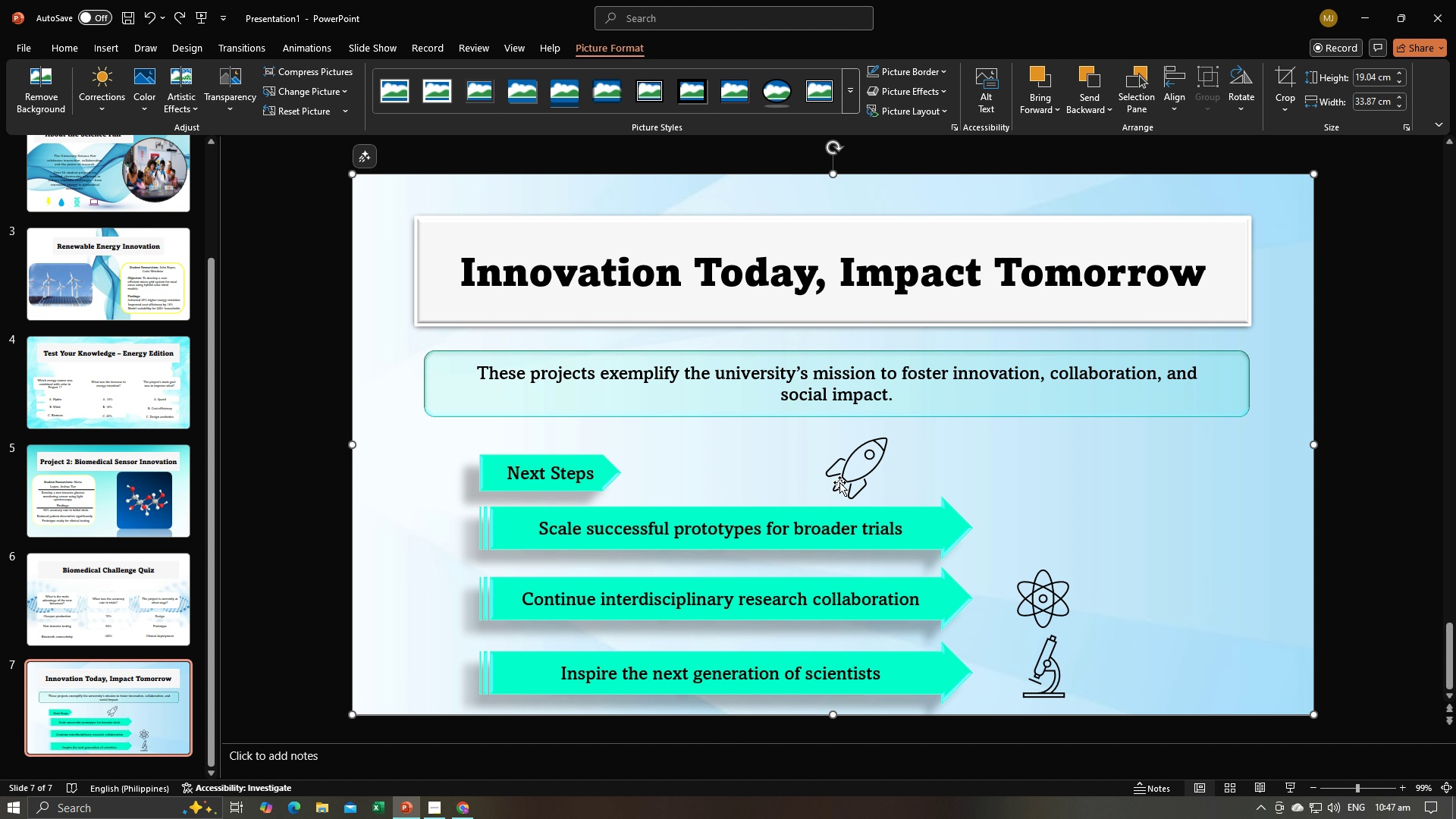 
triple_click([839, 482])
 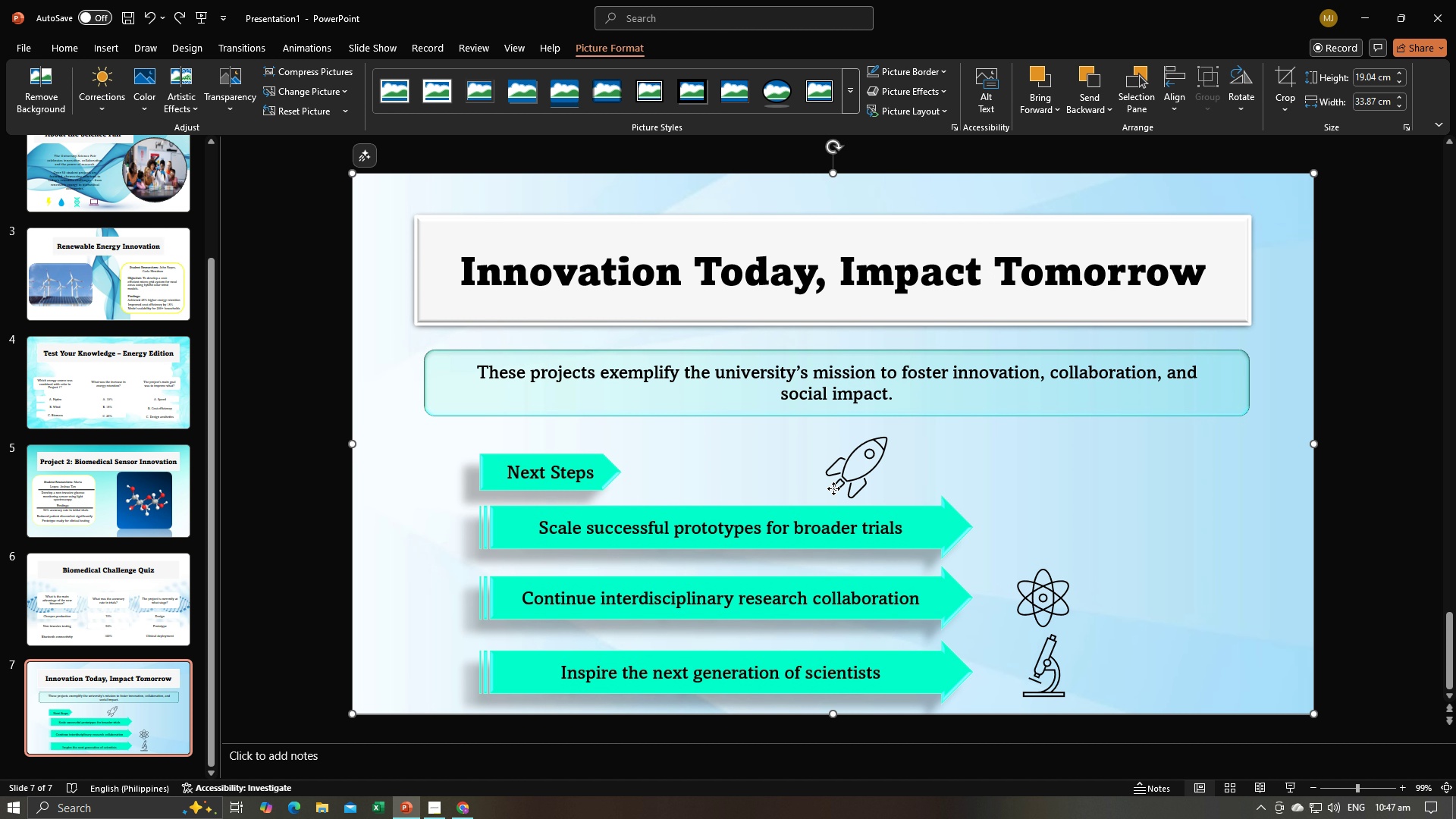 
triple_click([833, 488])
 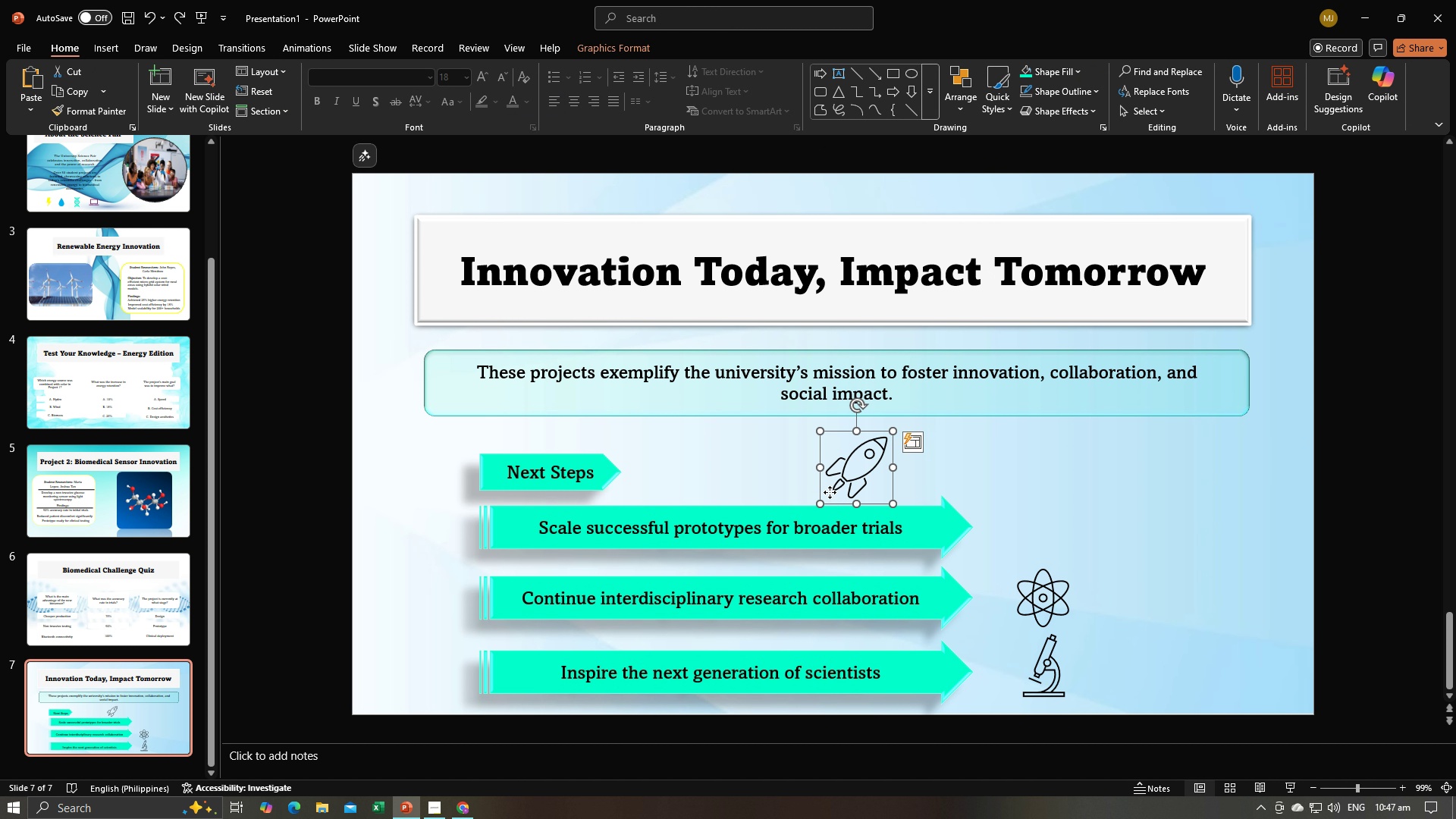 
left_click_drag(start_coordinate=[830, 492], to_coordinate=[846, 480])
 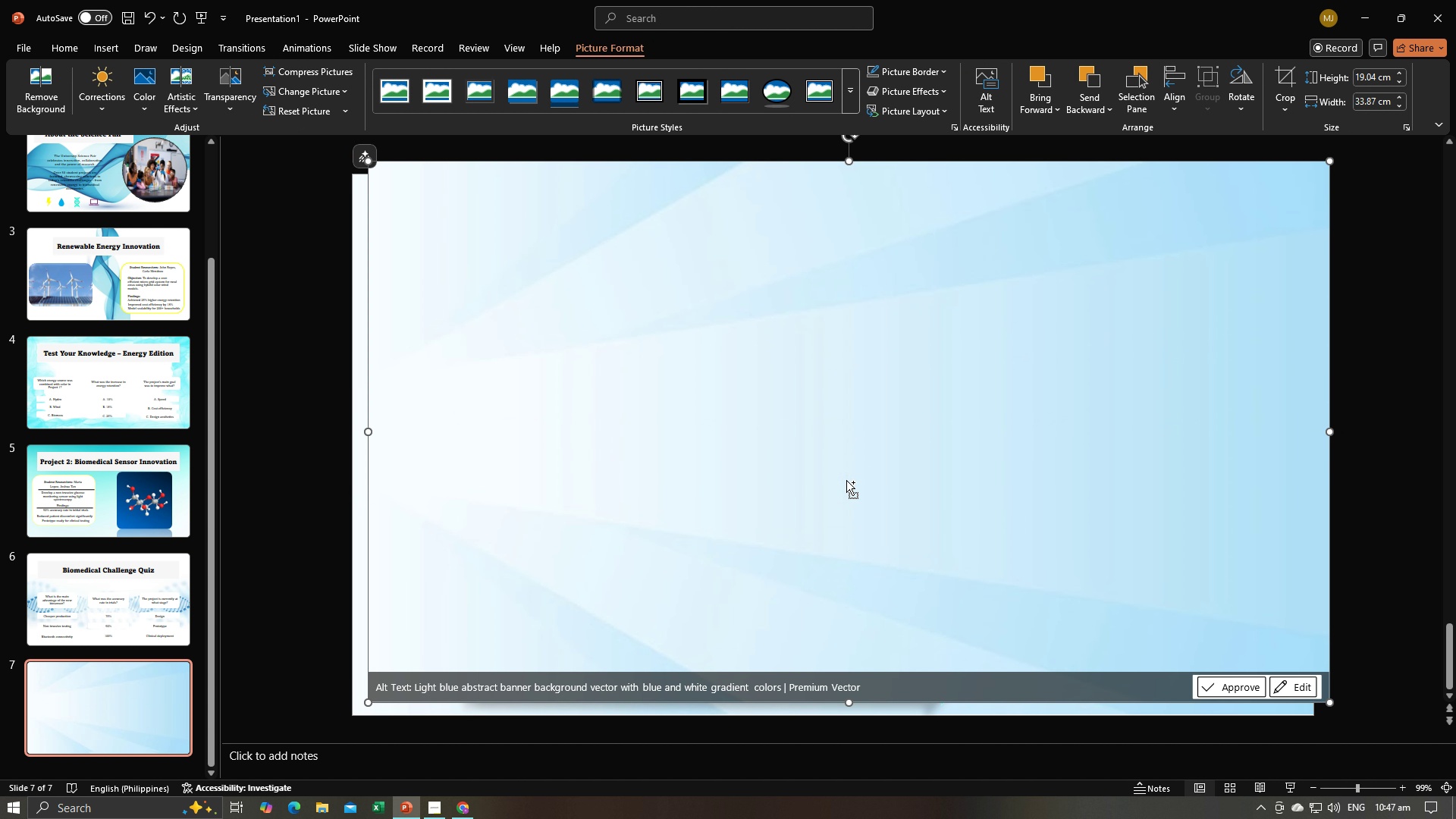 
key(Control+Z)
 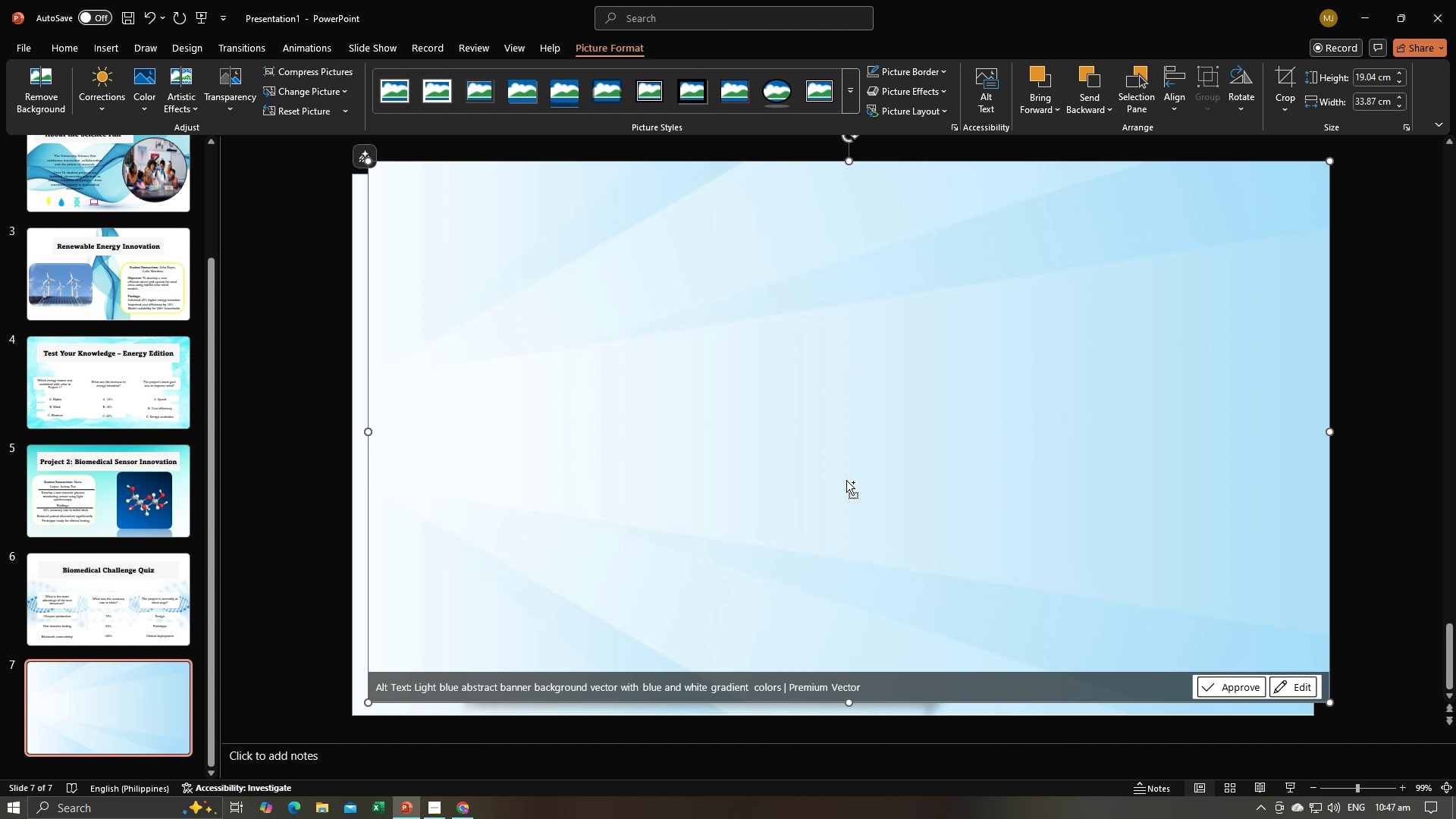 
key(Control+Z)
 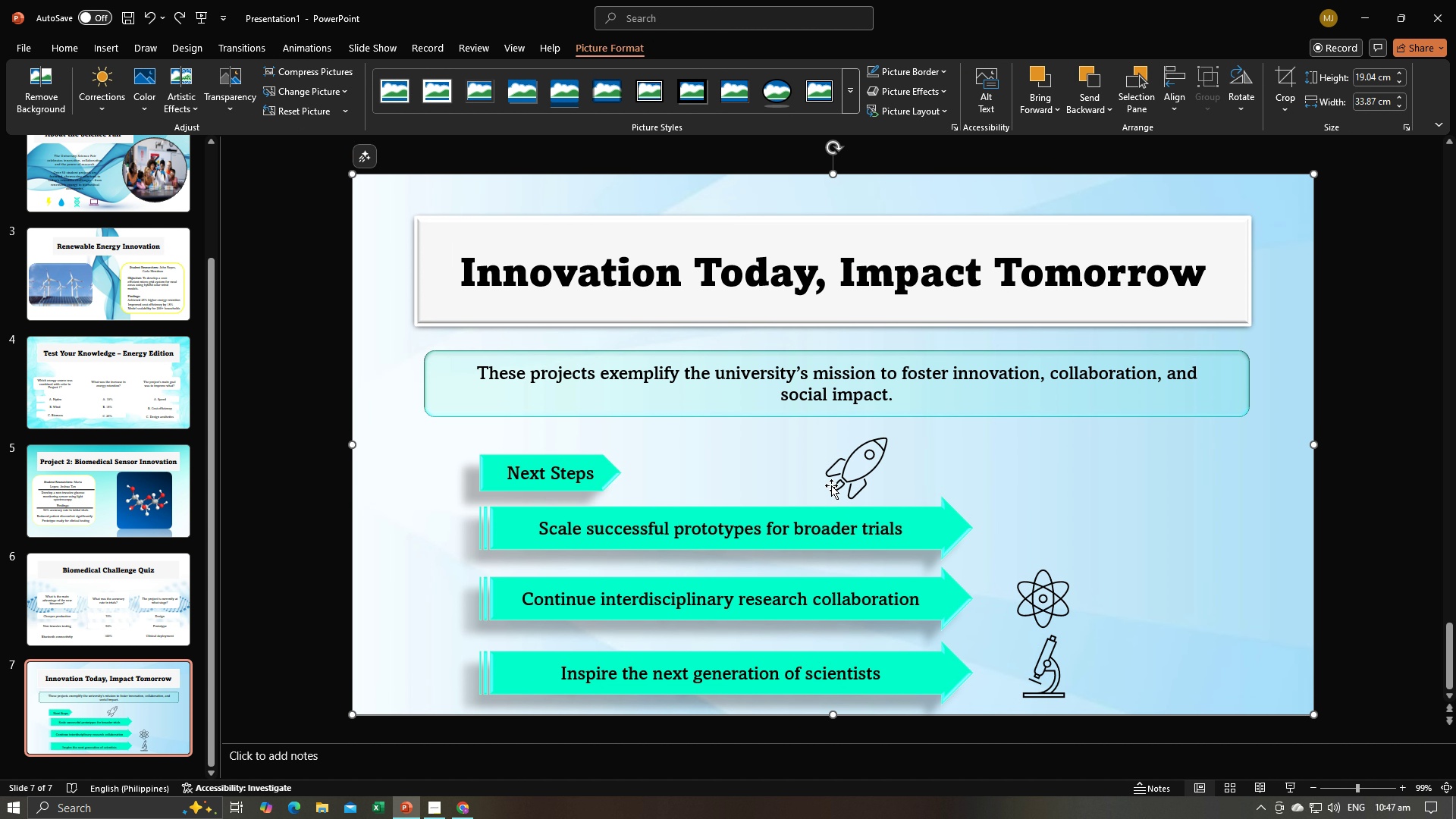 
double_click([832, 485])
 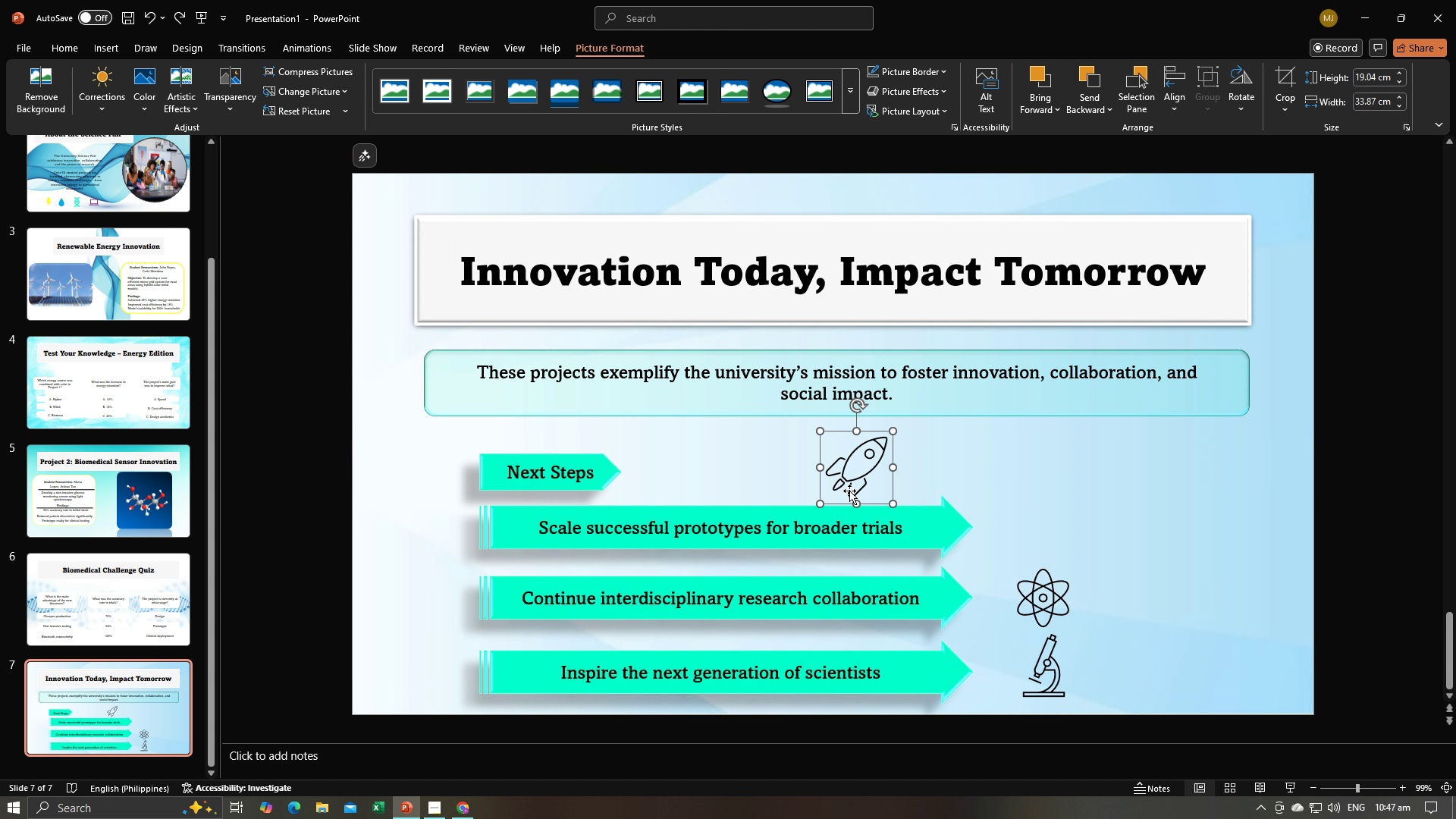 
triple_click([849, 491])
 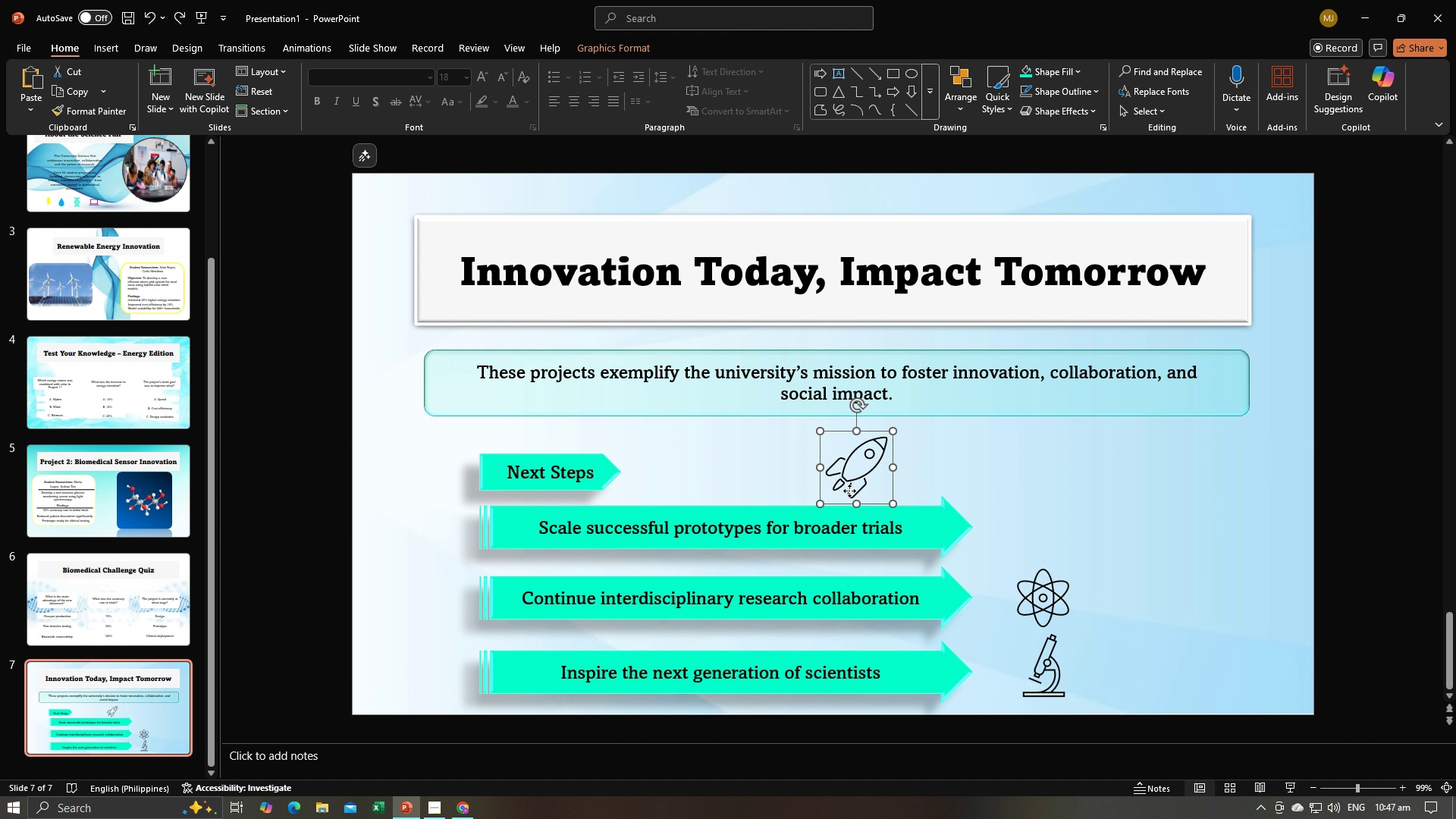 
left_click_drag(start_coordinate=[849, 491], to_coordinate=[1034, 551])
 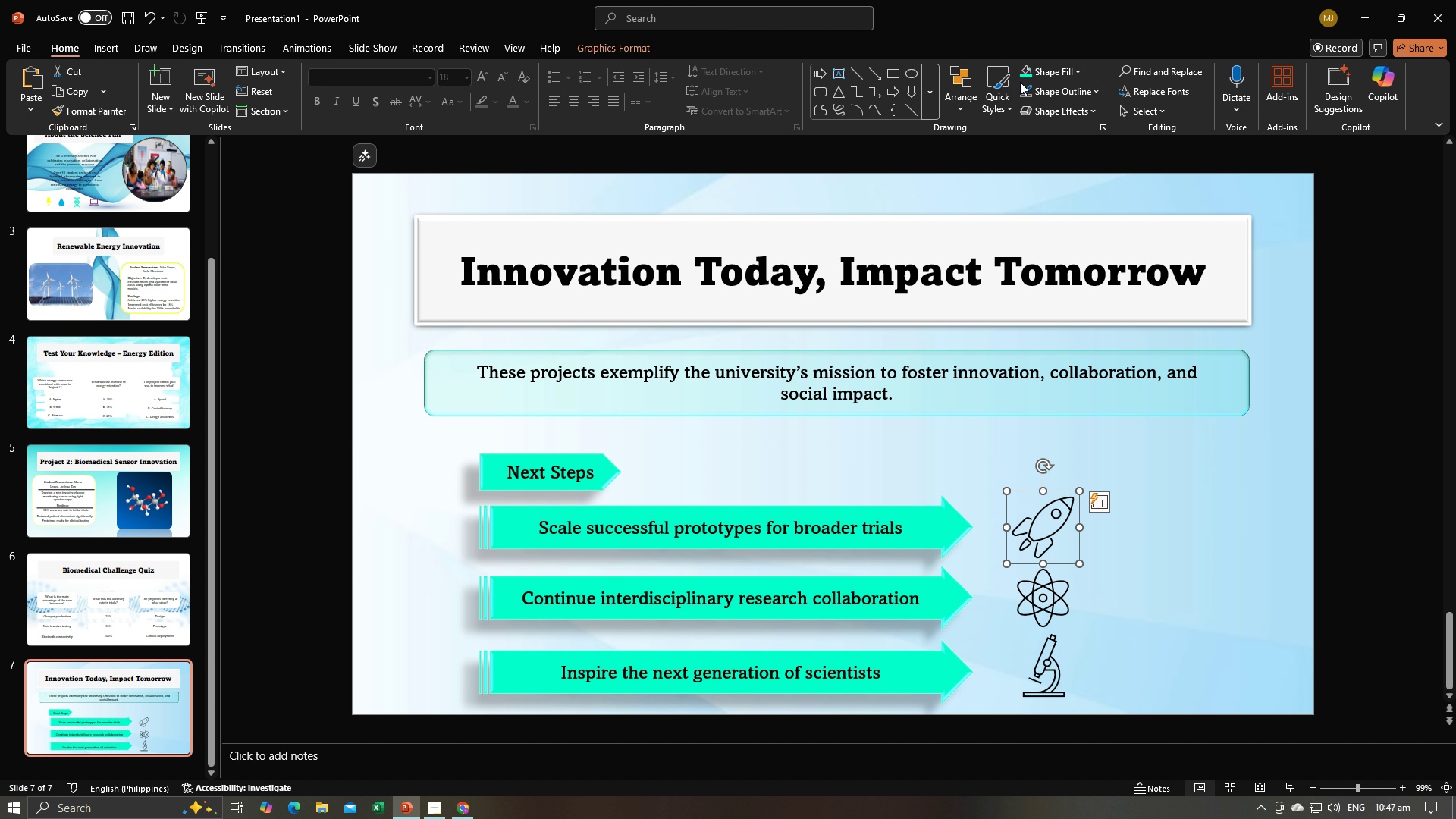 
left_click([1040, 75])
 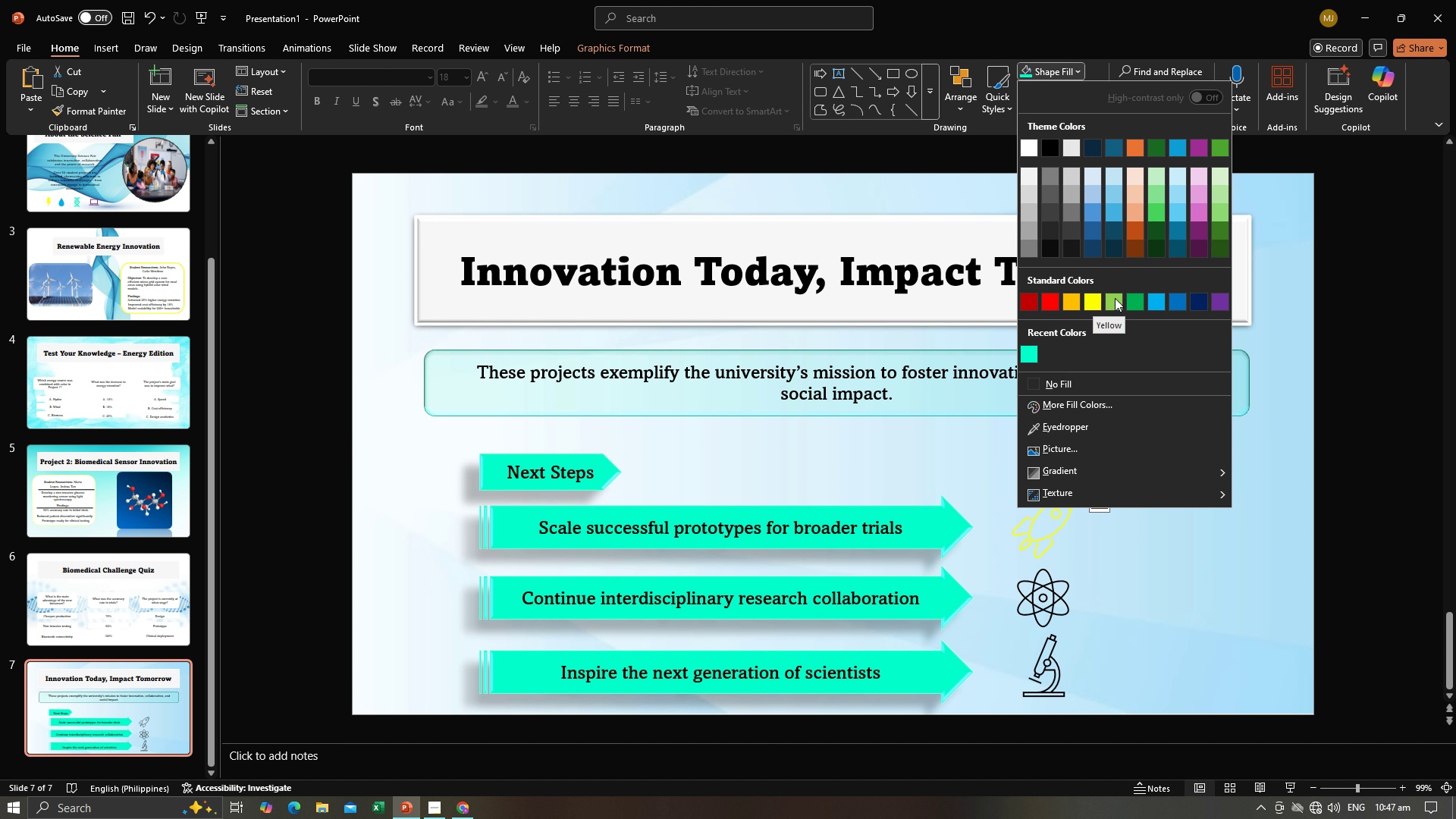 
wait(5.18)
 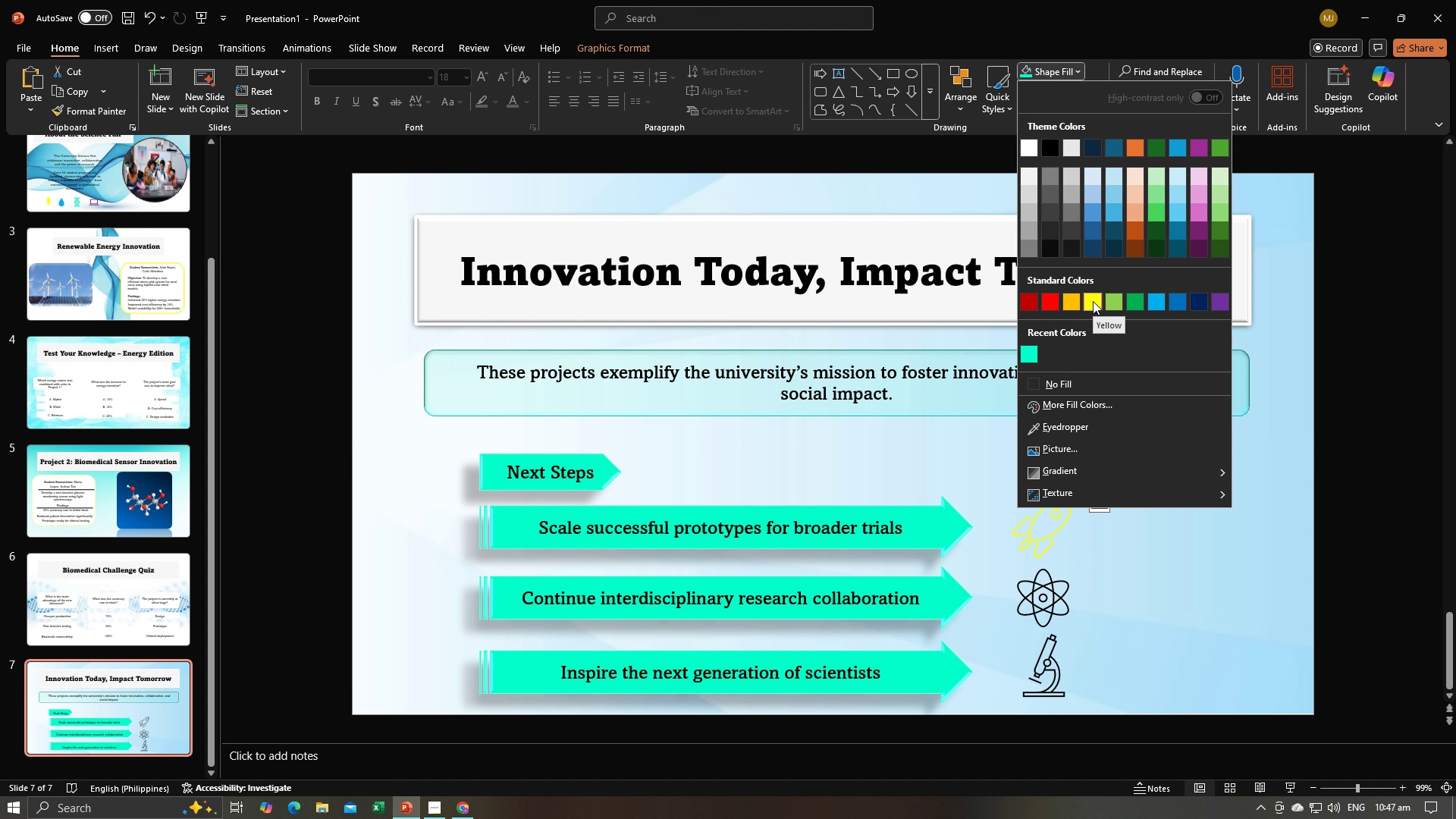 
left_click([1159, 304])
 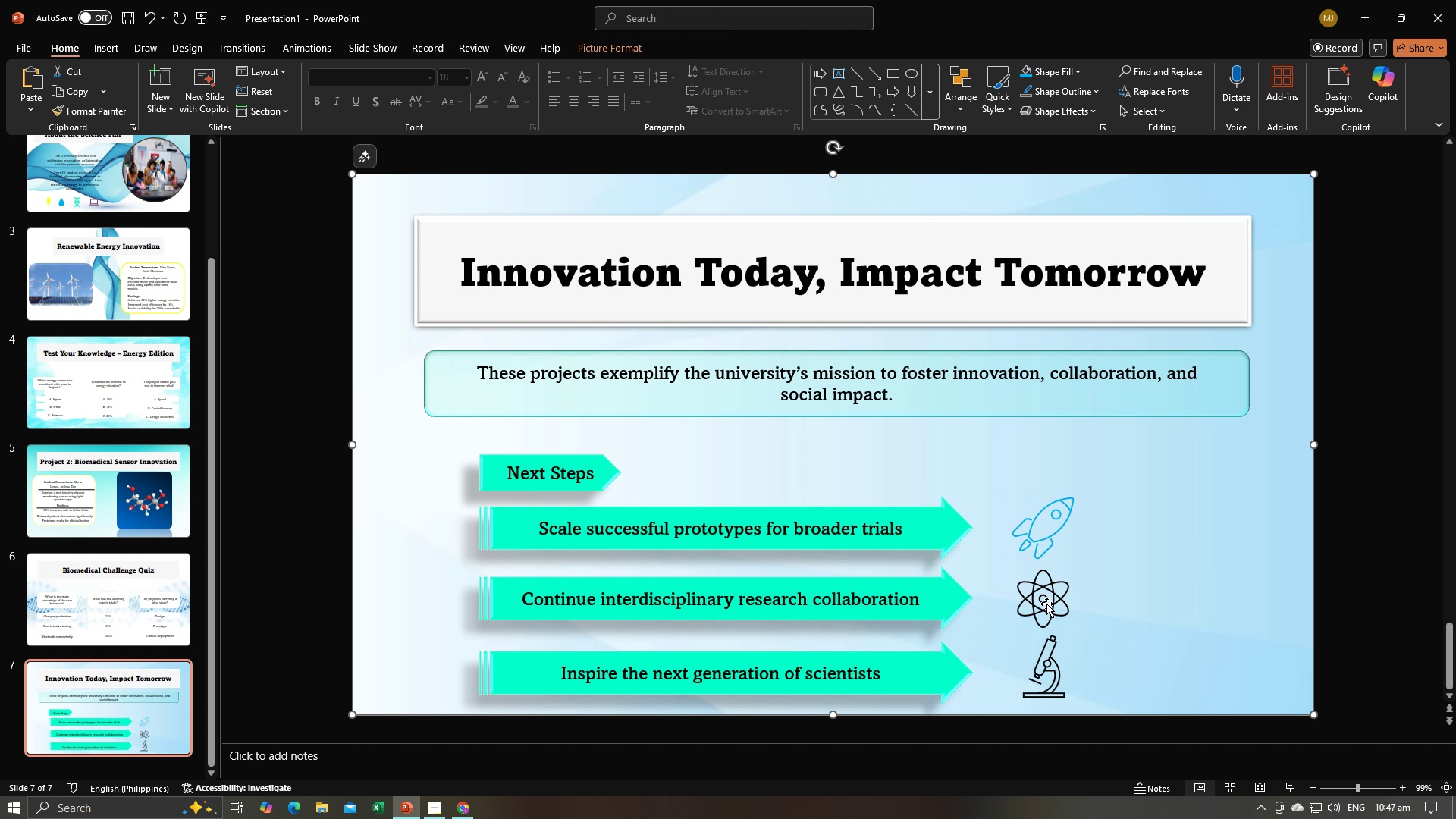 
double_click([1046, 604])
 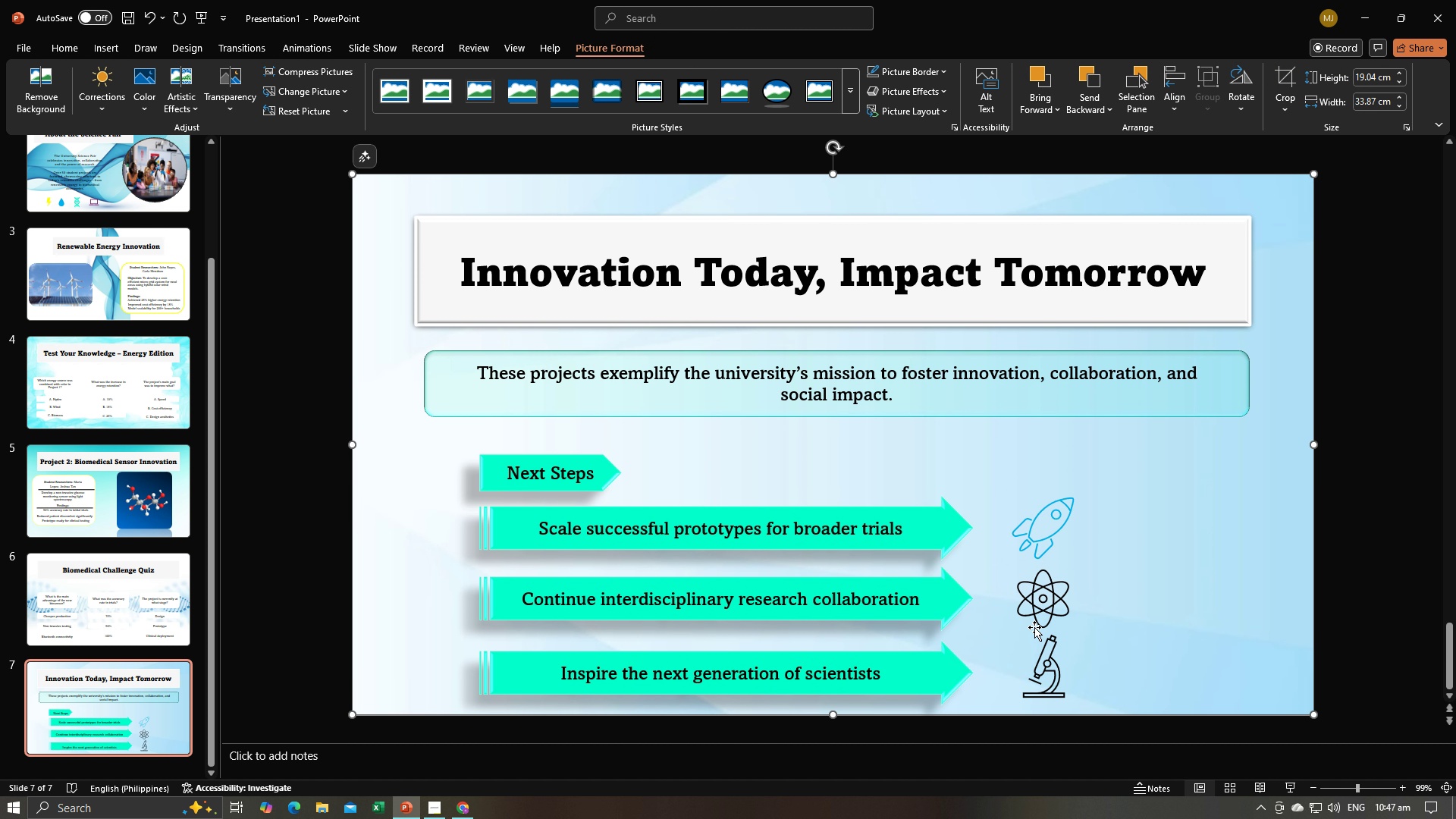 
triple_click([1034, 627])
 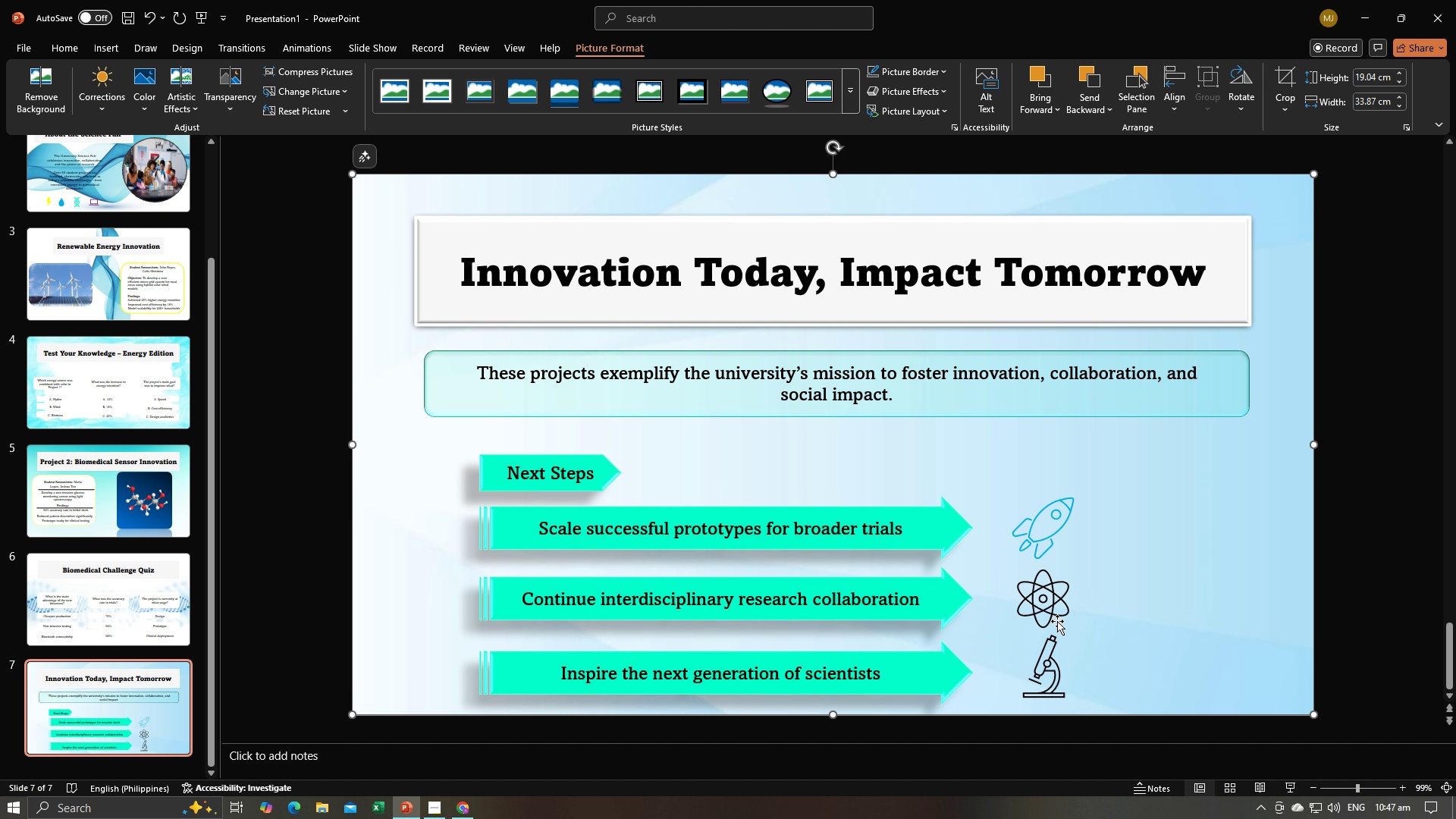 
triple_click([1057, 621])
 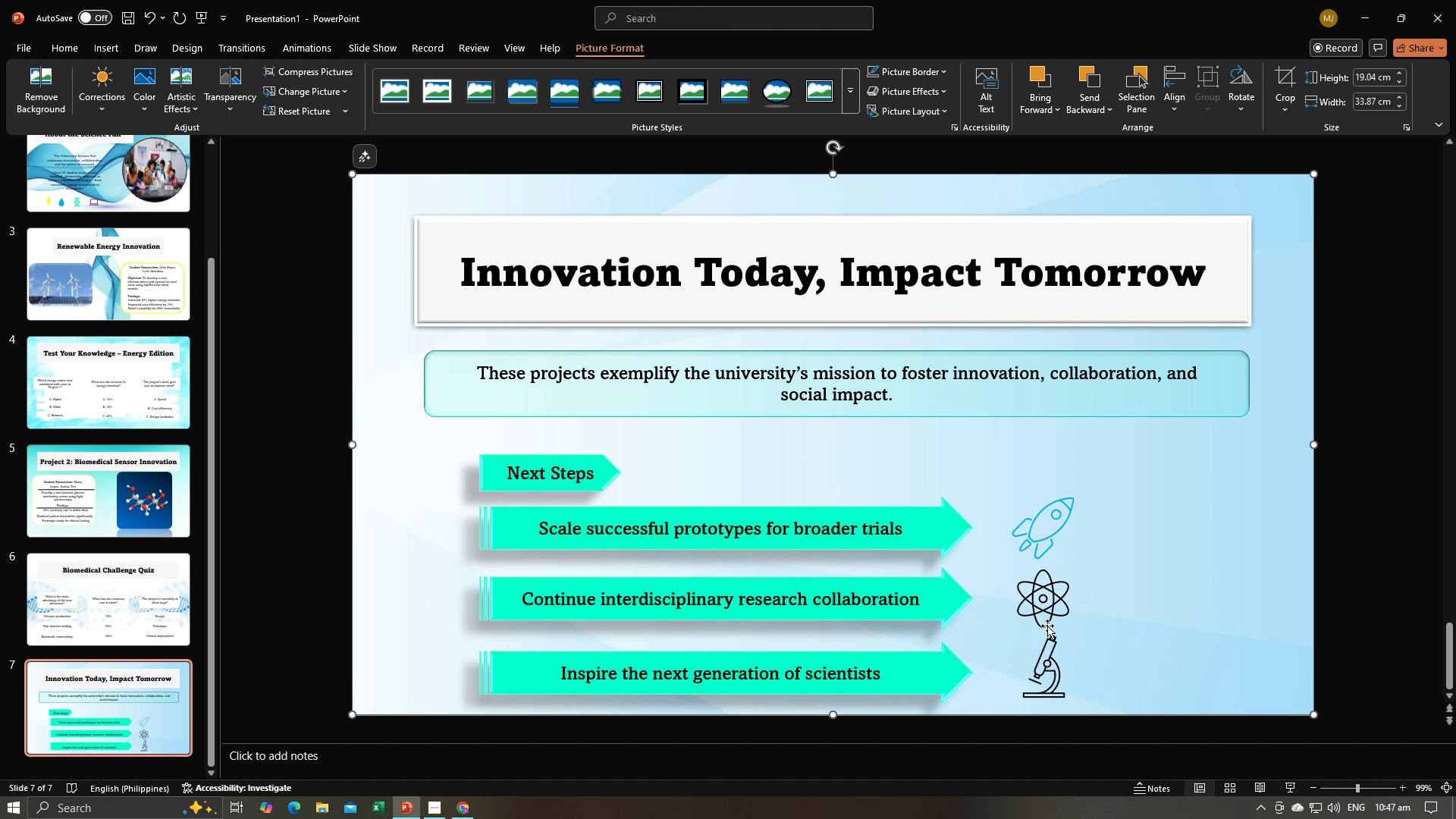 
triple_click([1047, 626])
 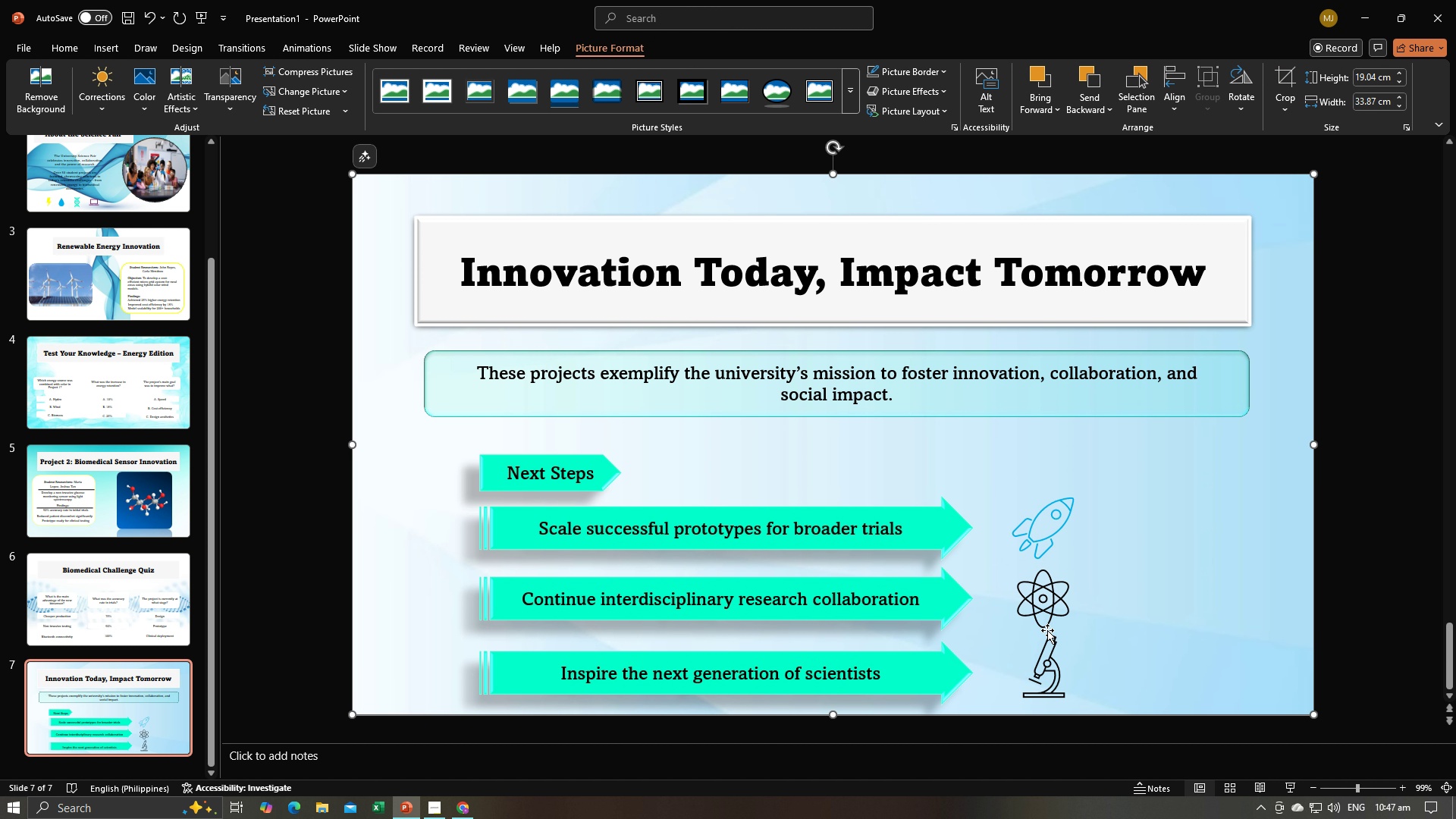 
left_click([1047, 630])
 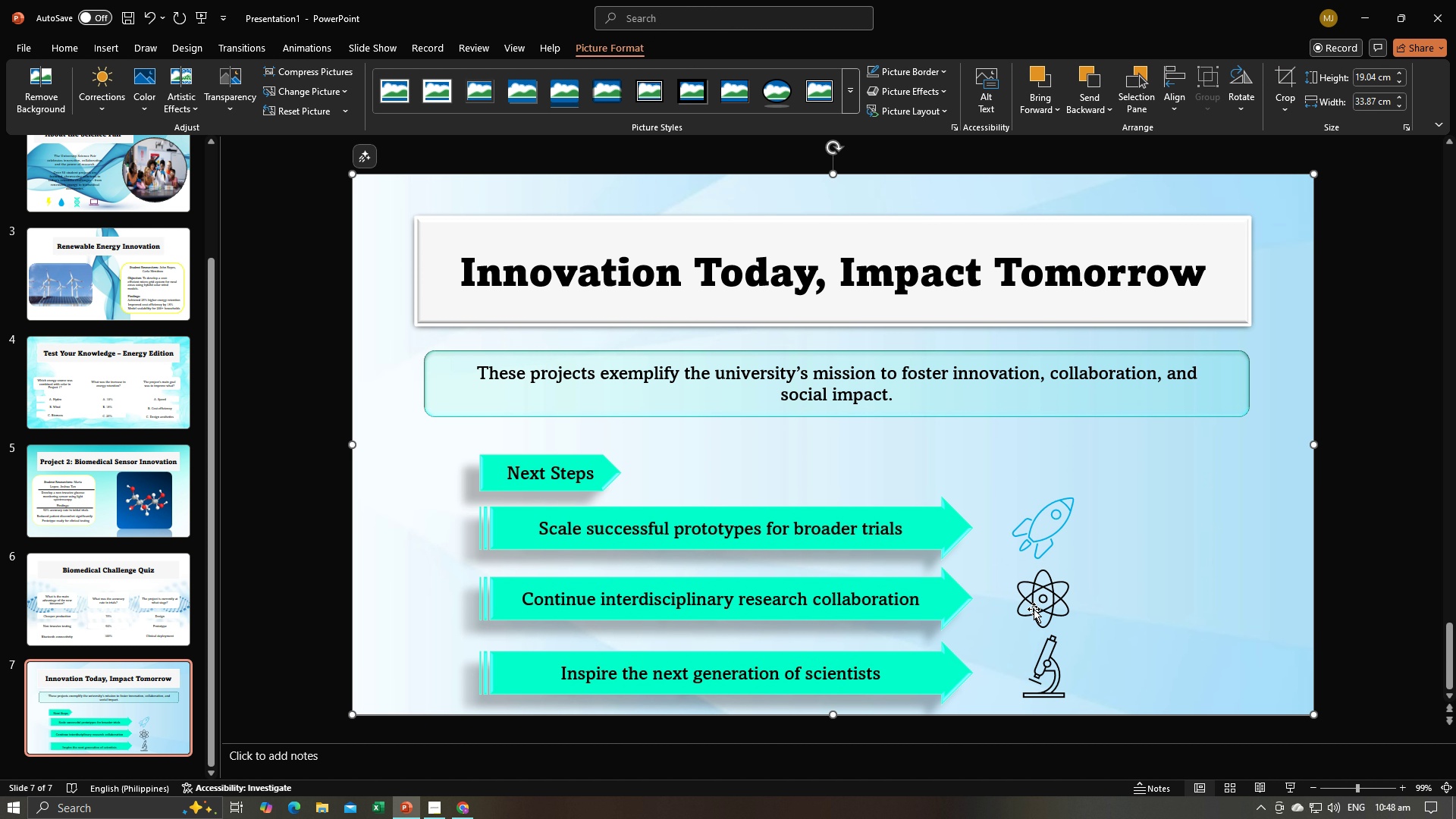 
left_click([1034, 609])
 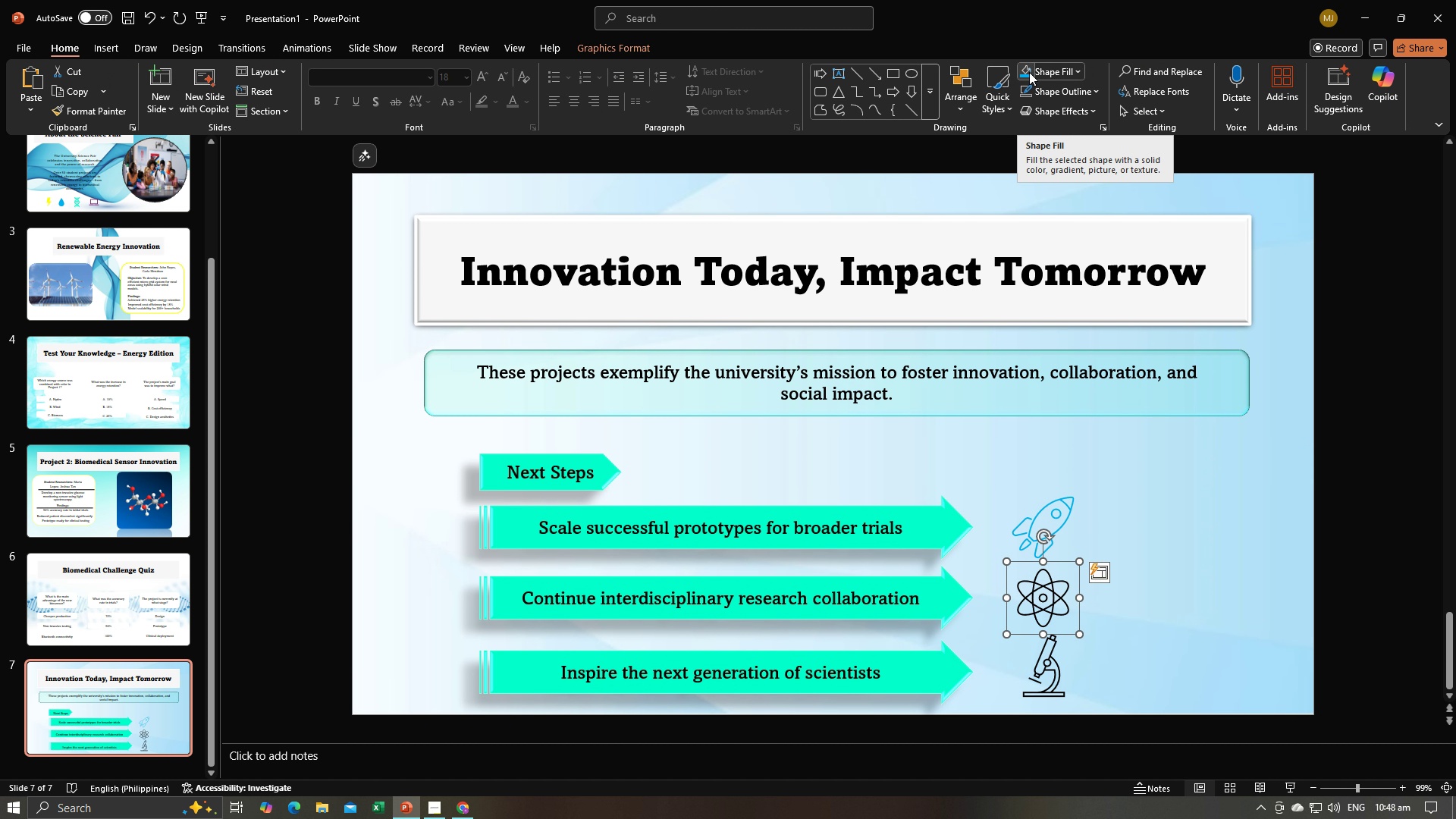 
left_click([1024, 73])
 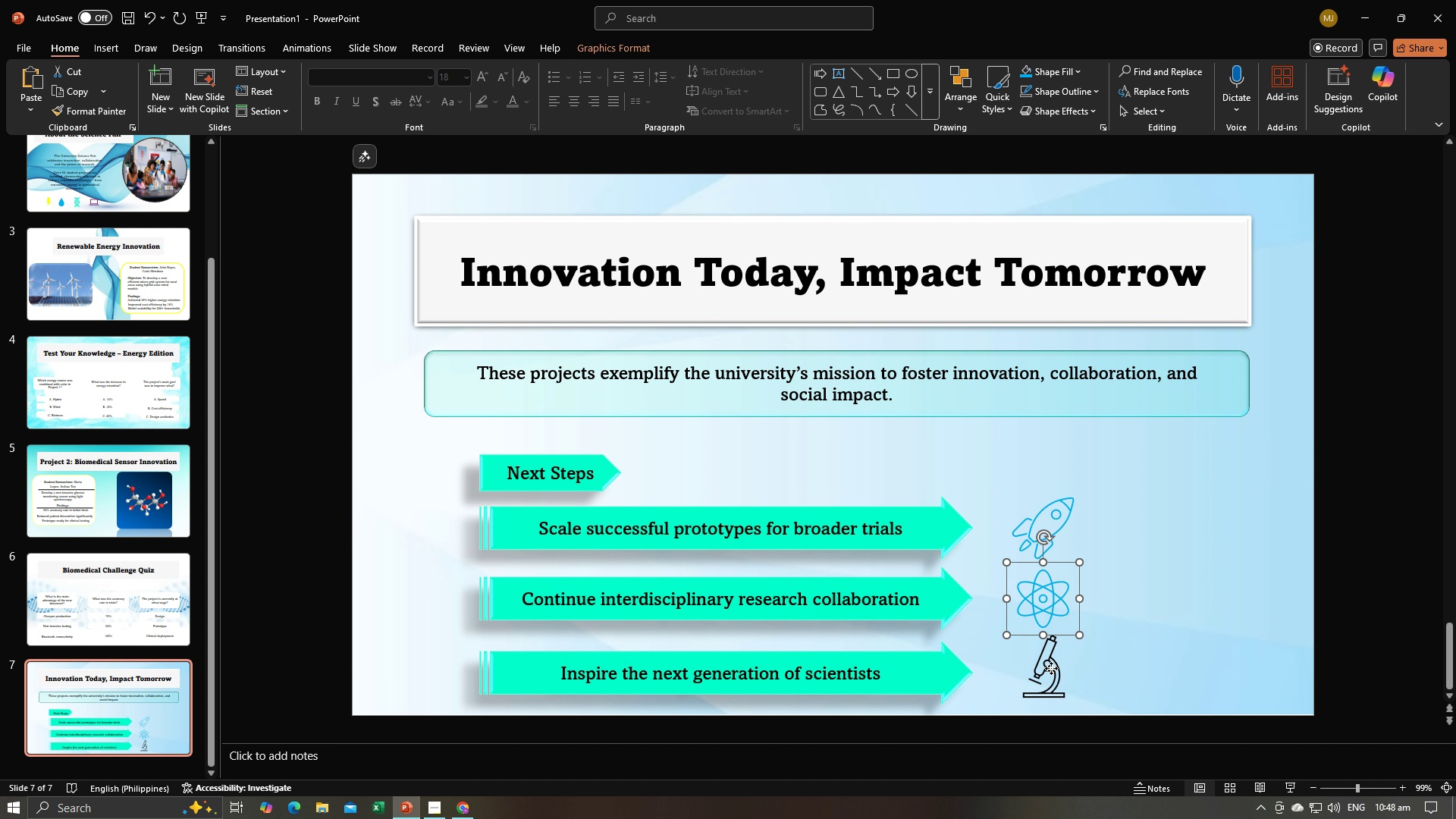 
double_click([1049, 669])
 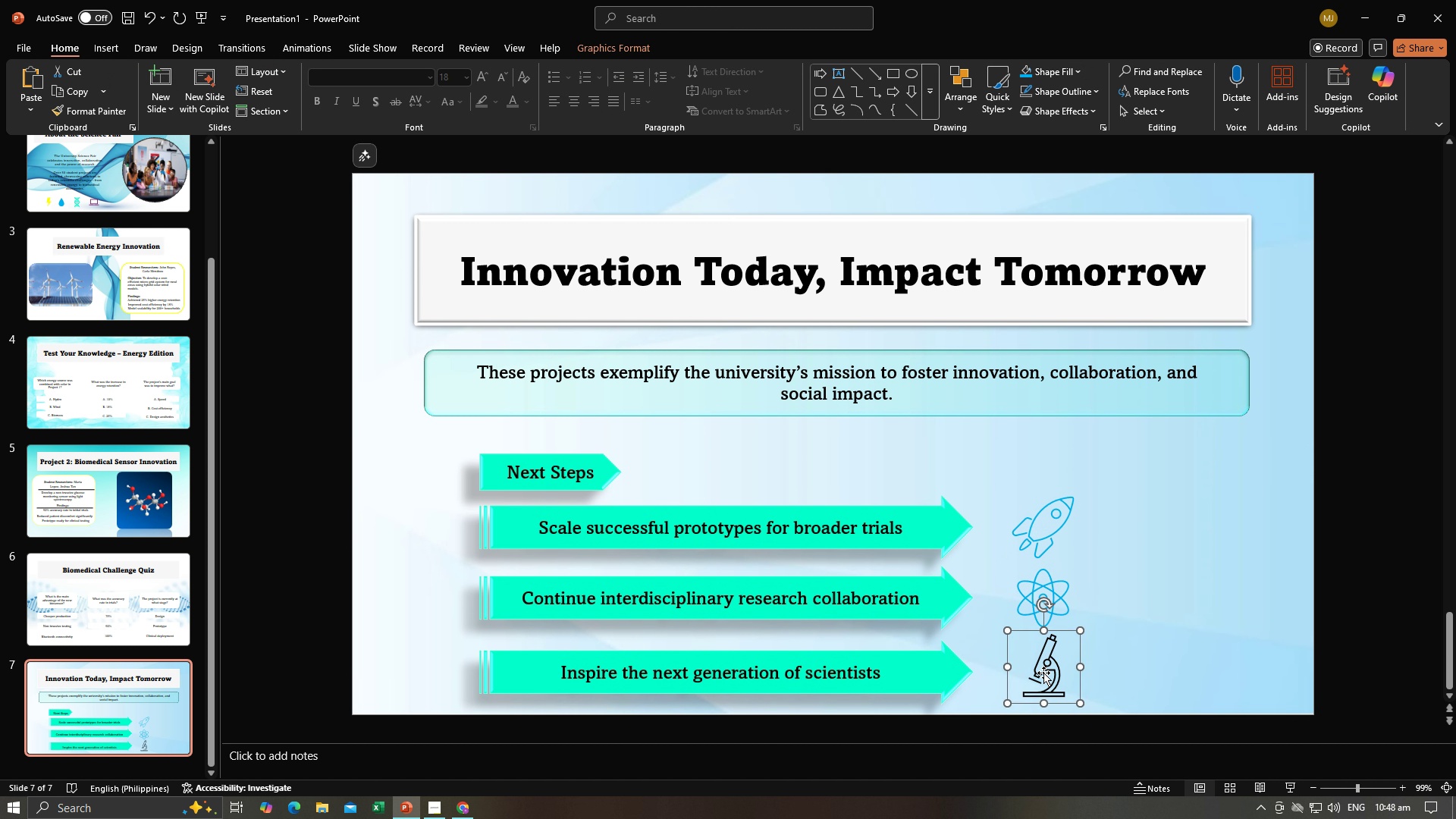 
triple_click([1043, 673])
 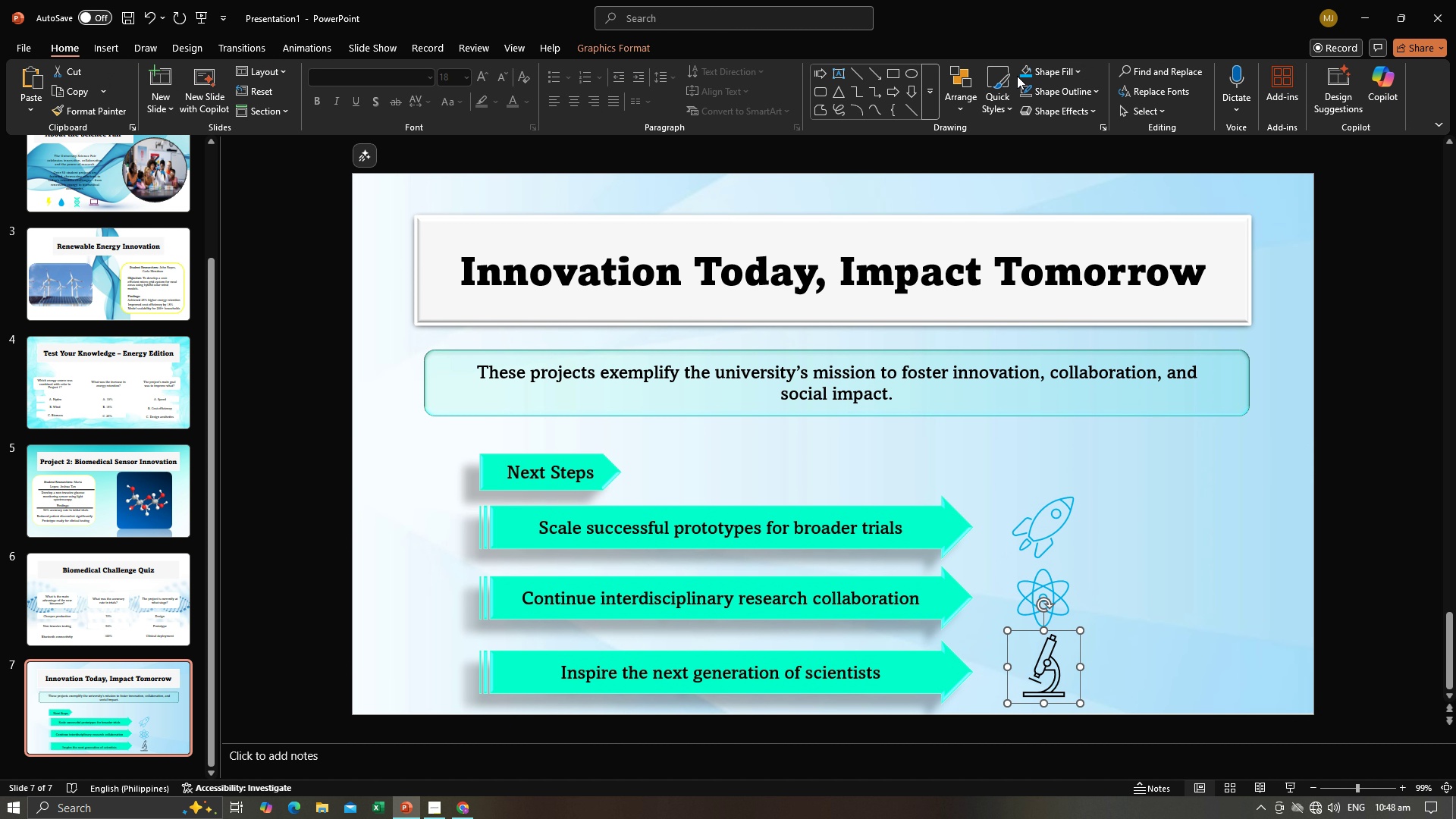 
left_click([1017, 76])
 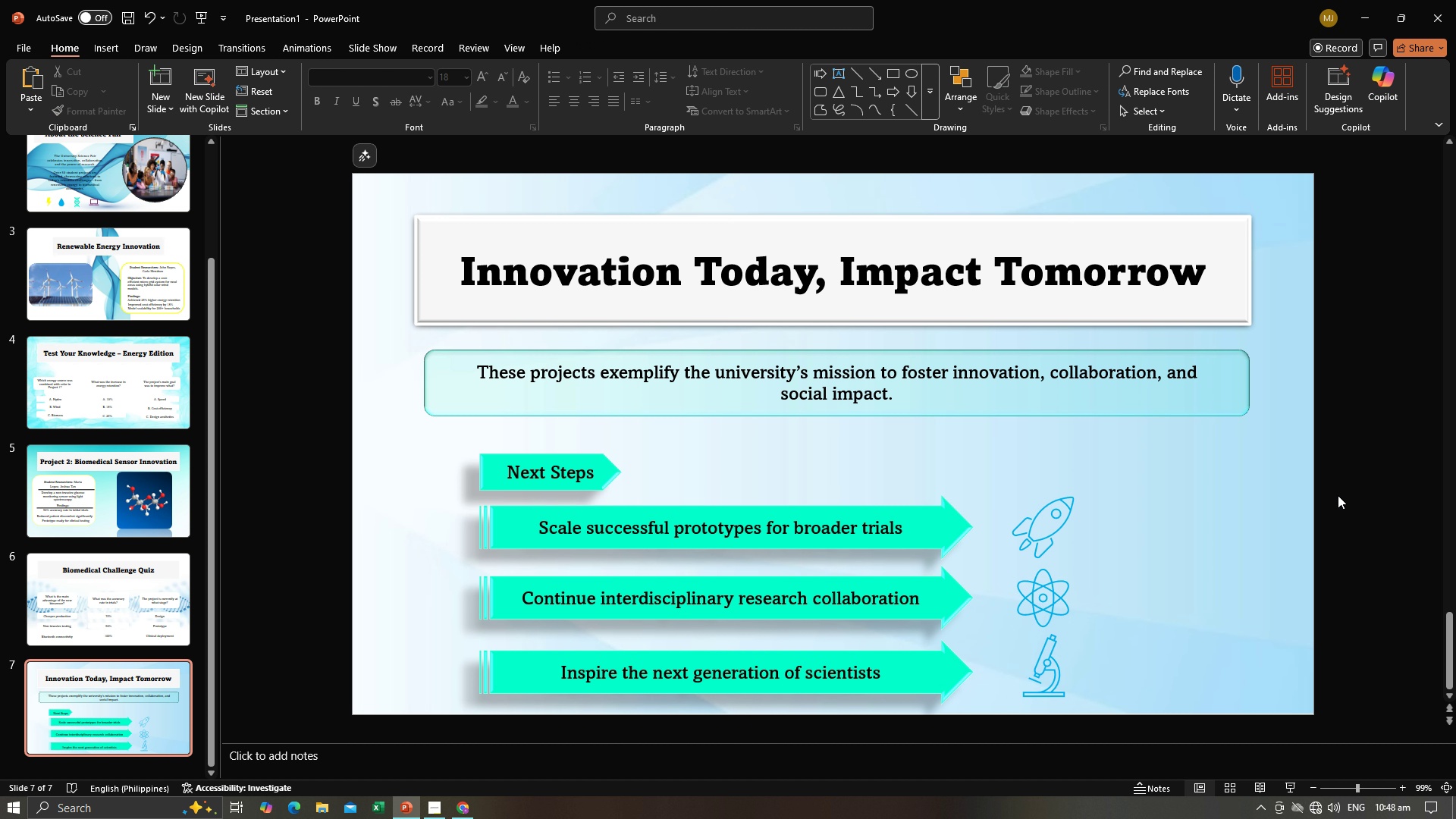 
left_click([1338, 495])
 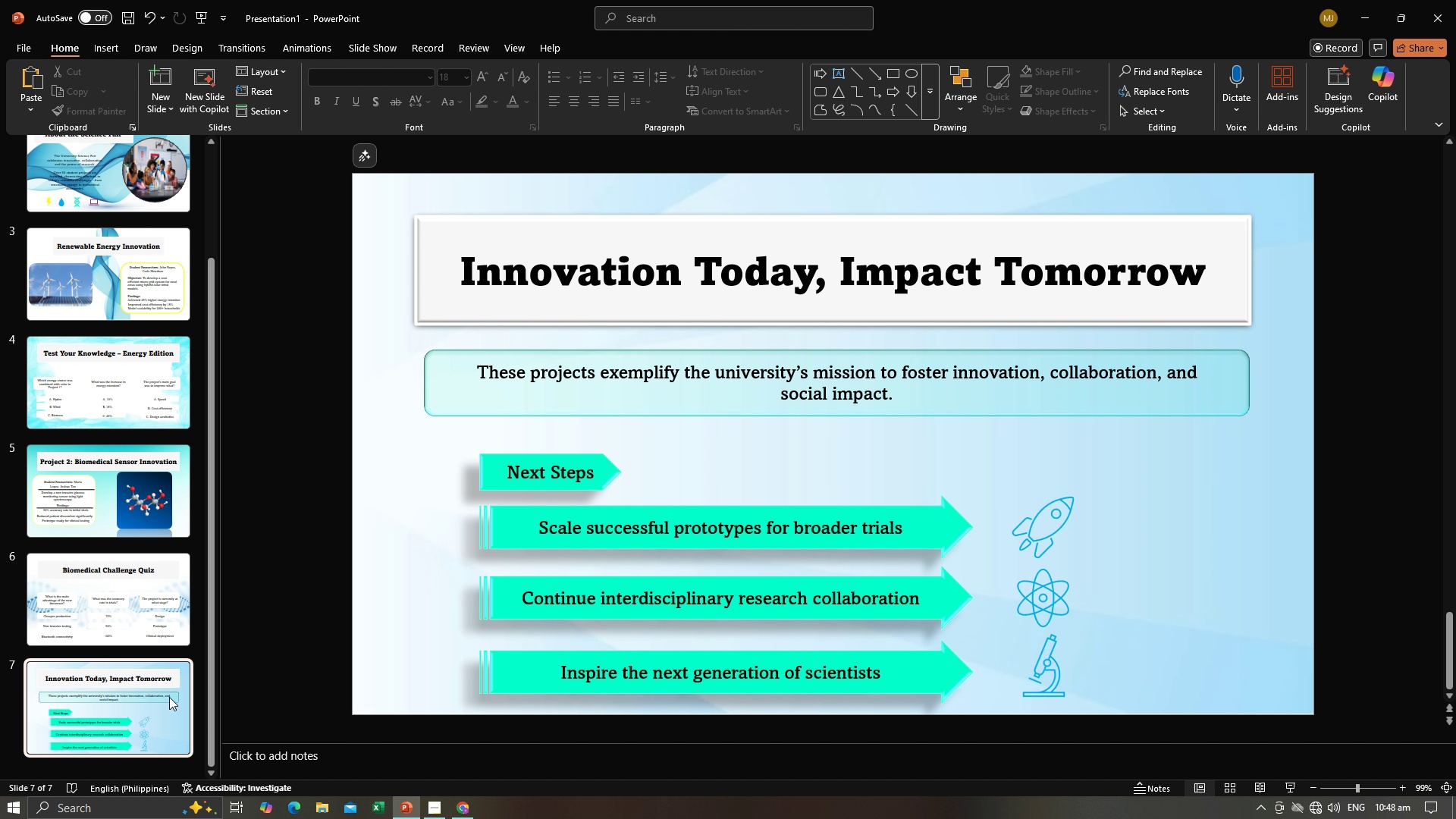 
left_click([169, 697])
 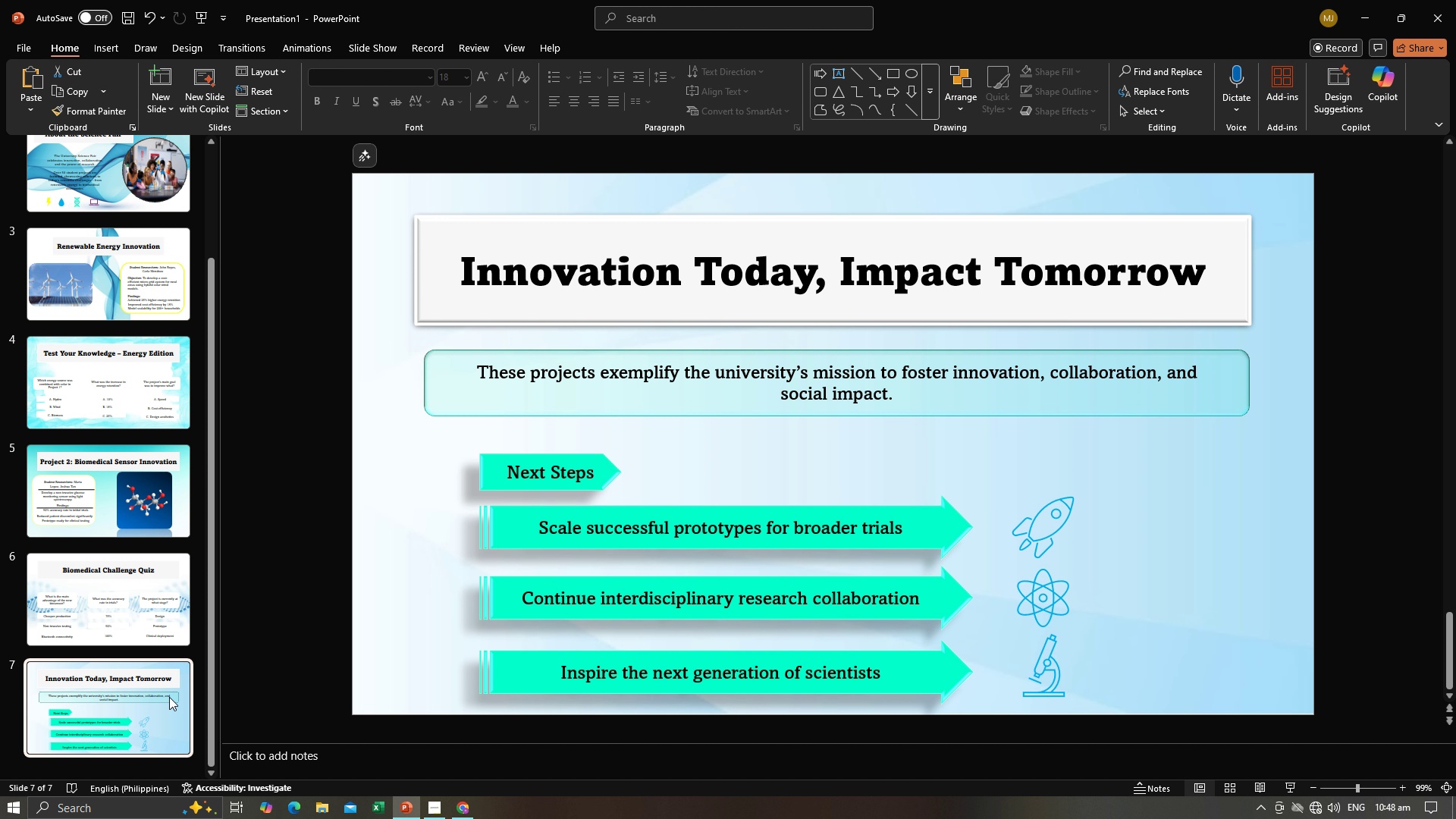 
key(Control+C)
 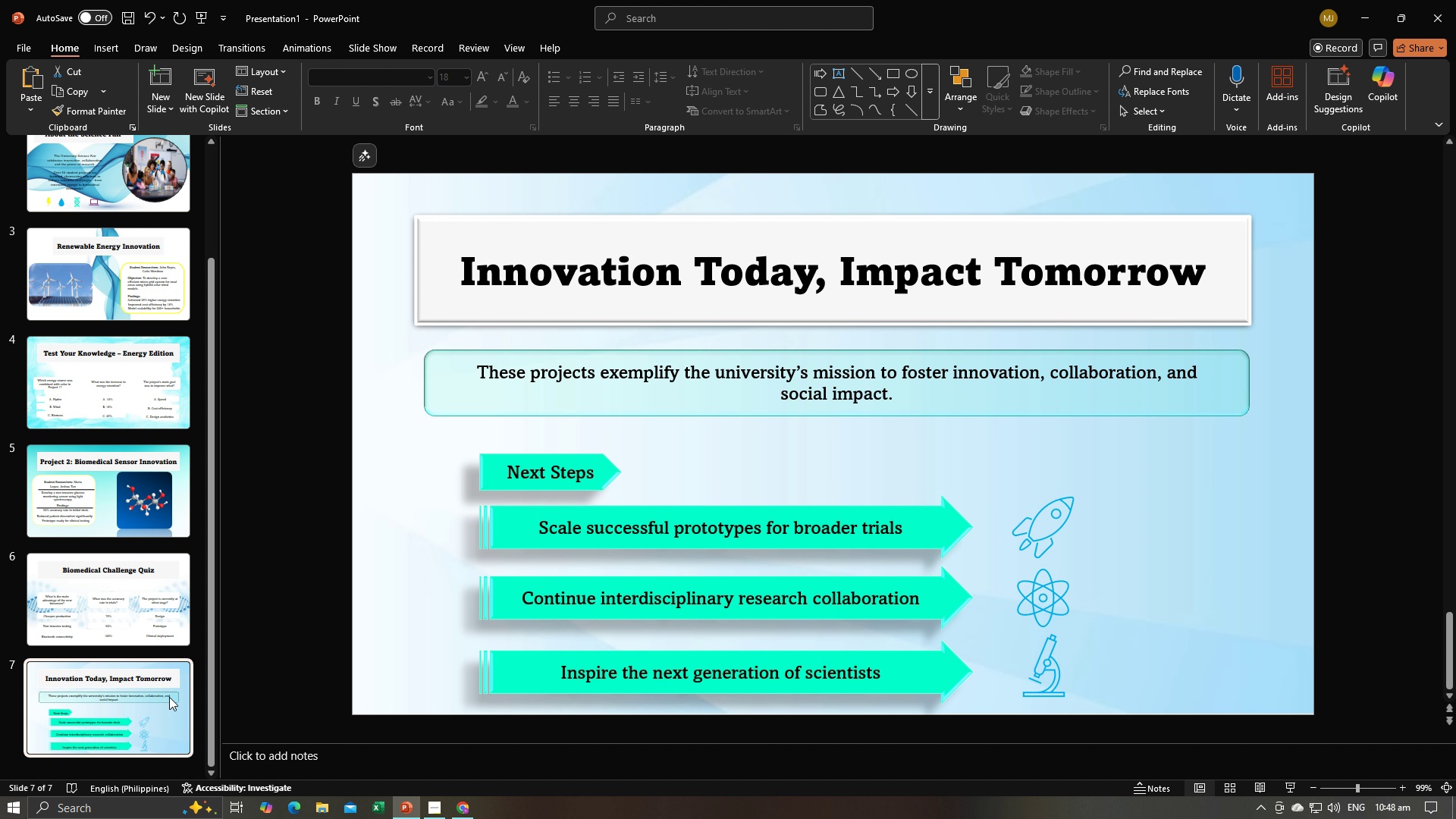 
key(Control+V)
 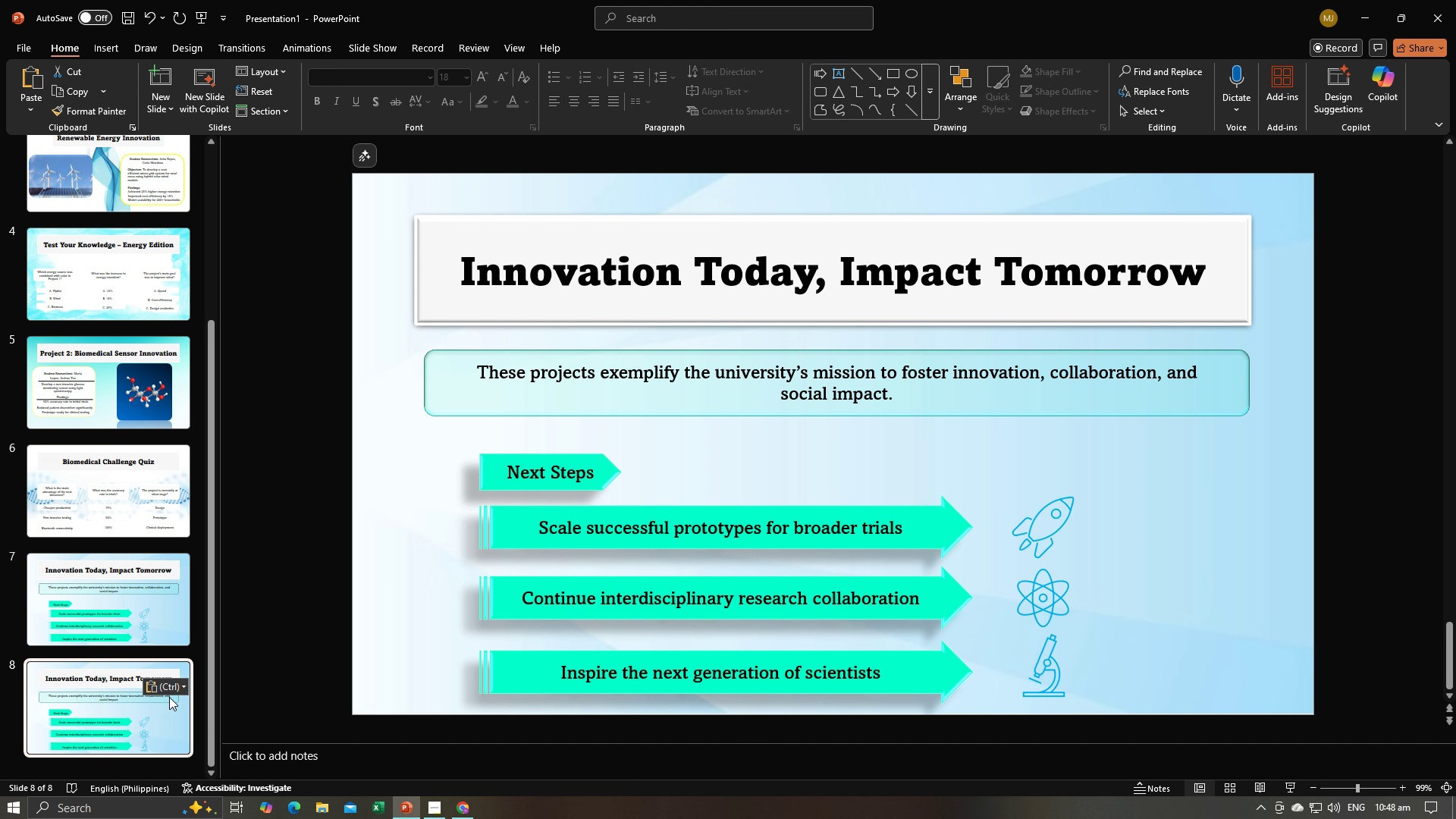 
key(Alt+AltLeft)
 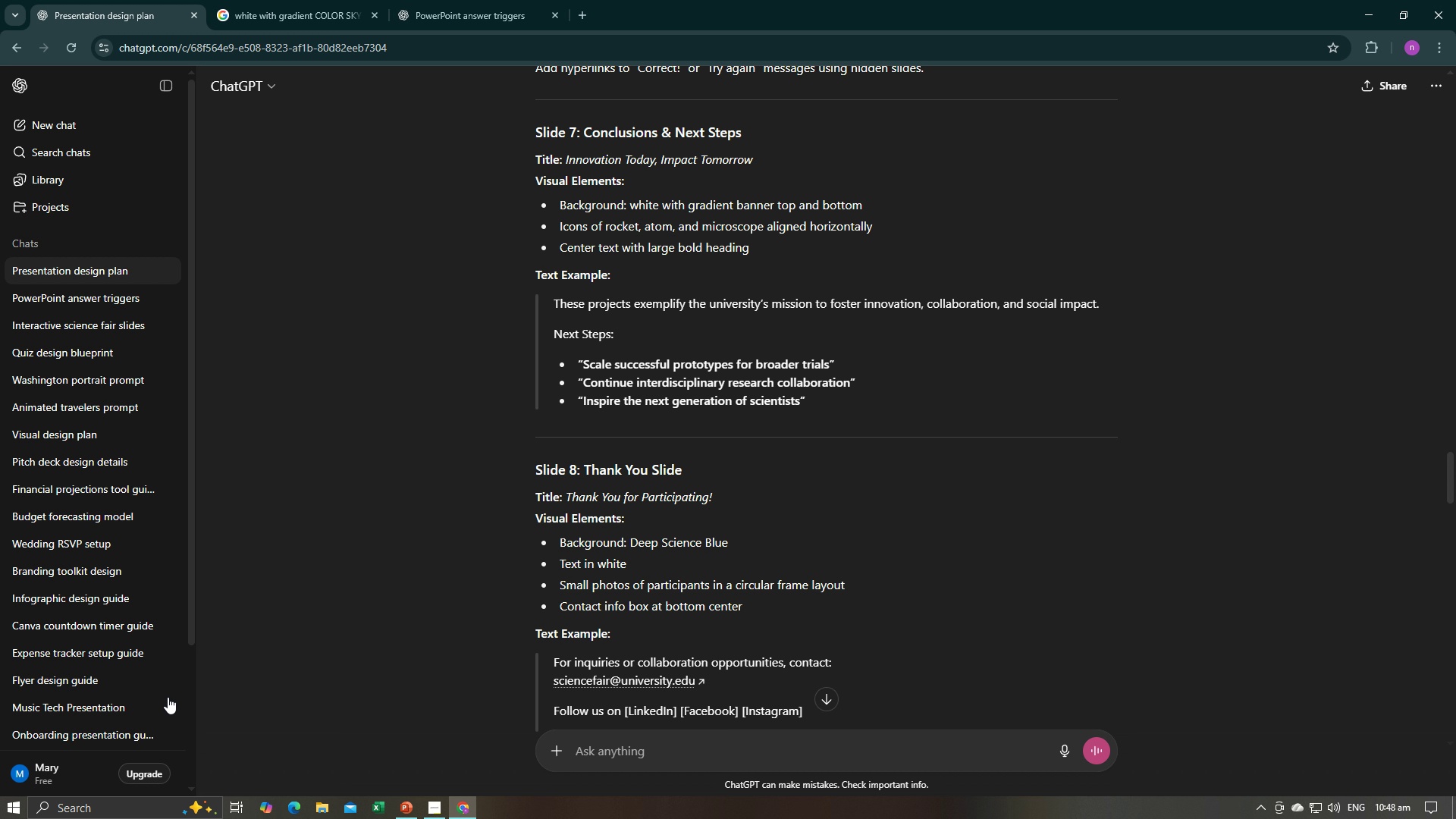 
key(Alt+Tab)
 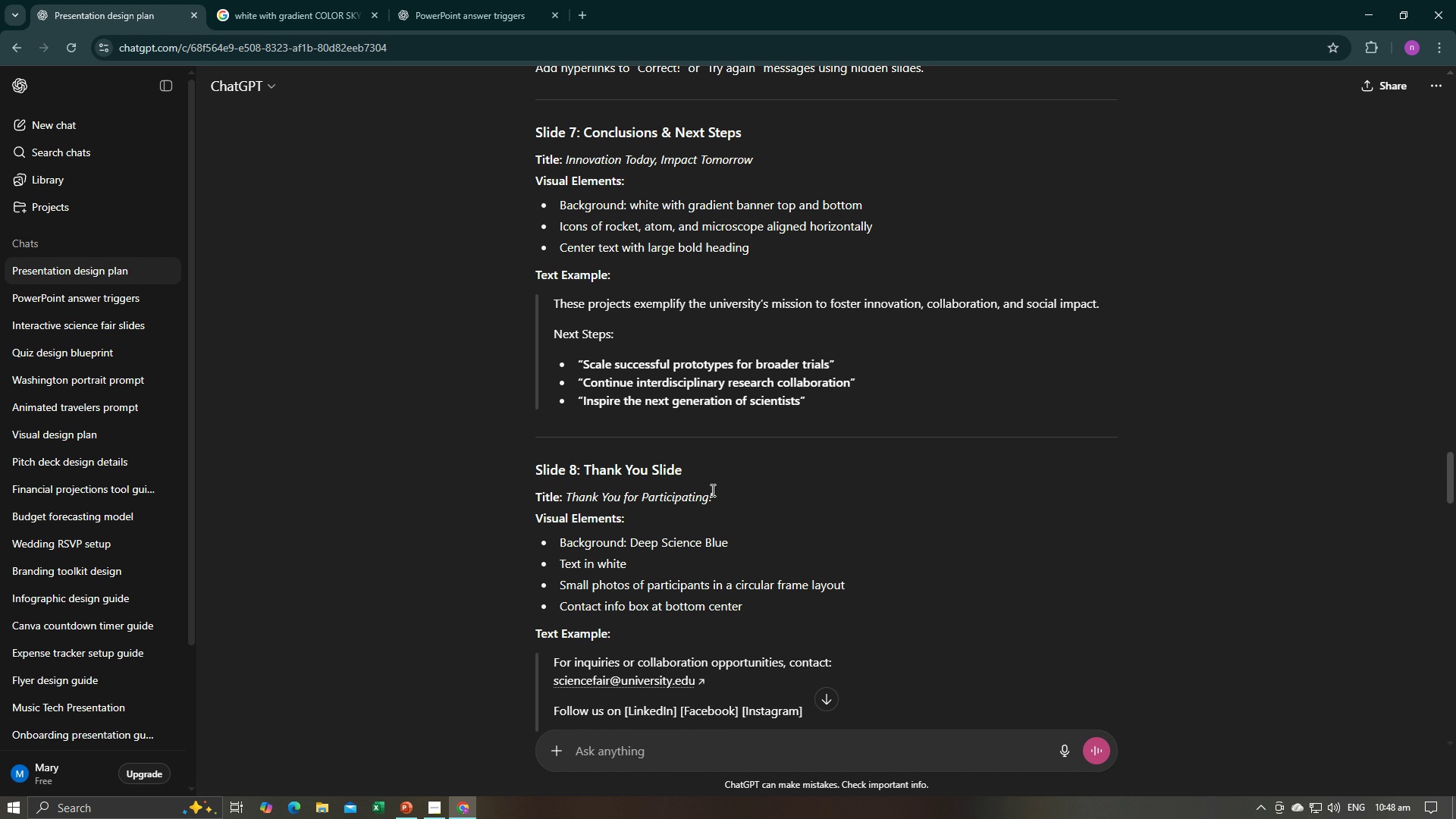 
left_click_drag(start_coordinate=[720, 497], to_coordinate=[602, 503])
 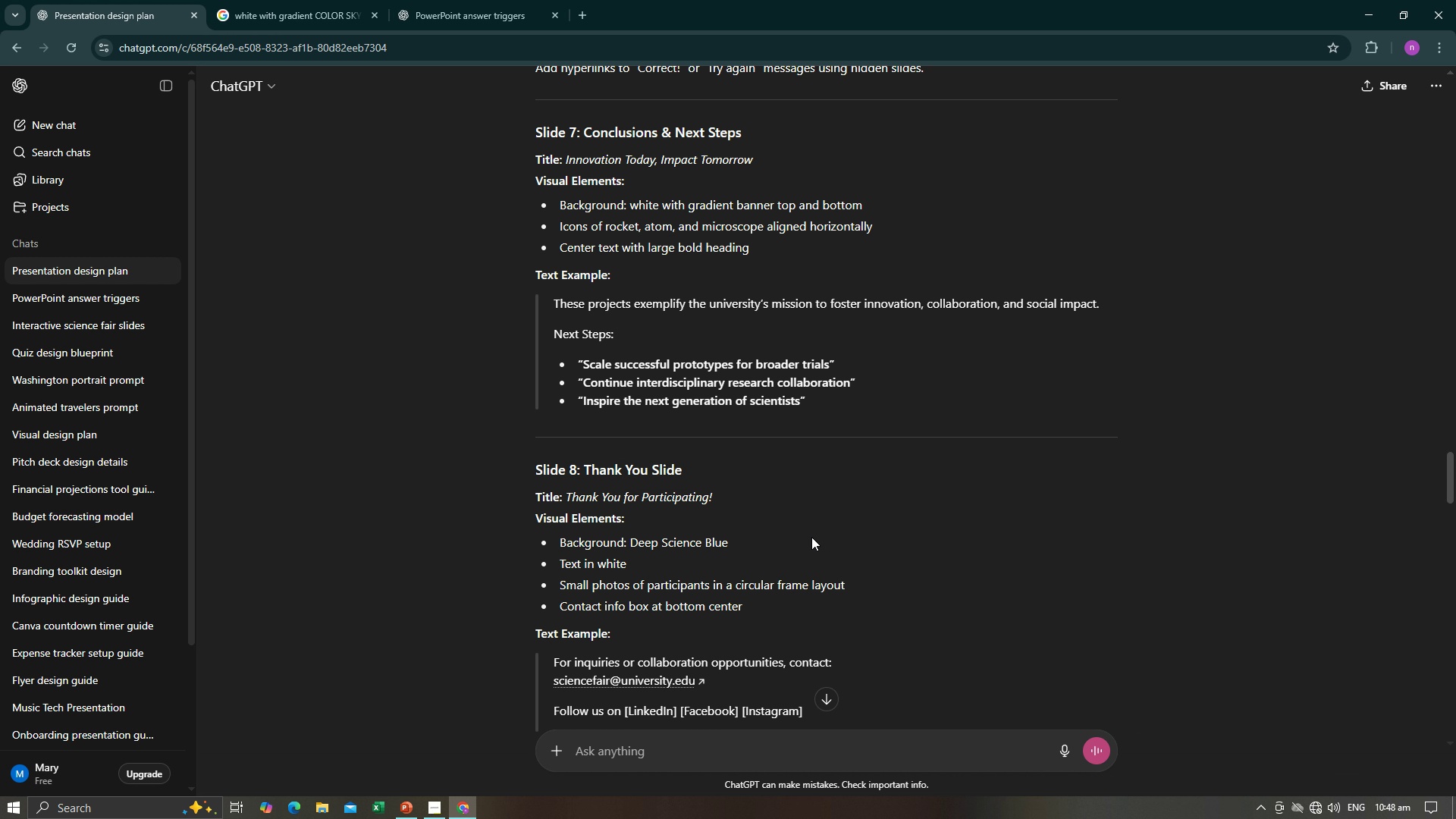 
left_click([822, 537])
 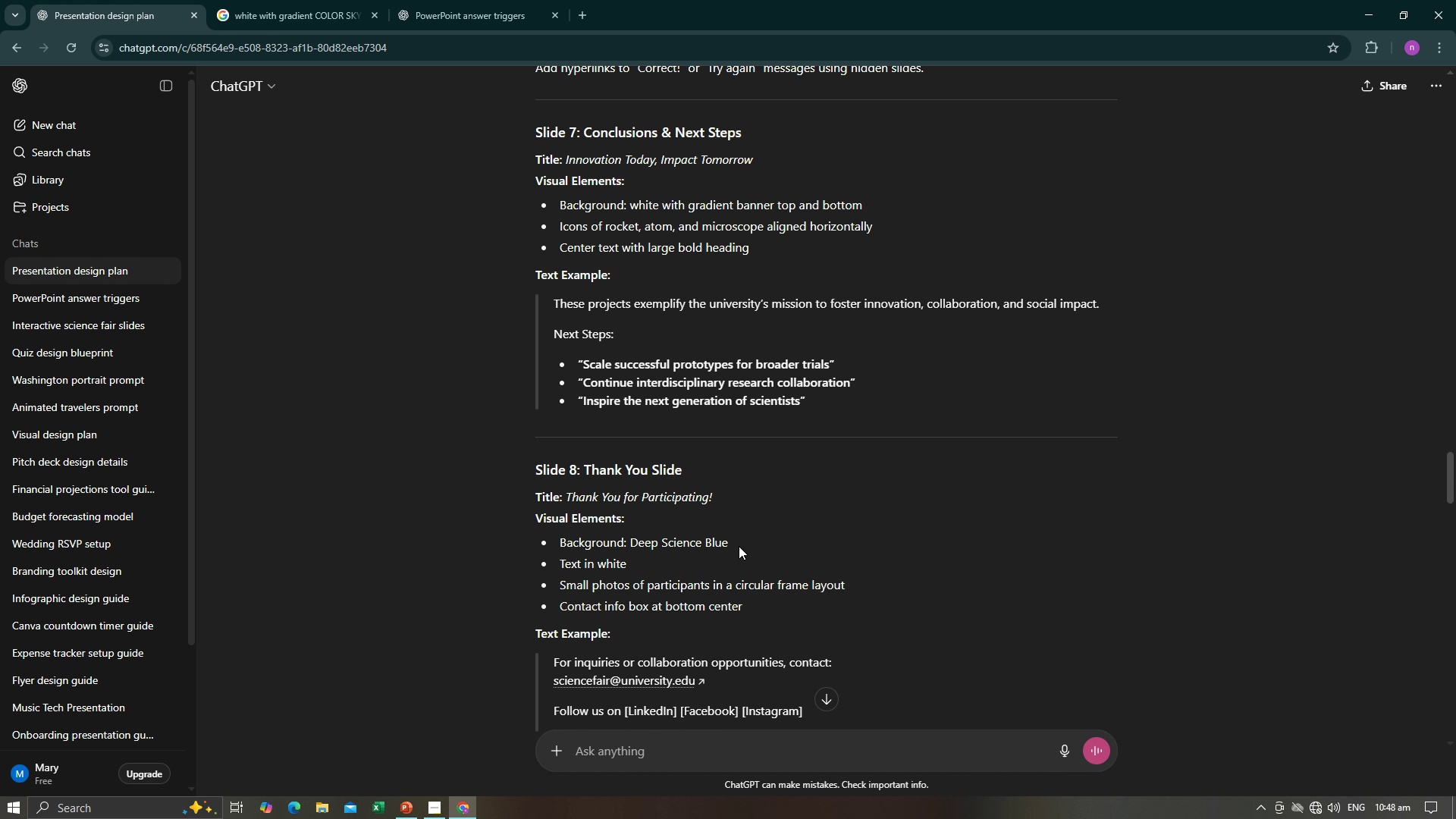 
left_click_drag(start_coordinate=[739, 546], to_coordinate=[632, 552])
 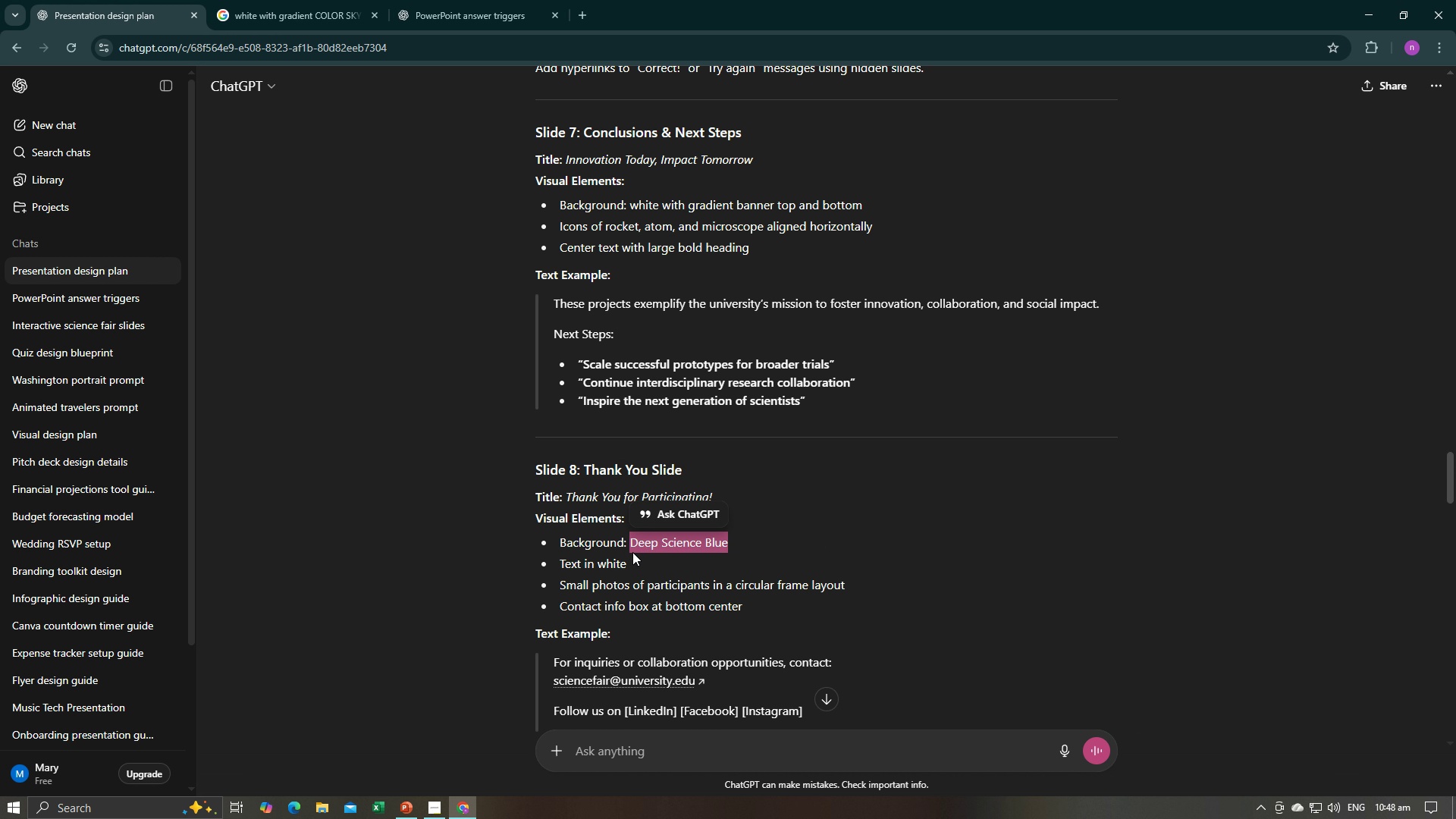 
key(Control+C)
 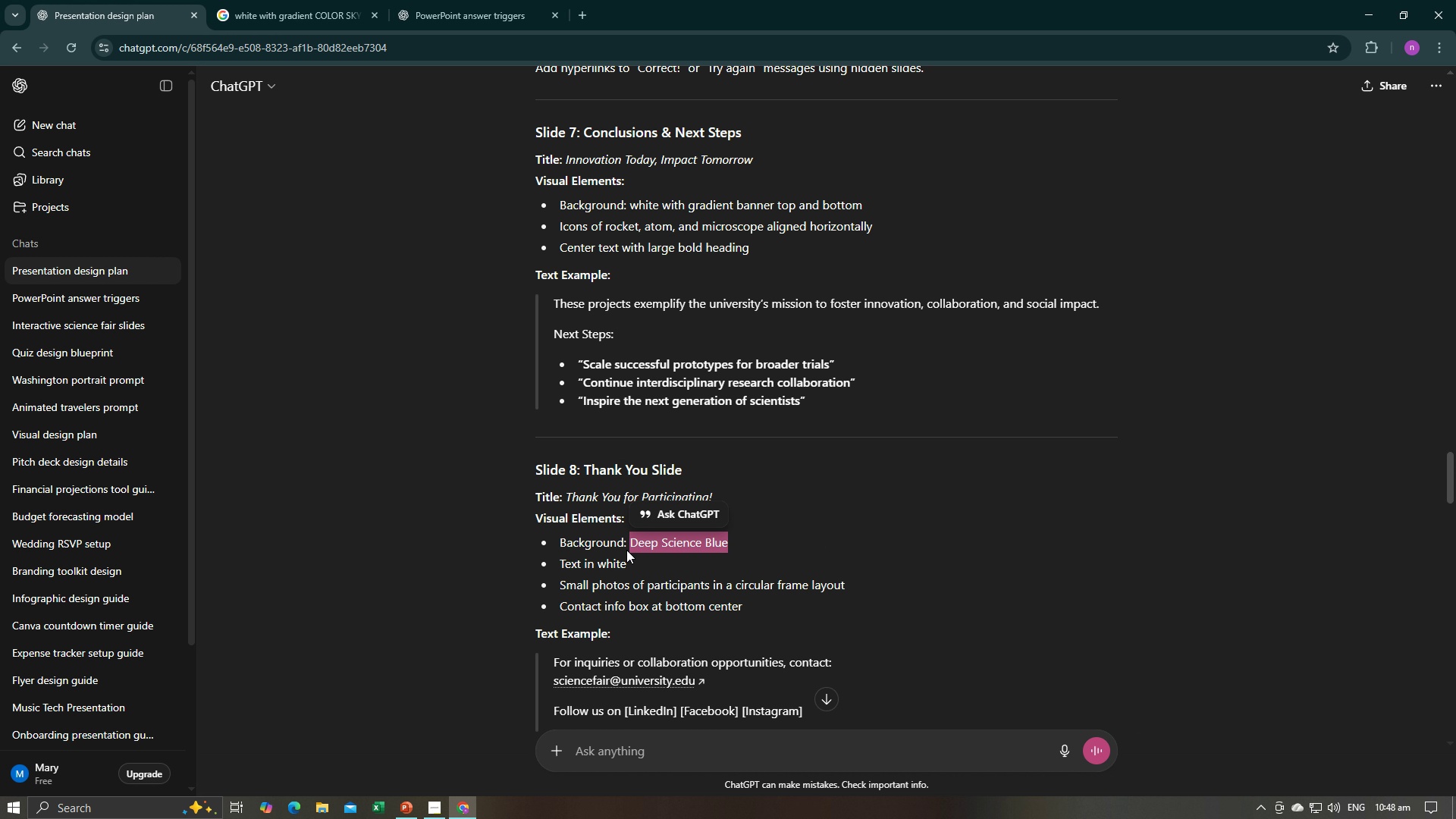 
key(Control+C)
 